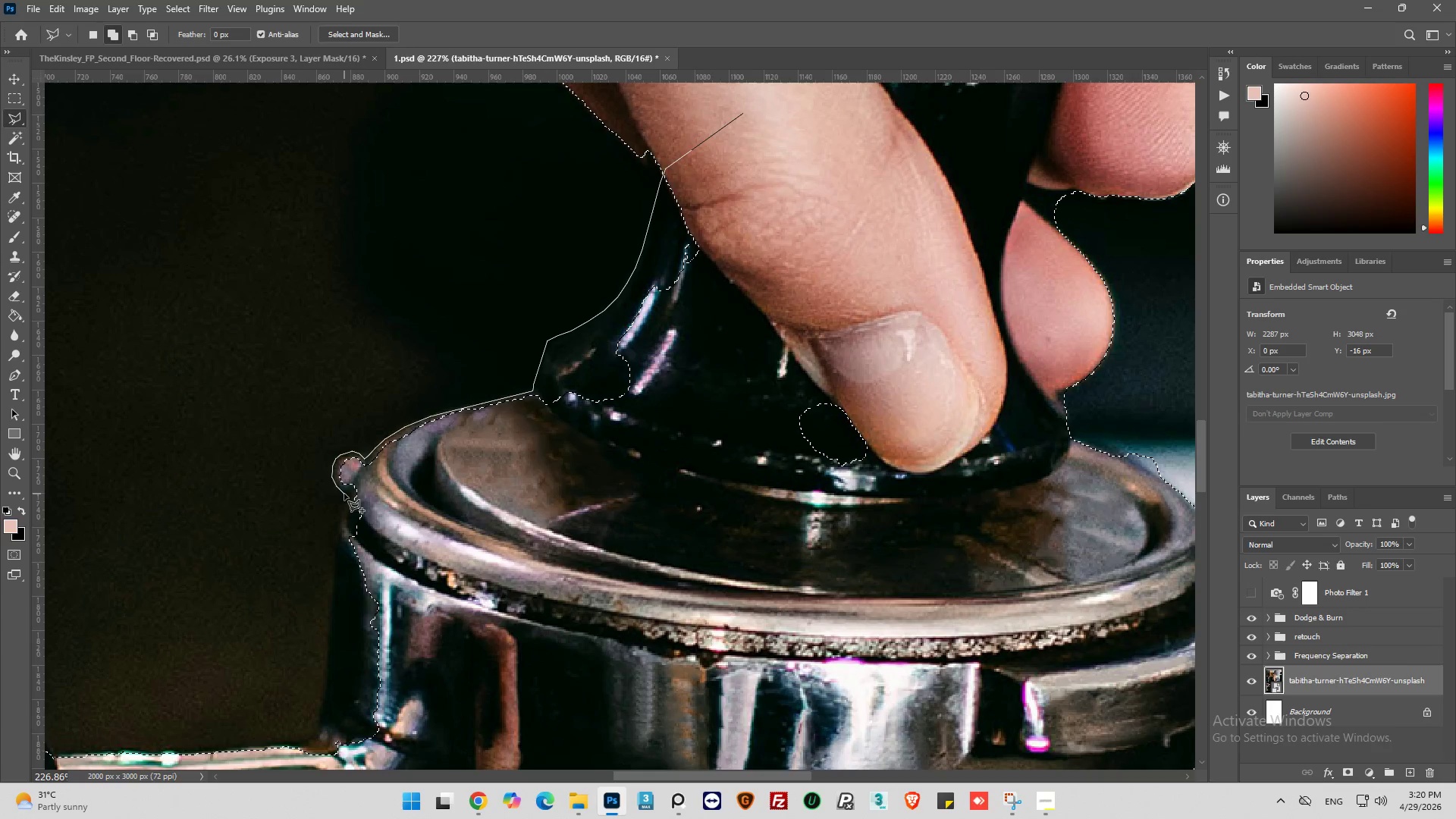 
left_click([344, 491])
 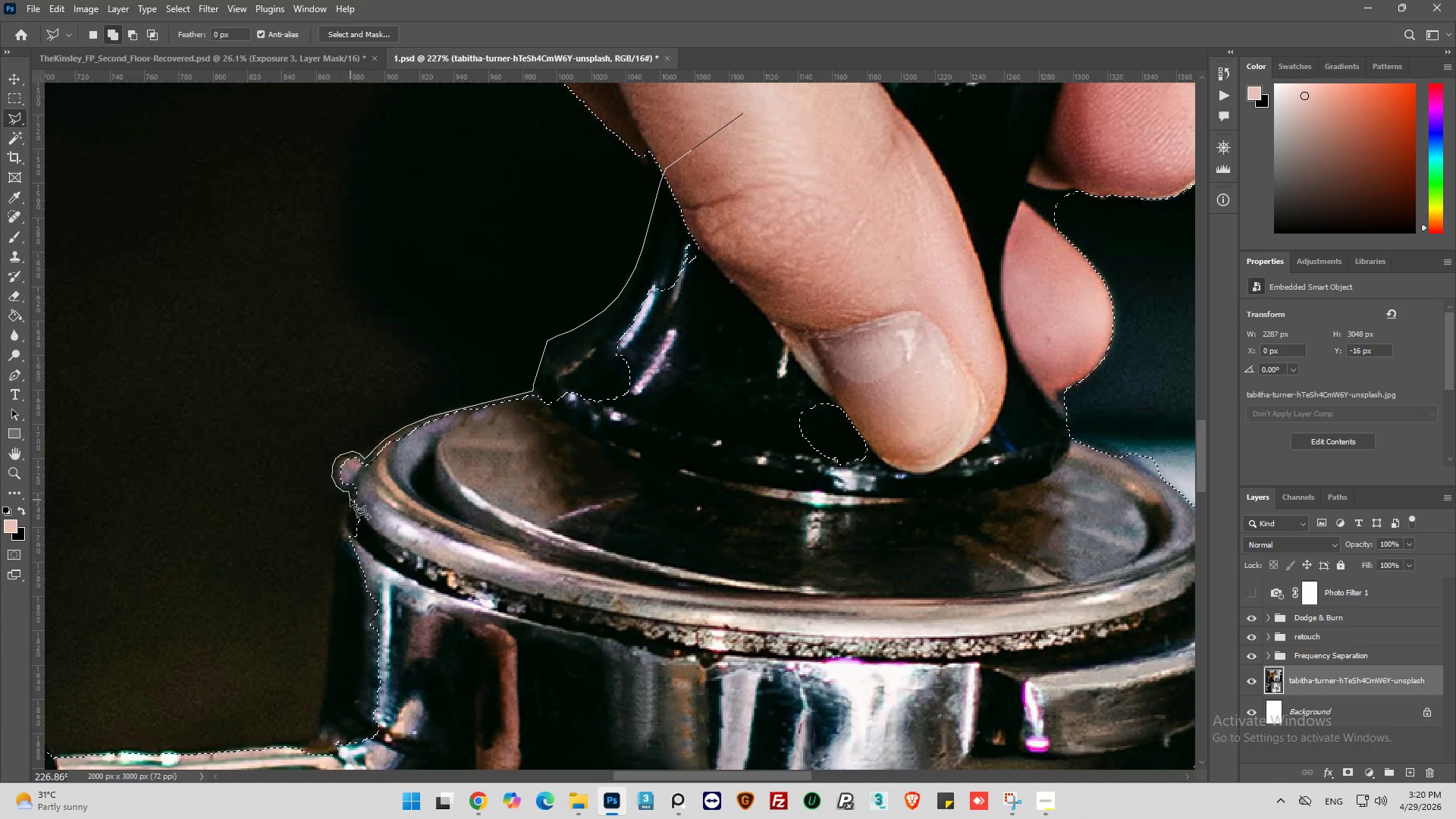 
left_click([350, 500])
 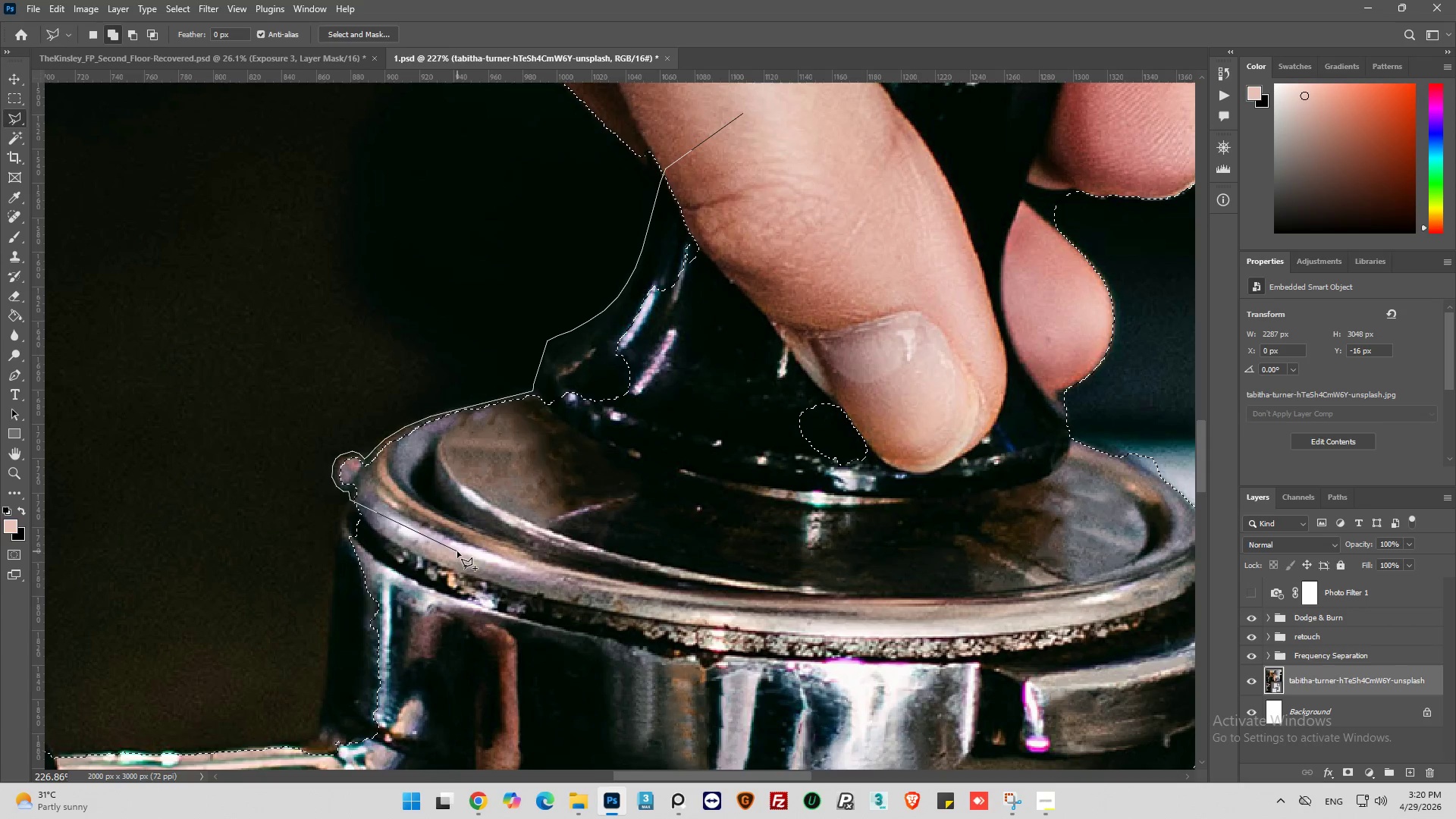 
left_click_drag(start_coordinate=[459, 551], to_coordinate=[512, 538])
 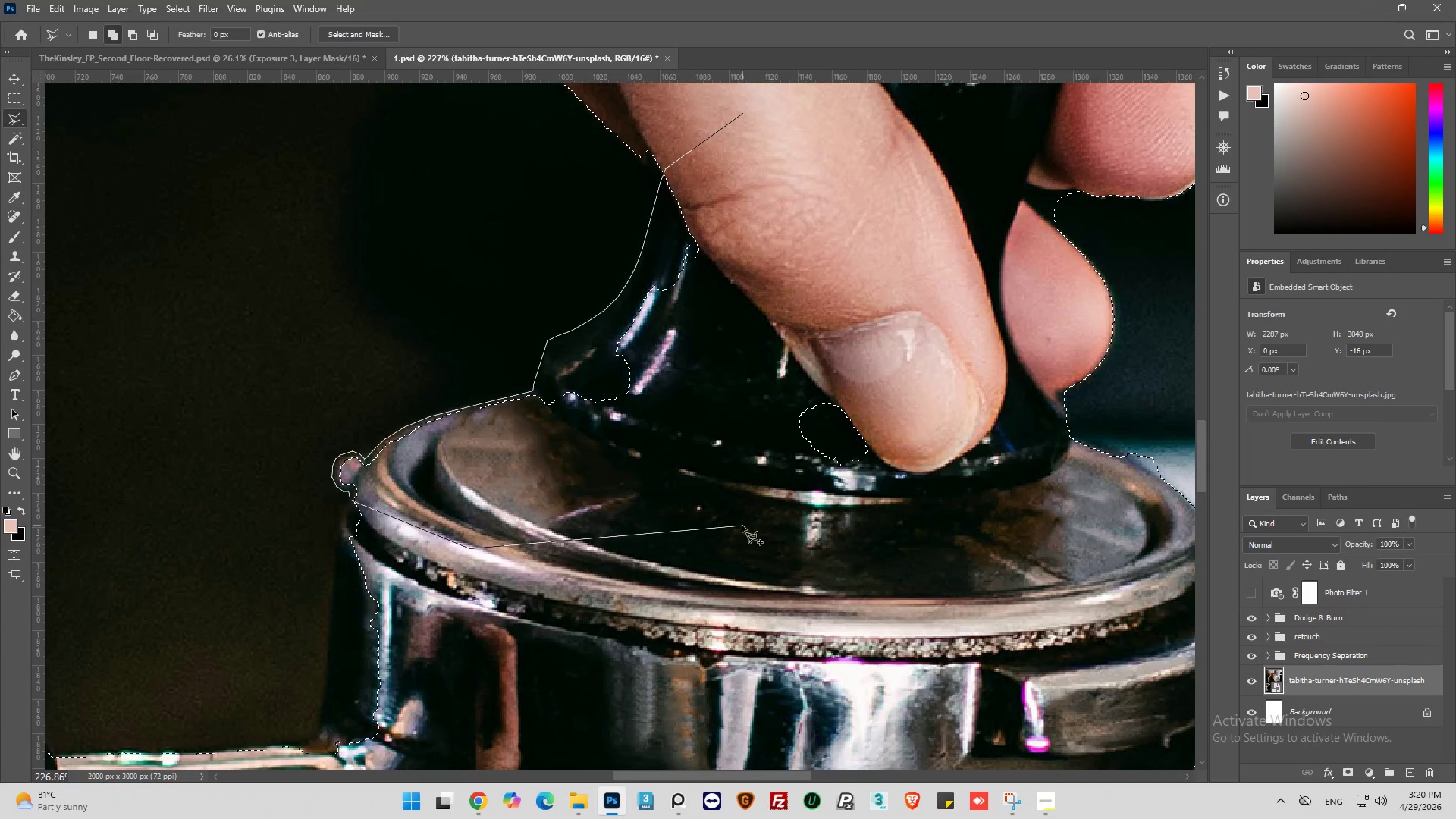 
left_click_drag(start_coordinate=[742, 526], to_coordinate=[746, 515])
 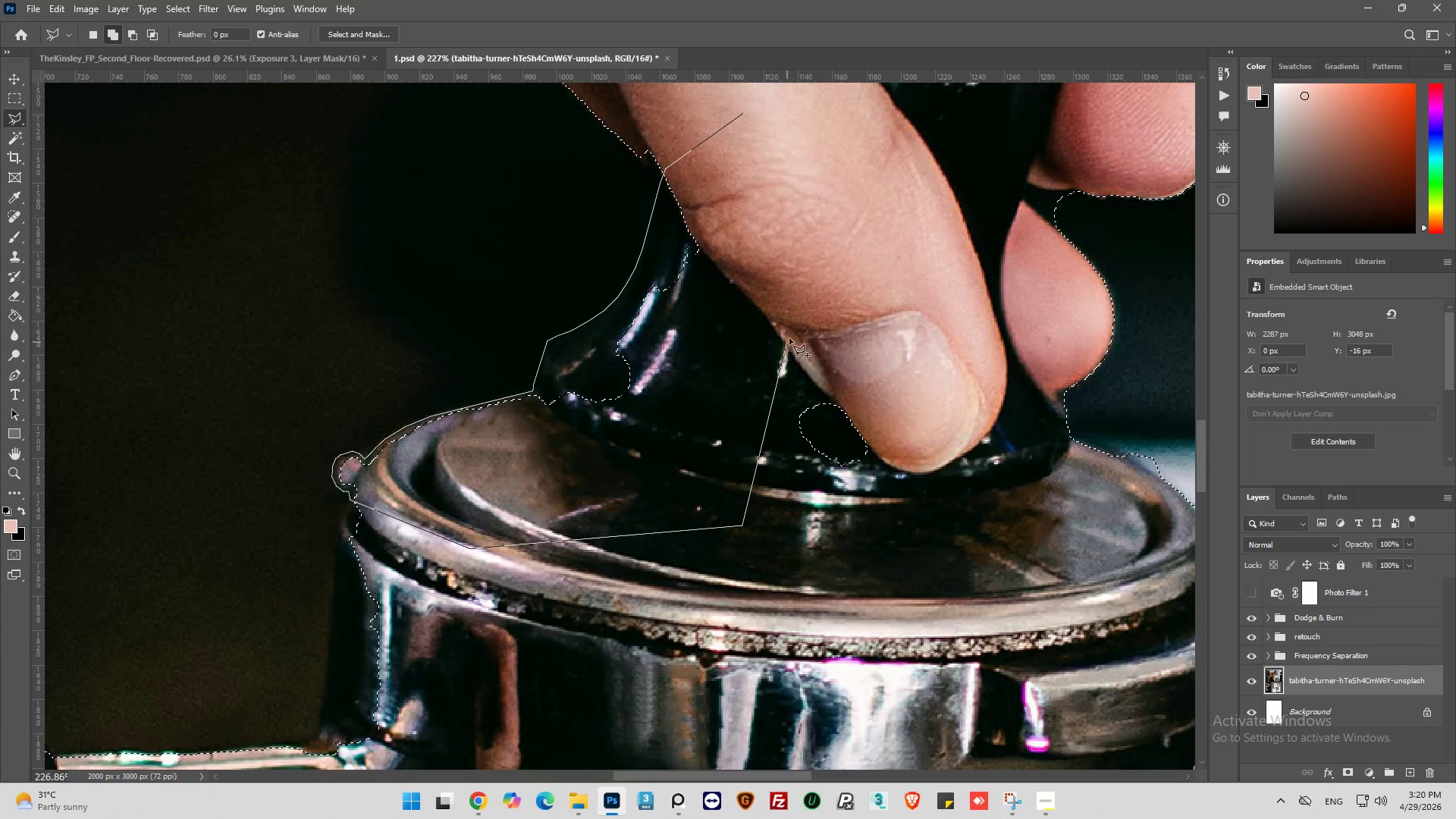 
left_click_drag(start_coordinate=[792, 334], to_coordinate=[799, 300])
 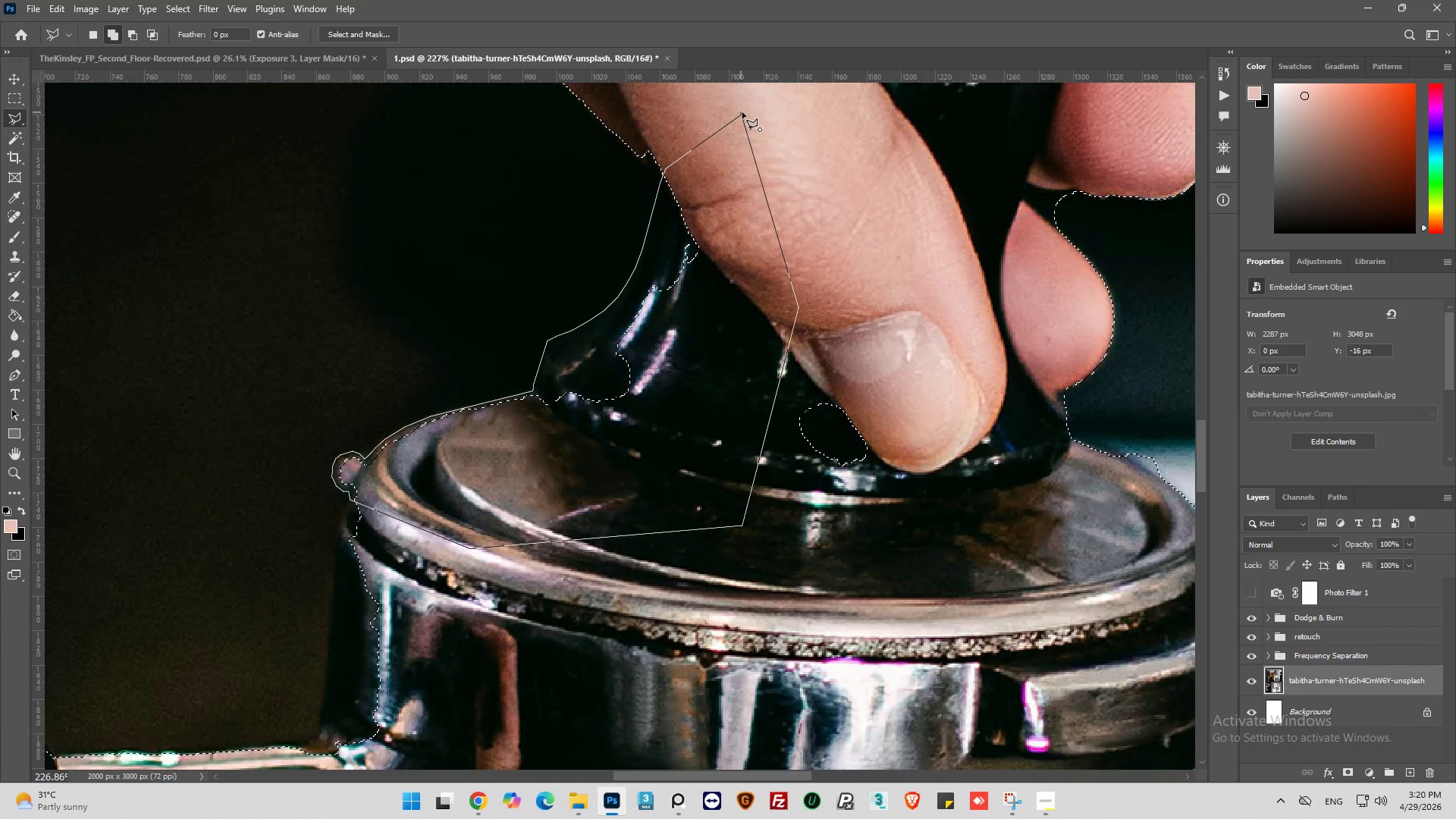 
left_click([744, 112])
 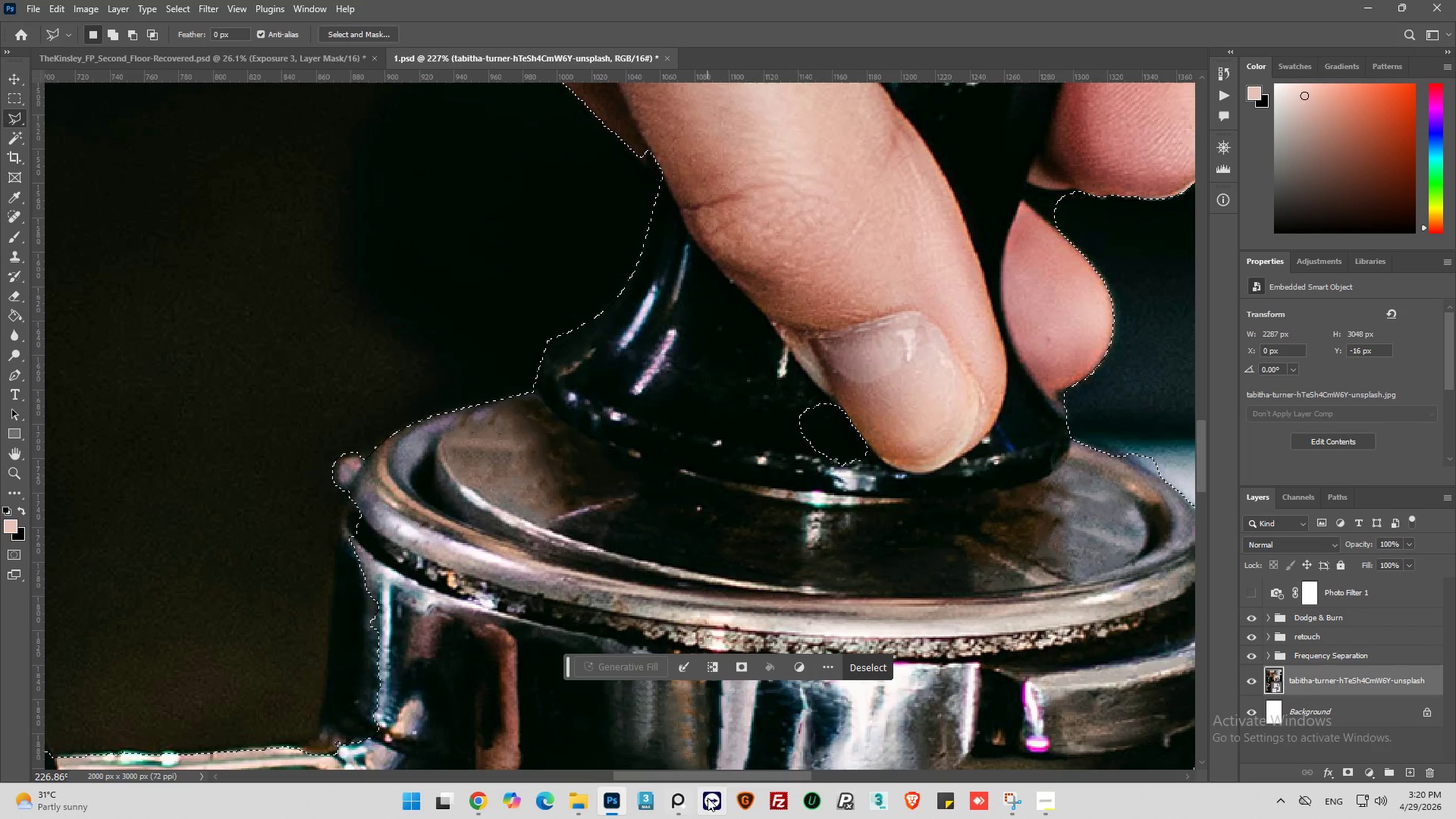 
left_click([479, 805])
 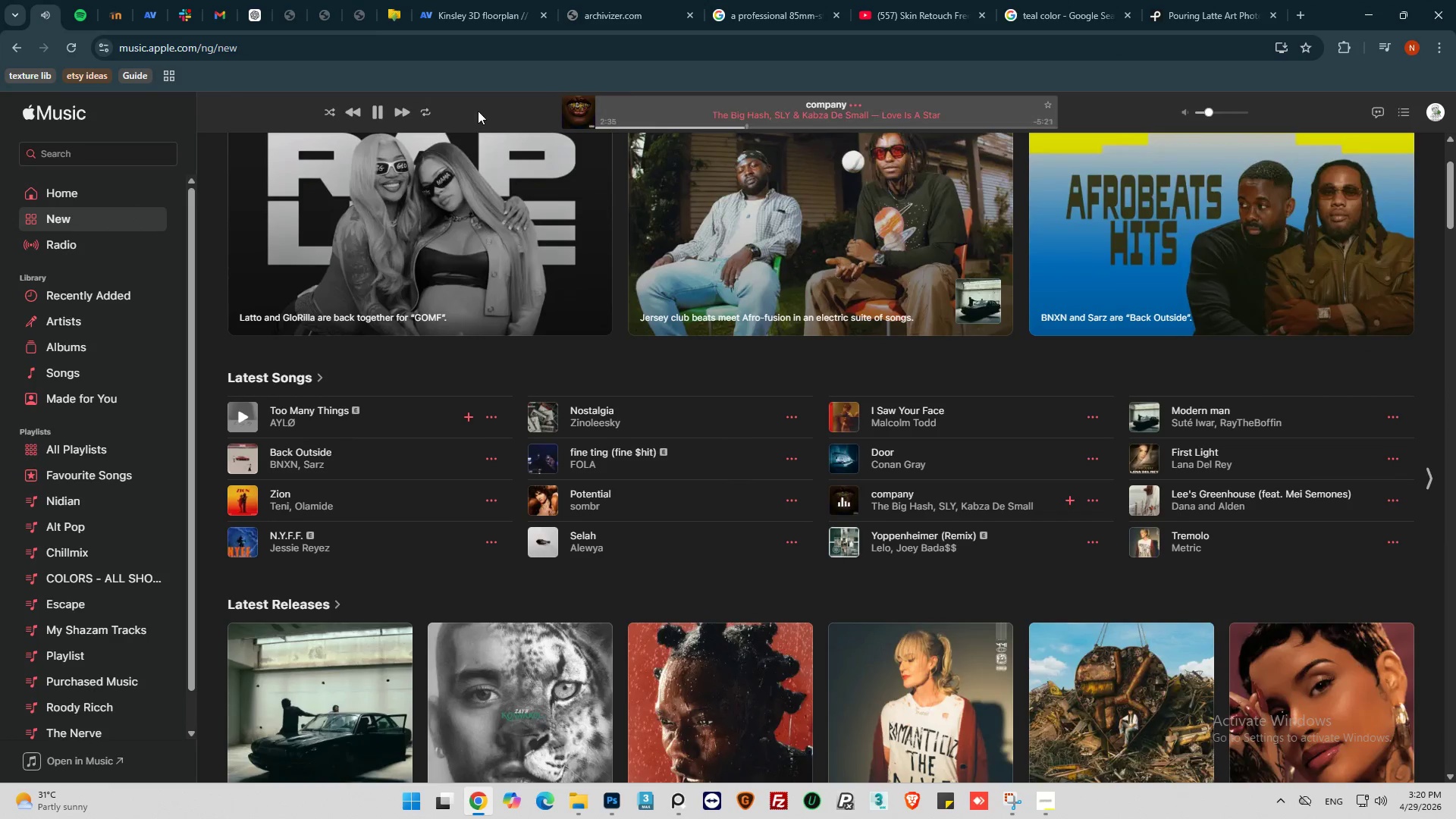 
left_click([353, 108])
 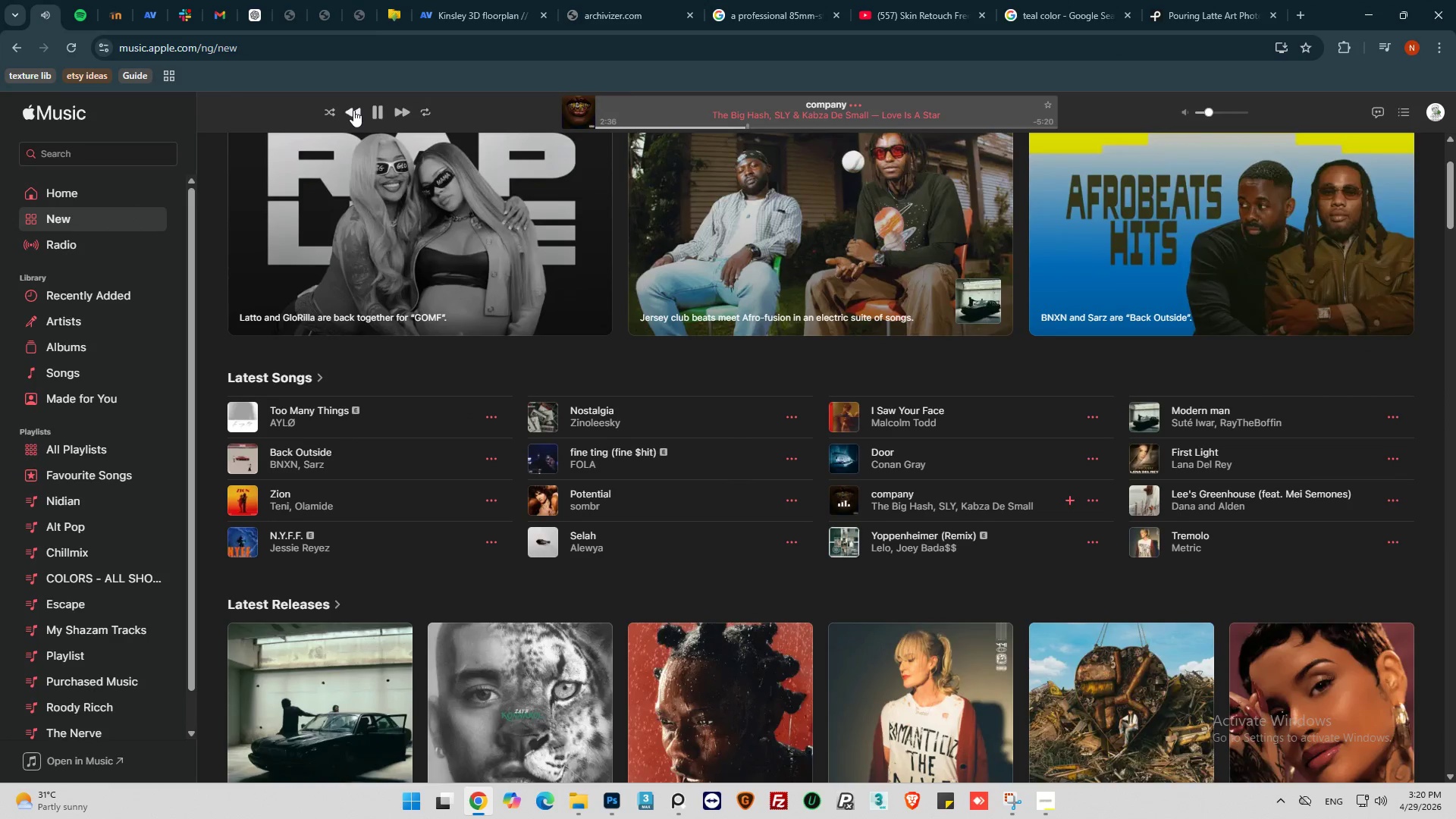 
left_click([353, 110])
 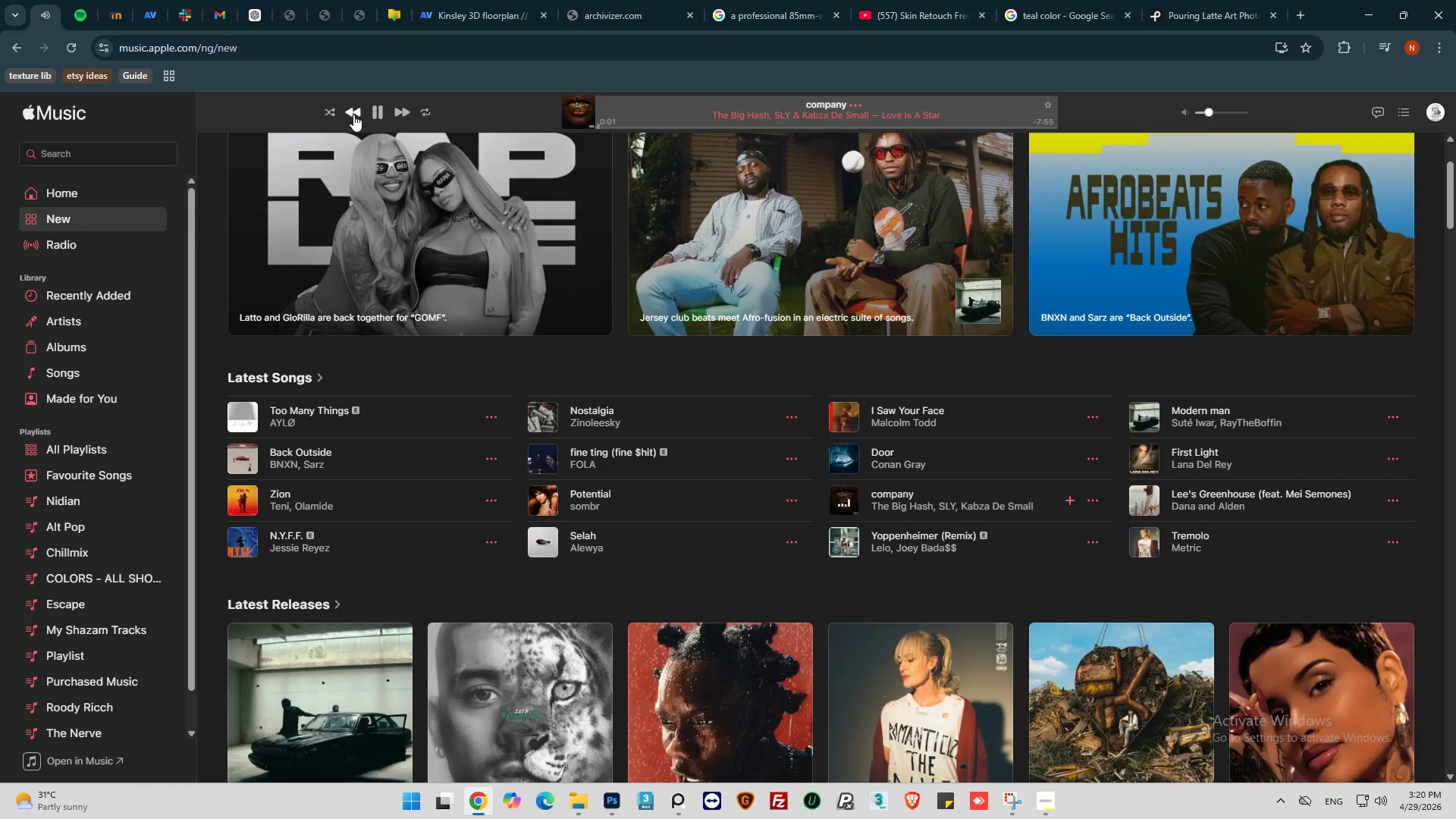 
left_click([354, 115])
 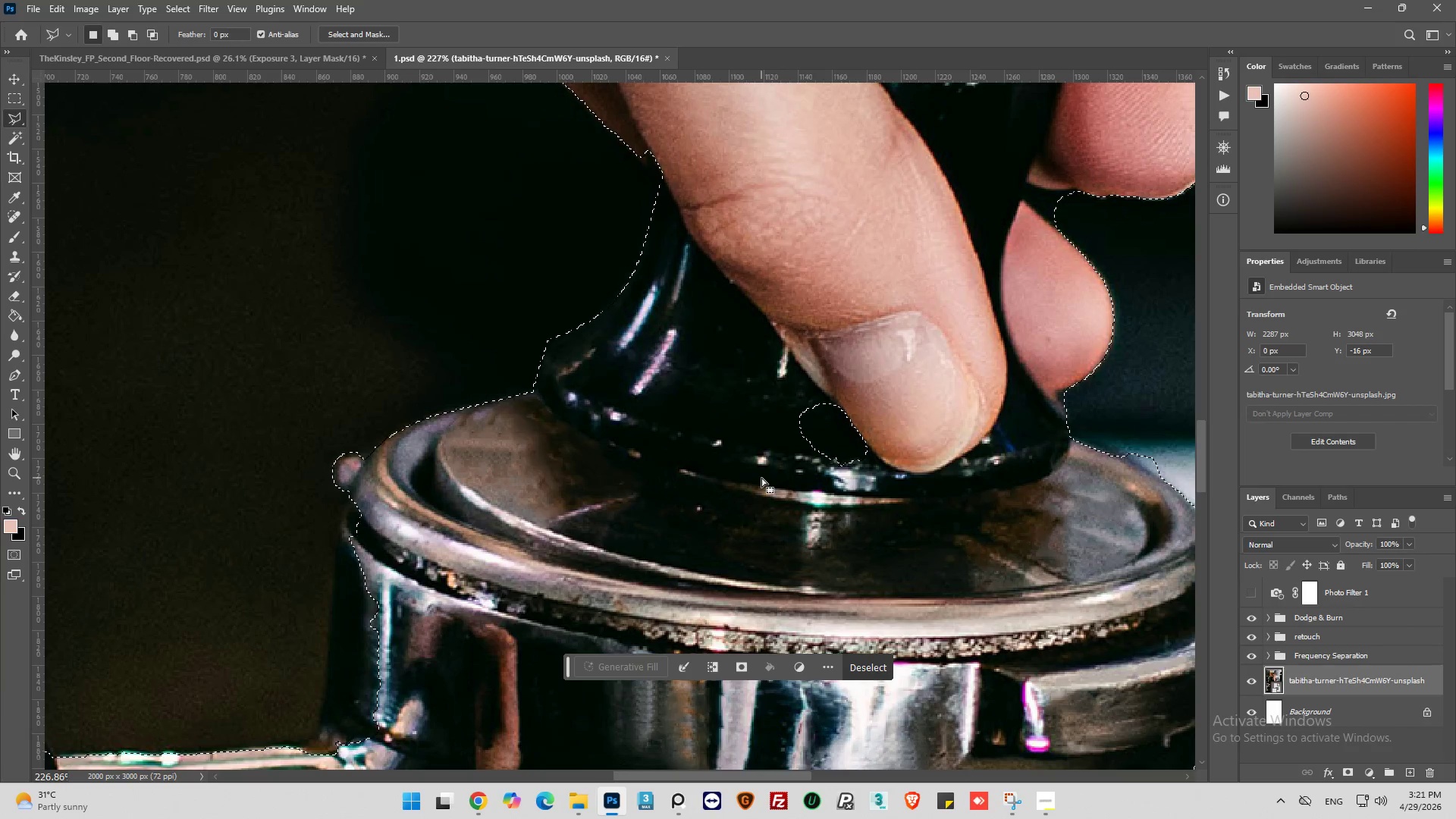 
wait(7.42)
 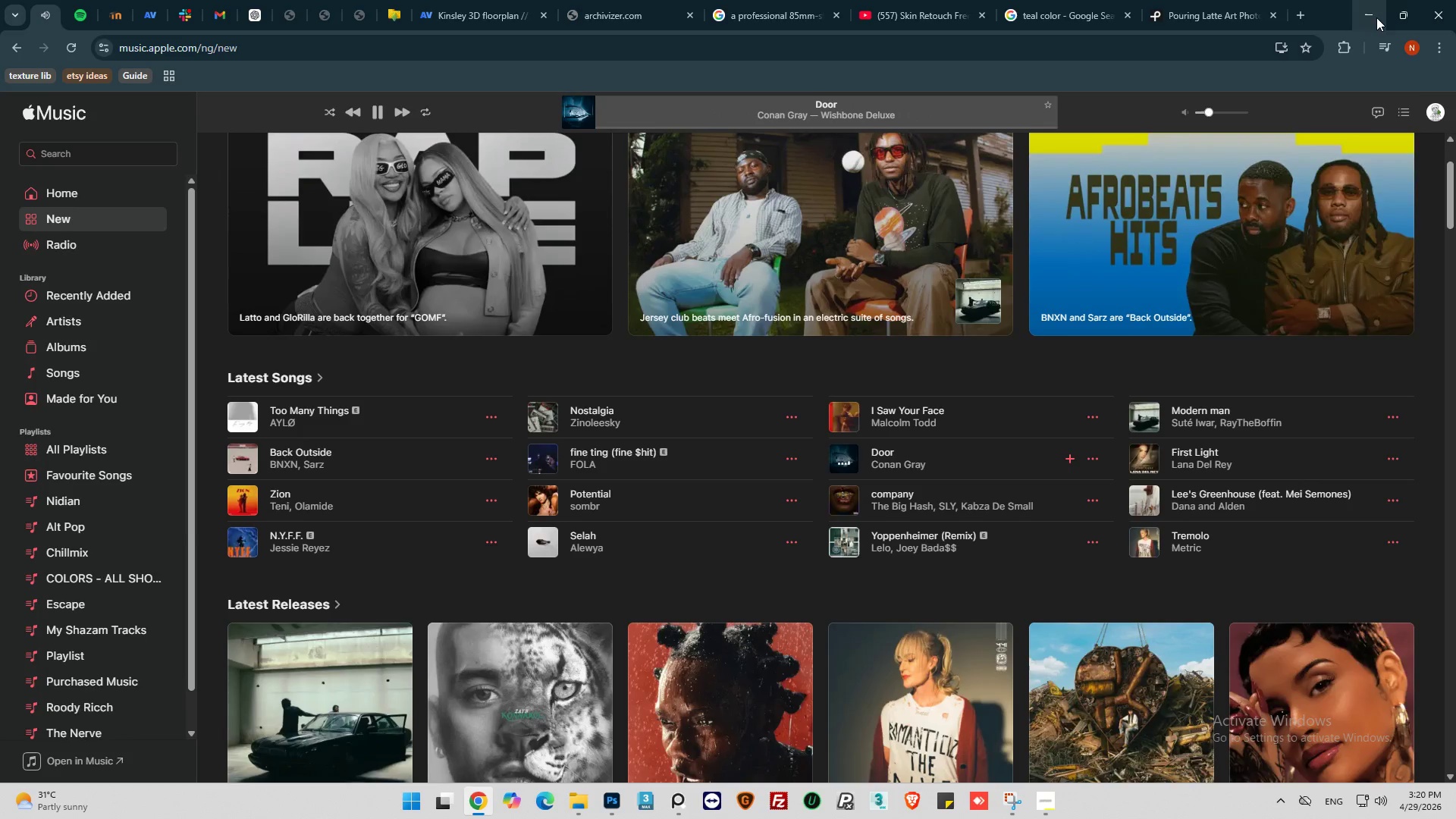 
hold_key(key=AltLeft, duration=0.67)
left_click_drag(start_coordinate=[496, 265], to_coordinate=[501, 266])
 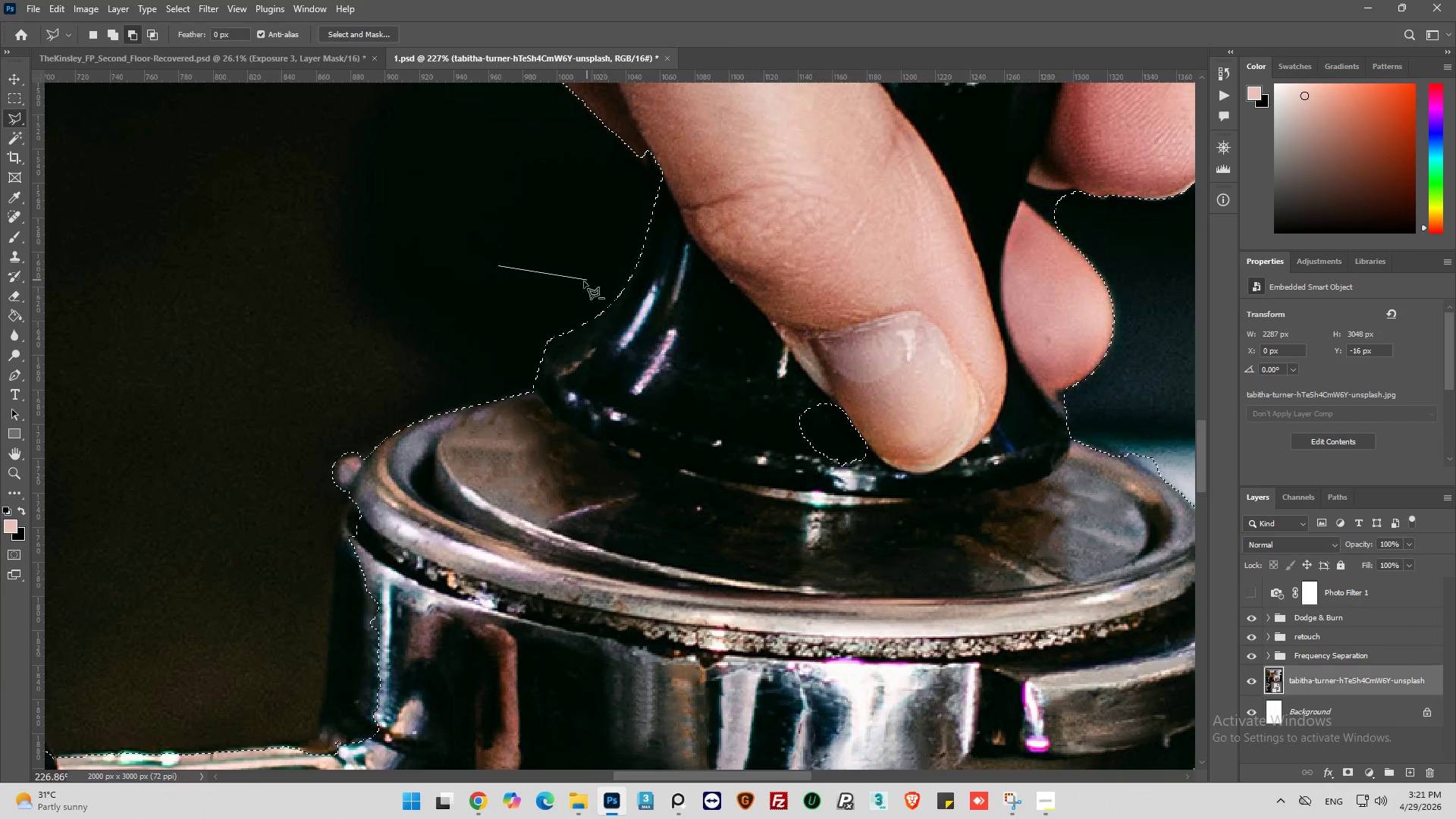 
left_click_drag(start_coordinate=[585, 282], to_coordinate=[592, 283])
 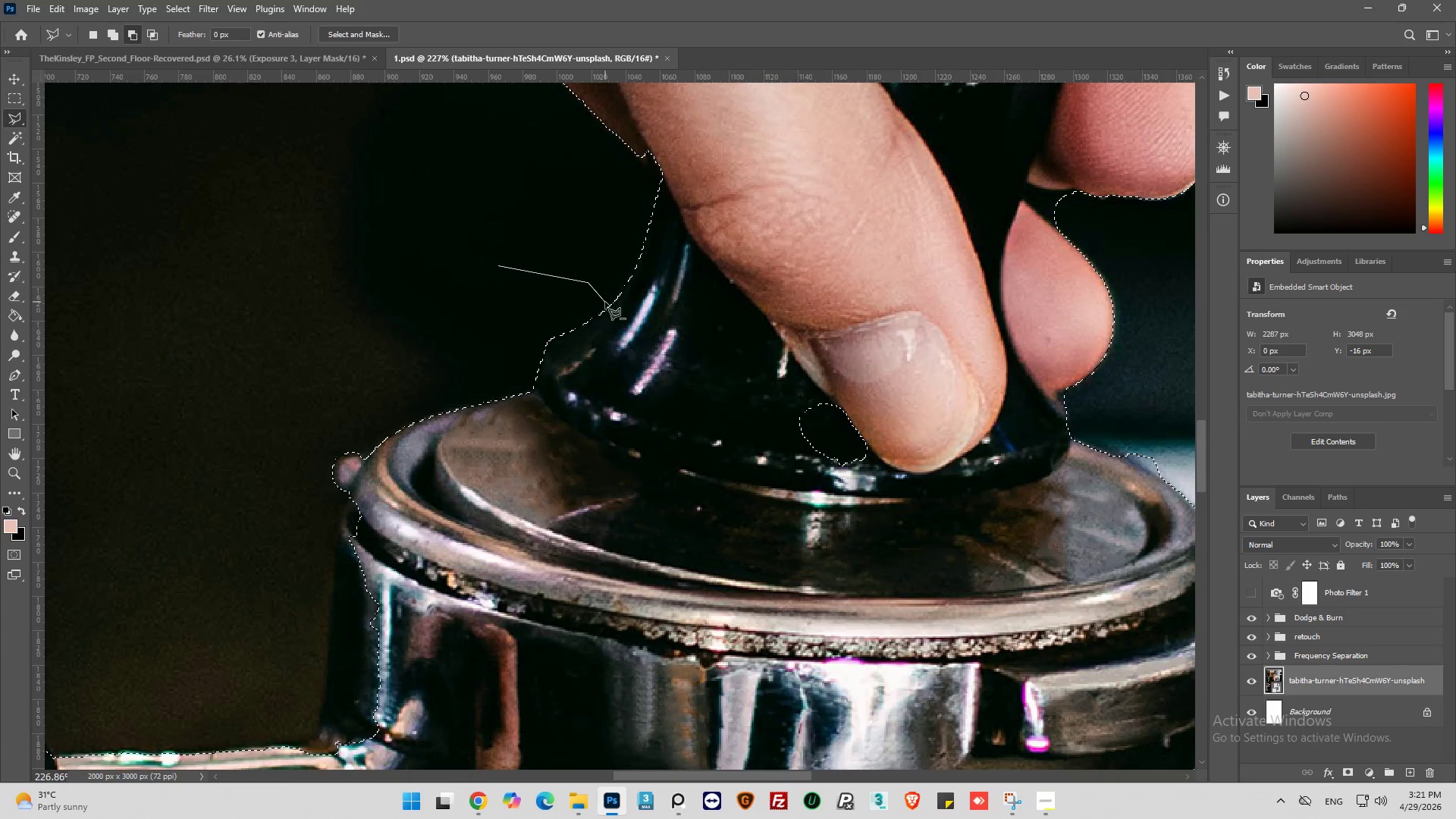 
left_click([605, 302])
 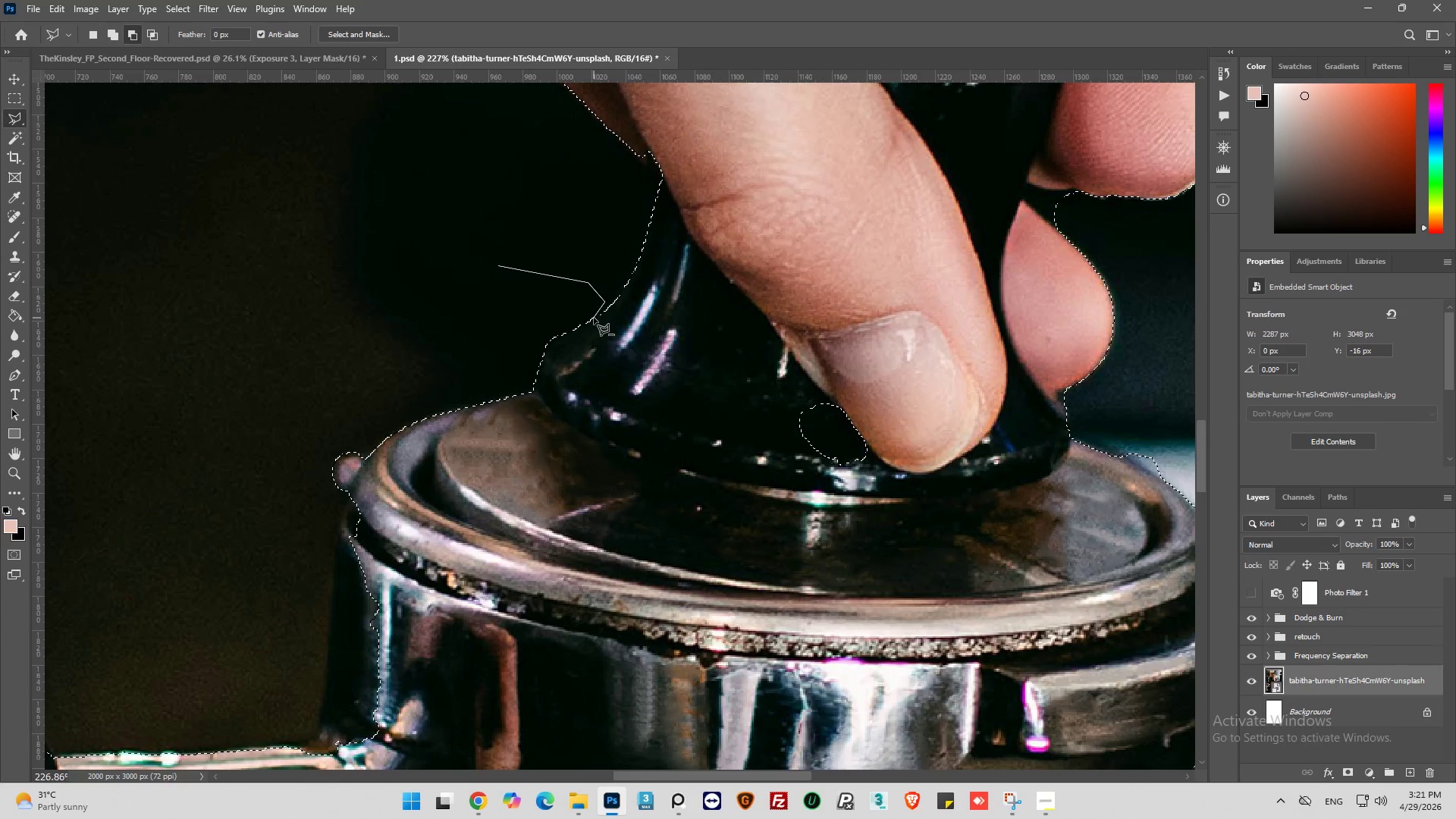 
left_click([594, 318])
 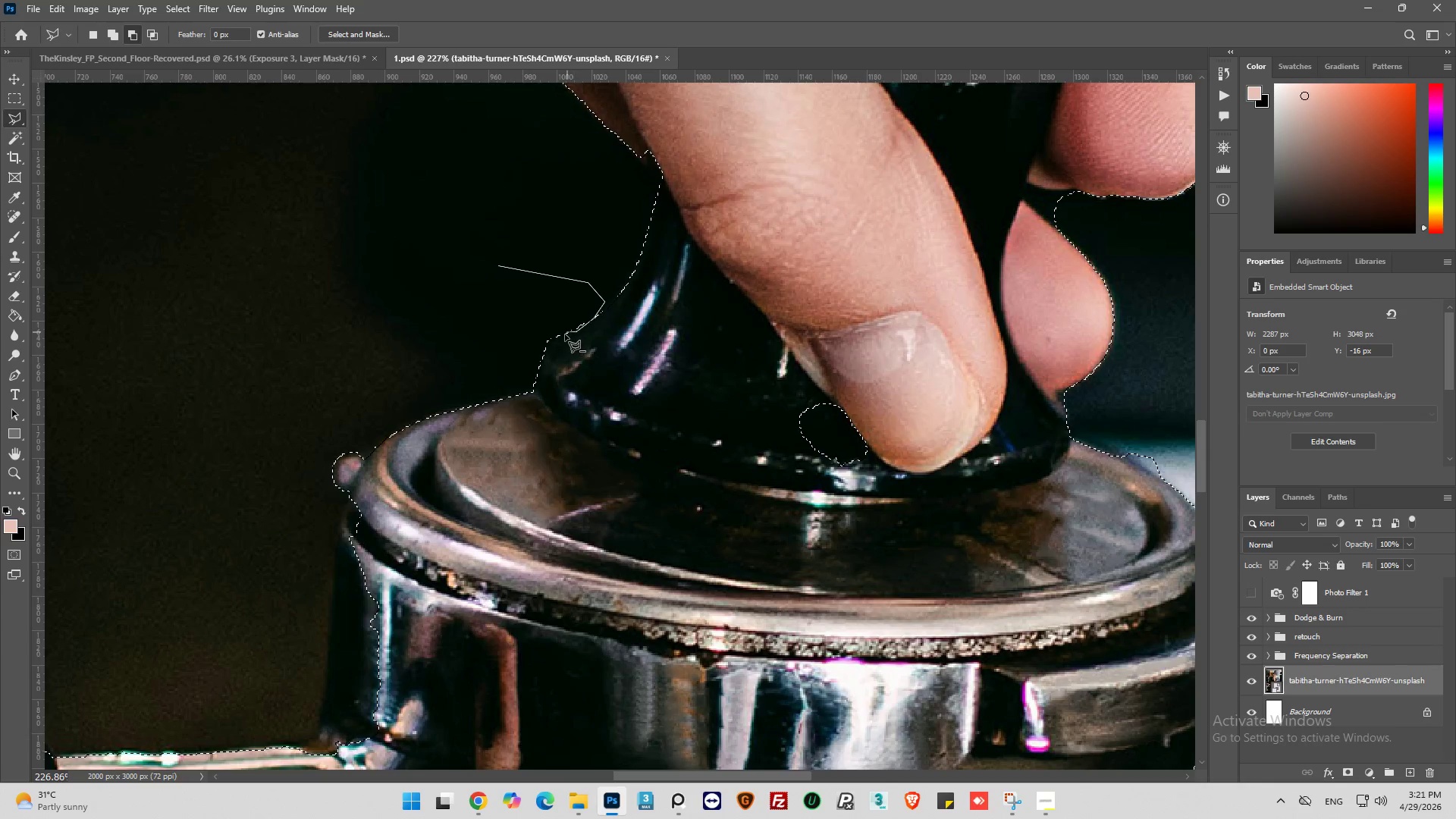 
left_click([563, 340])
 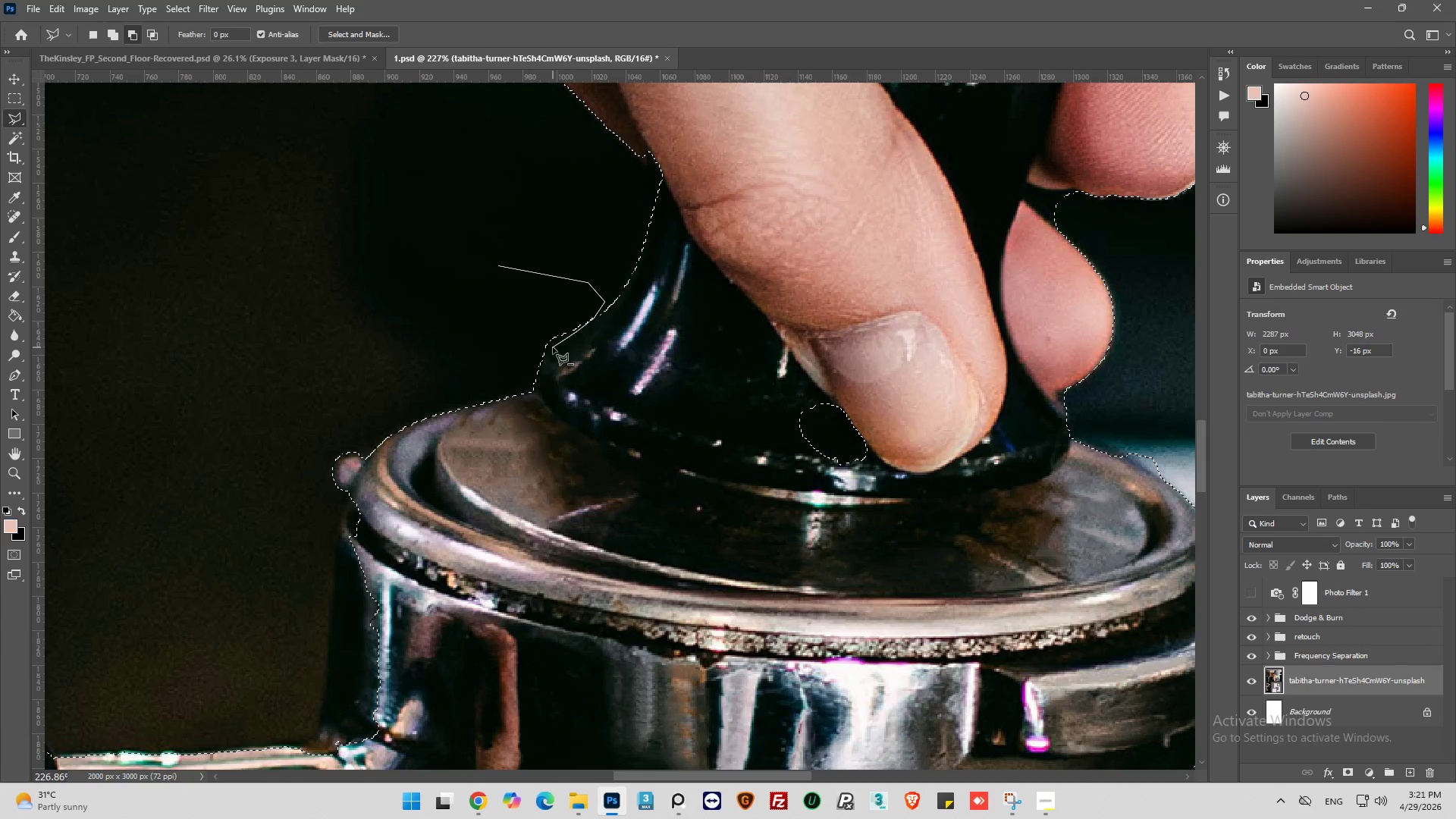 
left_click([553, 347])
 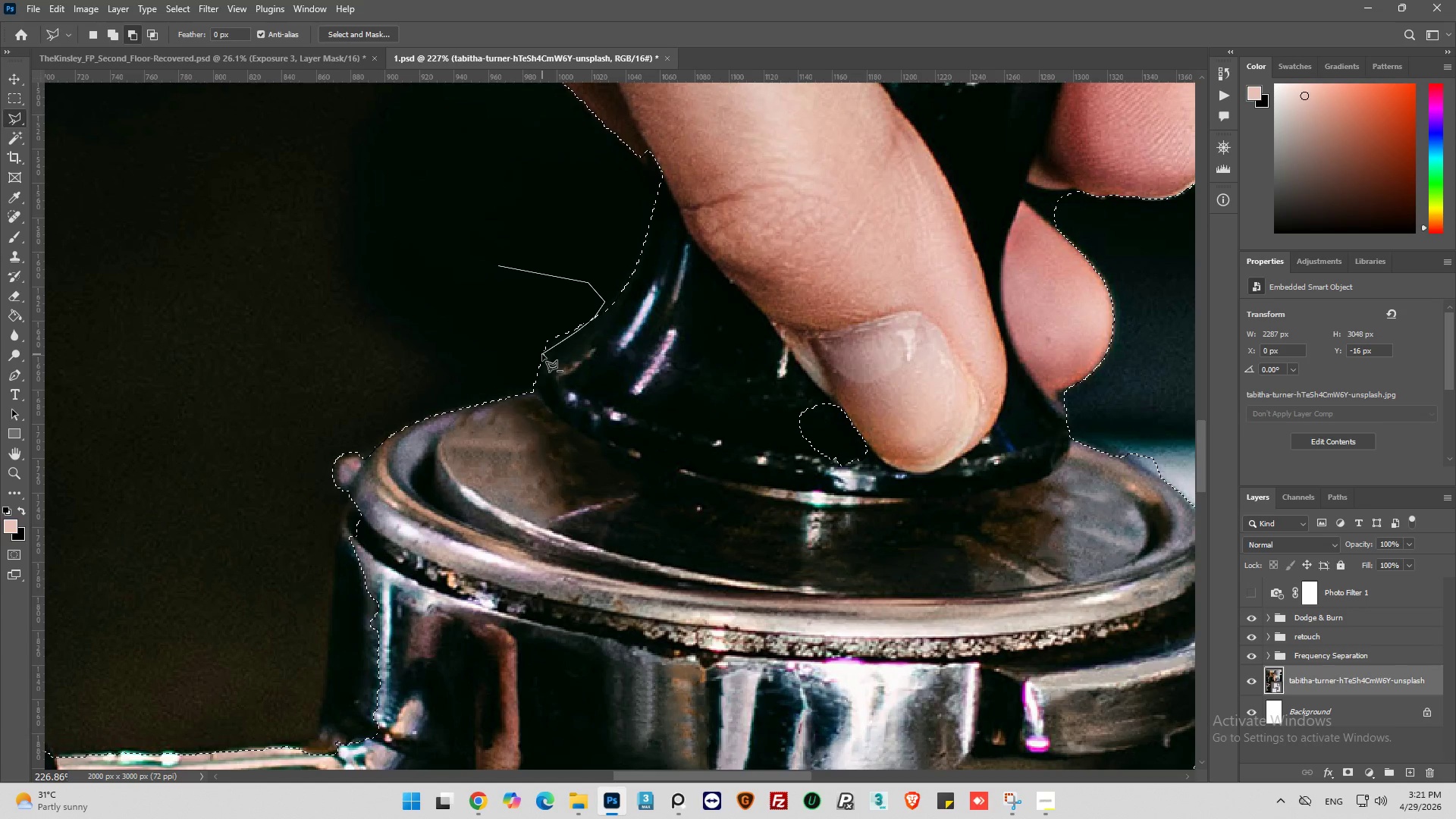 
left_click_drag(start_coordinate=[542, 354], to_coordinate=[530, 355])
 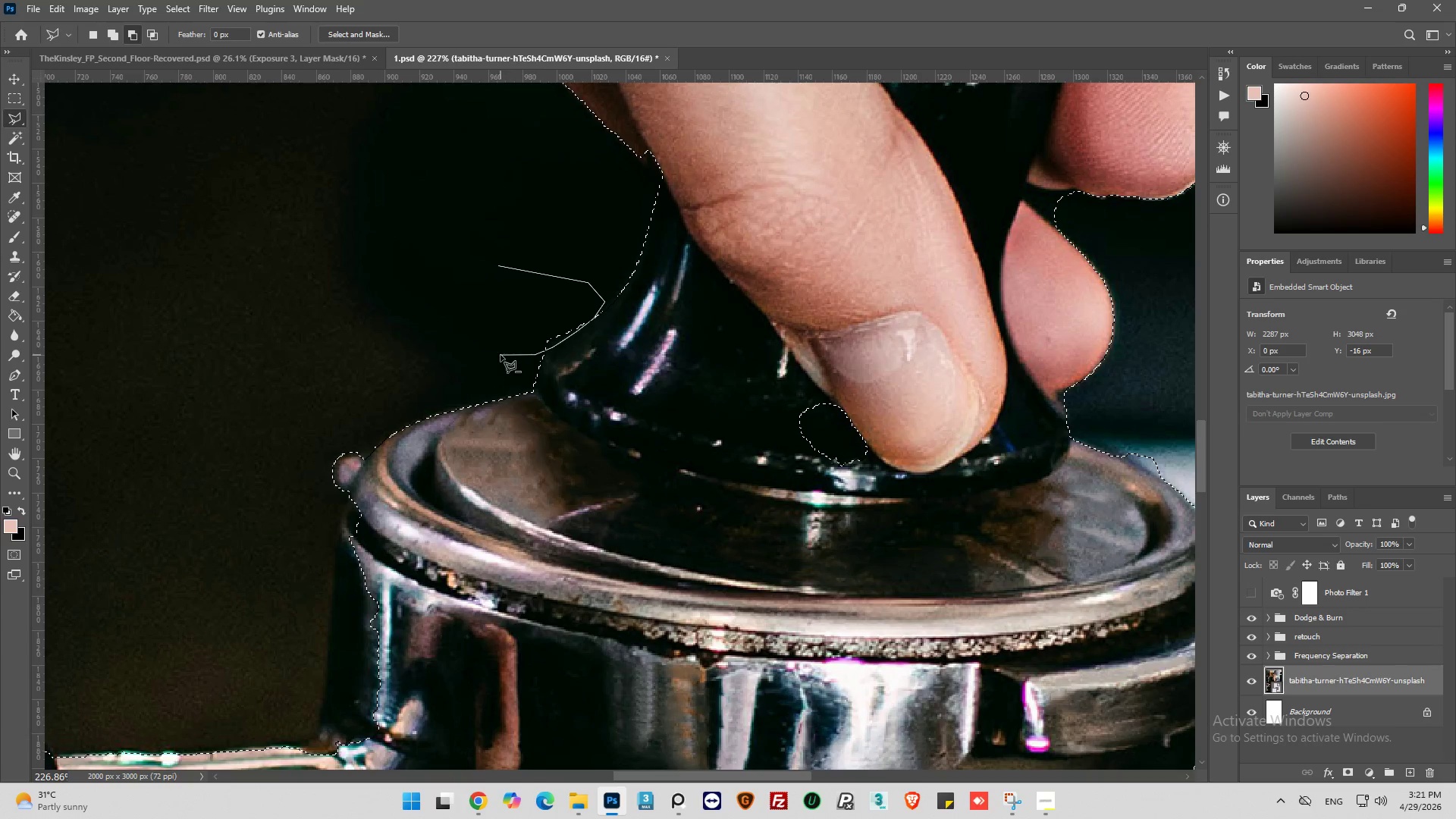 
double_click([500, 355])
 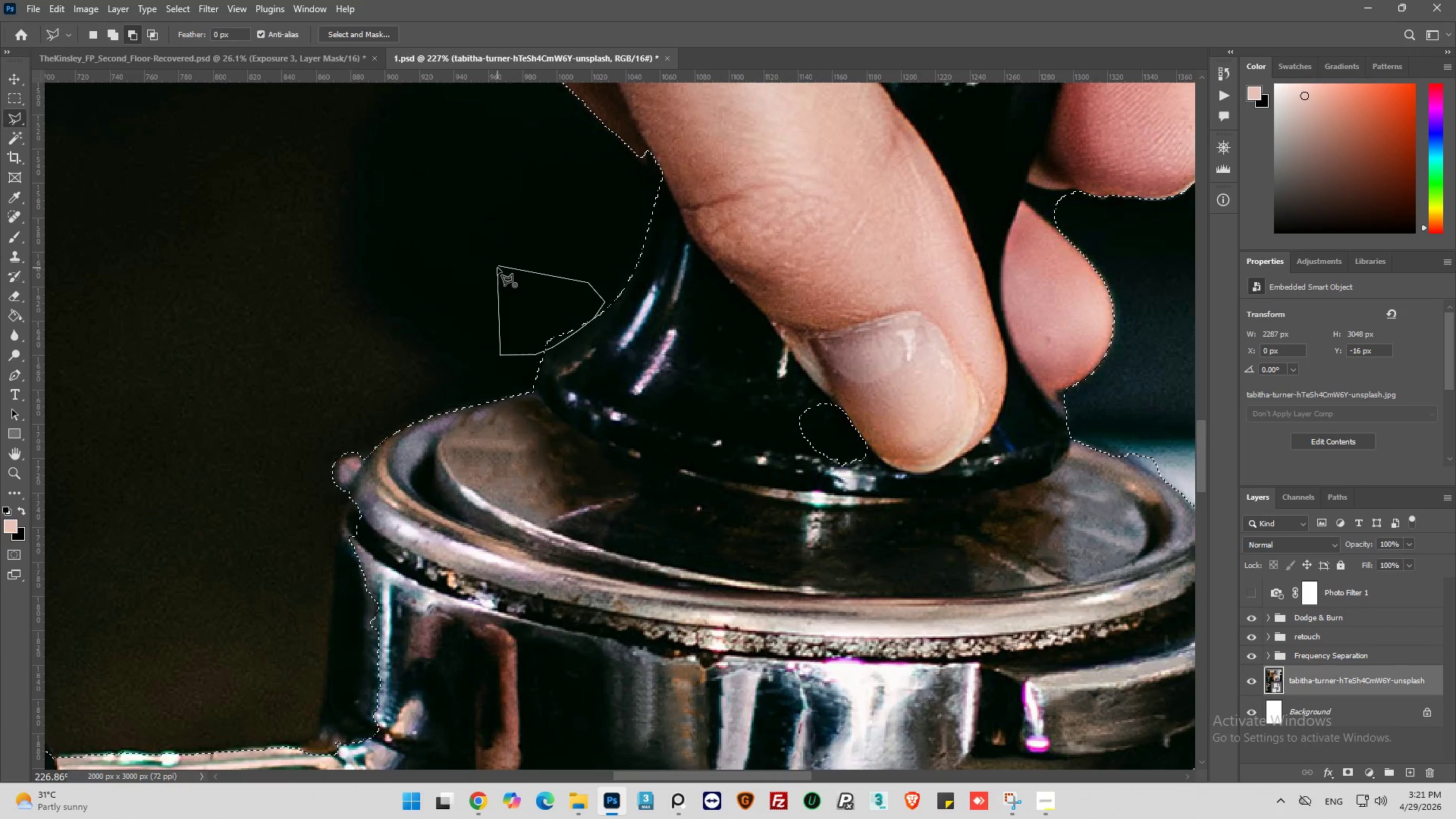 
left_click([498, 267])
 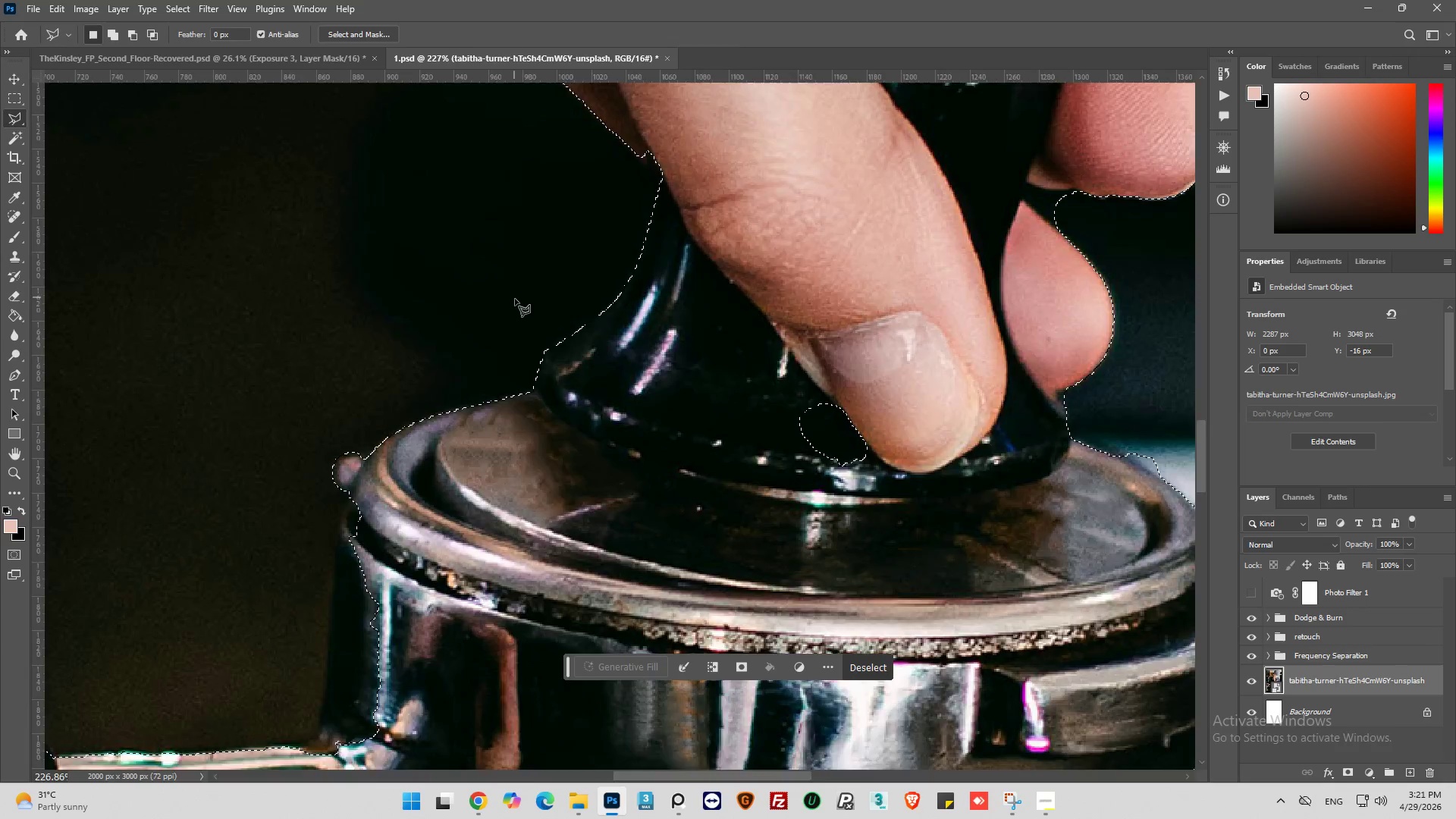 
hold_key(key=AltLeft, duration=0.5)
hold_key(key=AltLeft, duration=1.75)
scroll: coordinate [598, 346], scroll_direction: up, amount: 5.0
 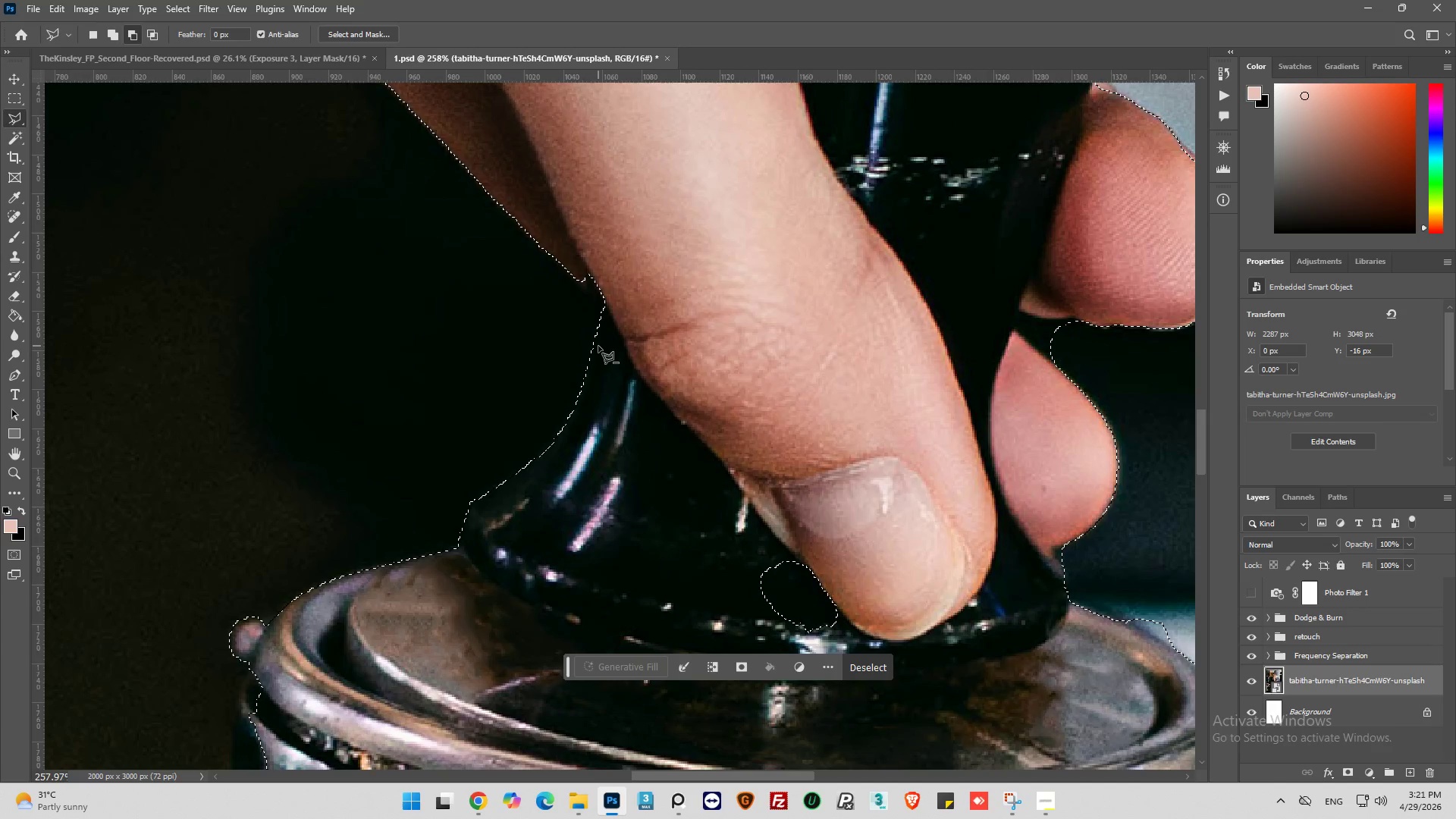 
hold_key(key=ShiftLeft, duration=0.53)
left_click([607, 228])
 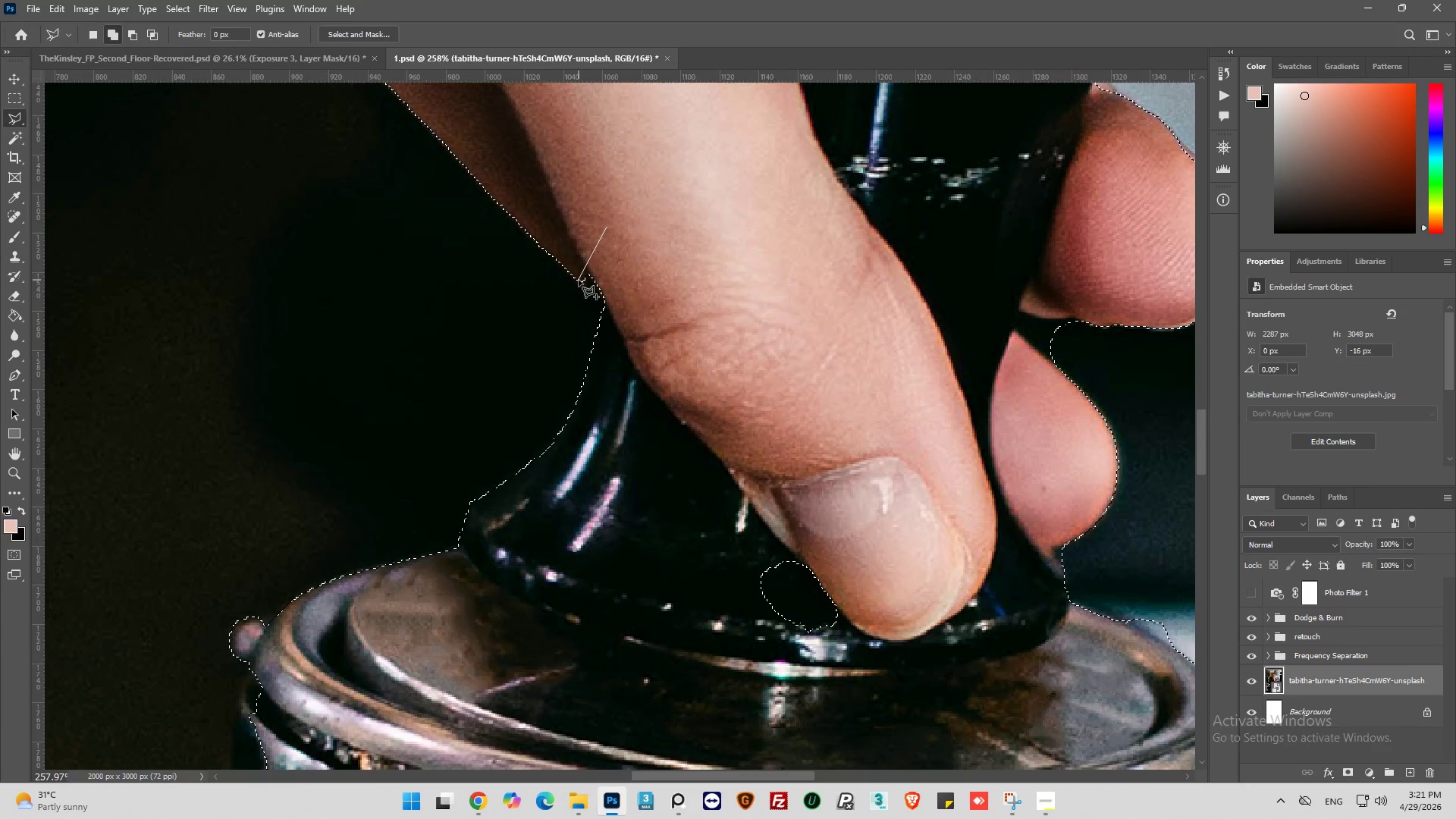 
left_click([579, 280])
 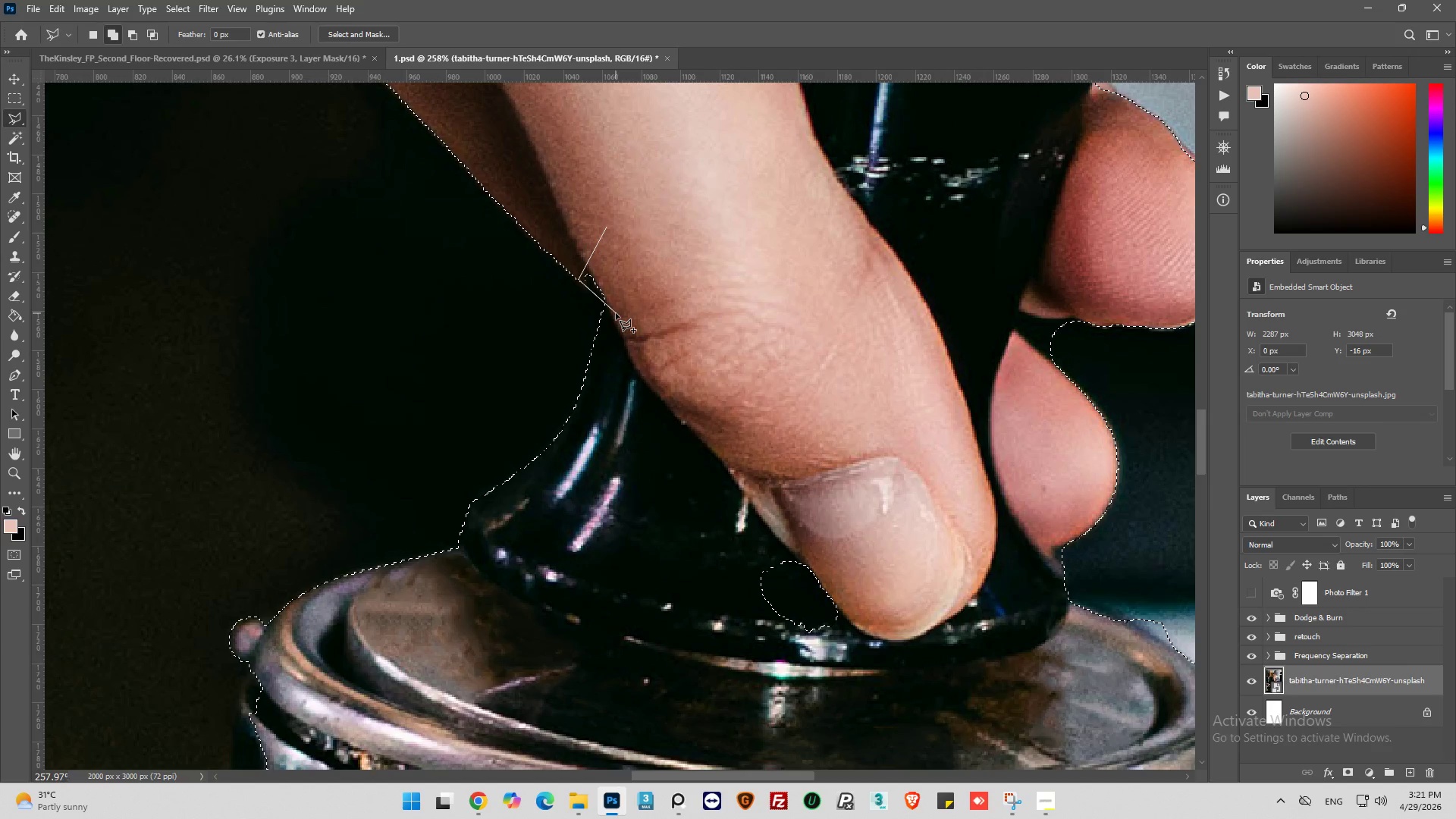 
left_click([616, 313])
 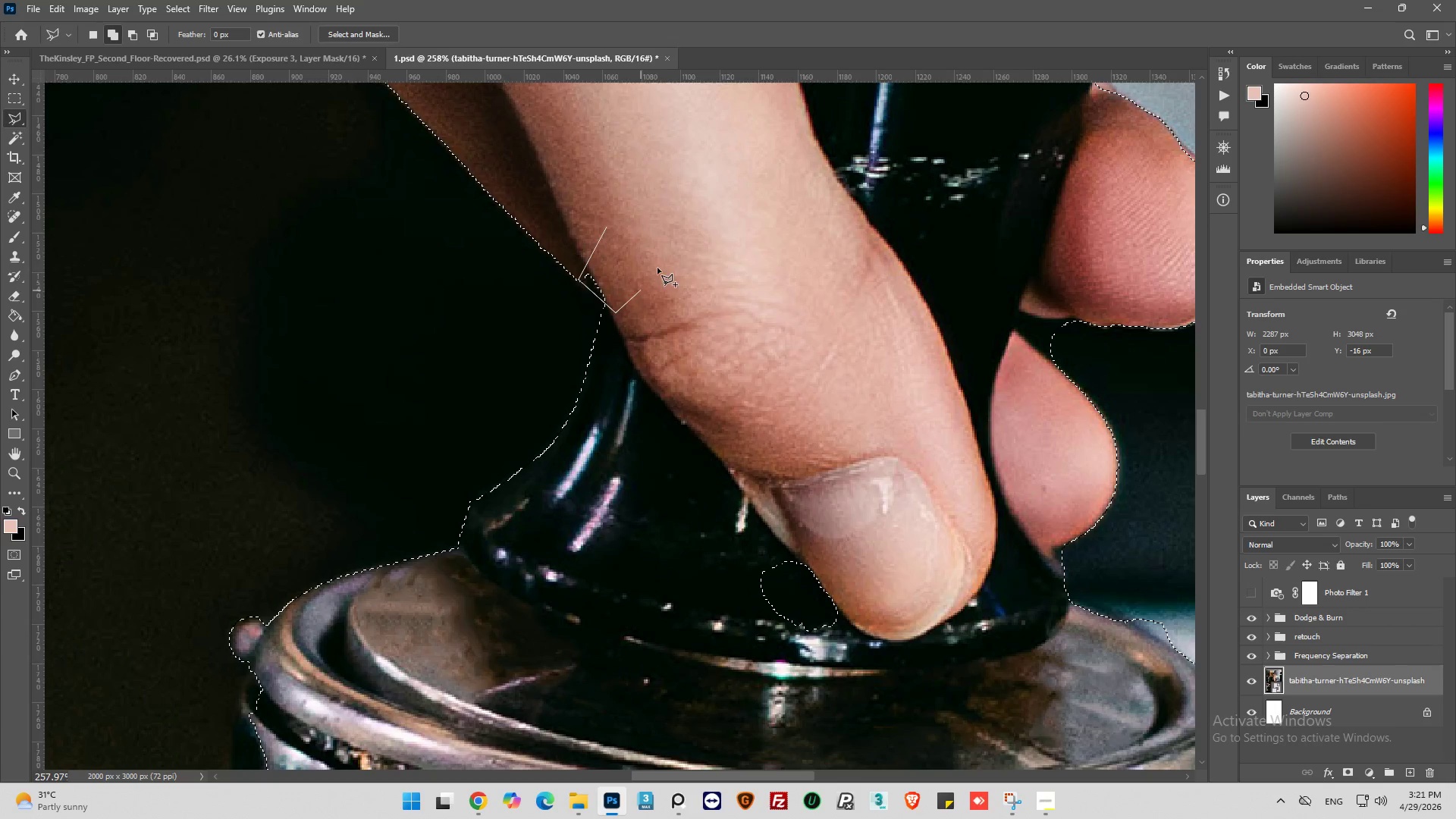 
left_click([666, 248])
 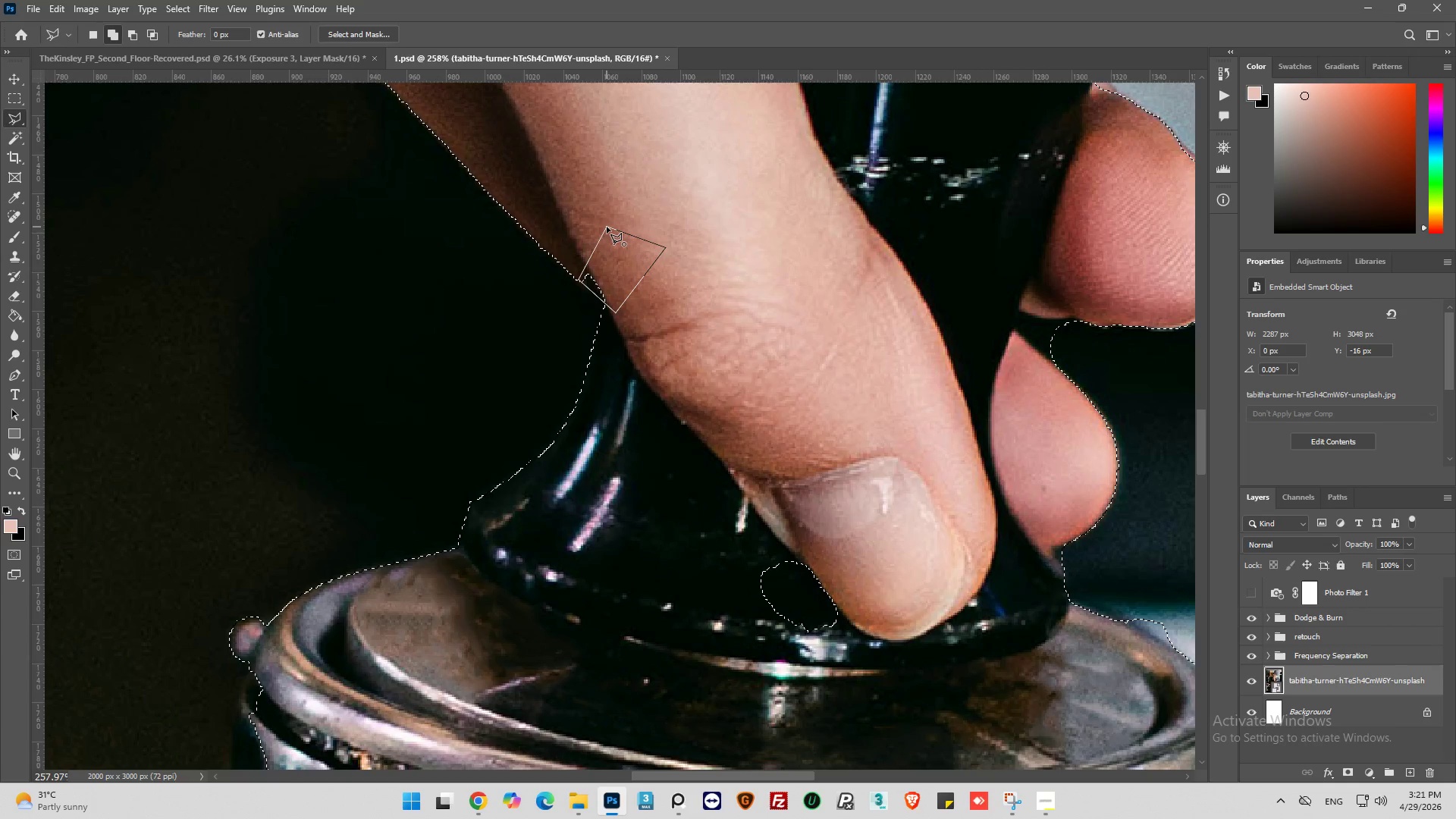 
left_click([607, 227])
 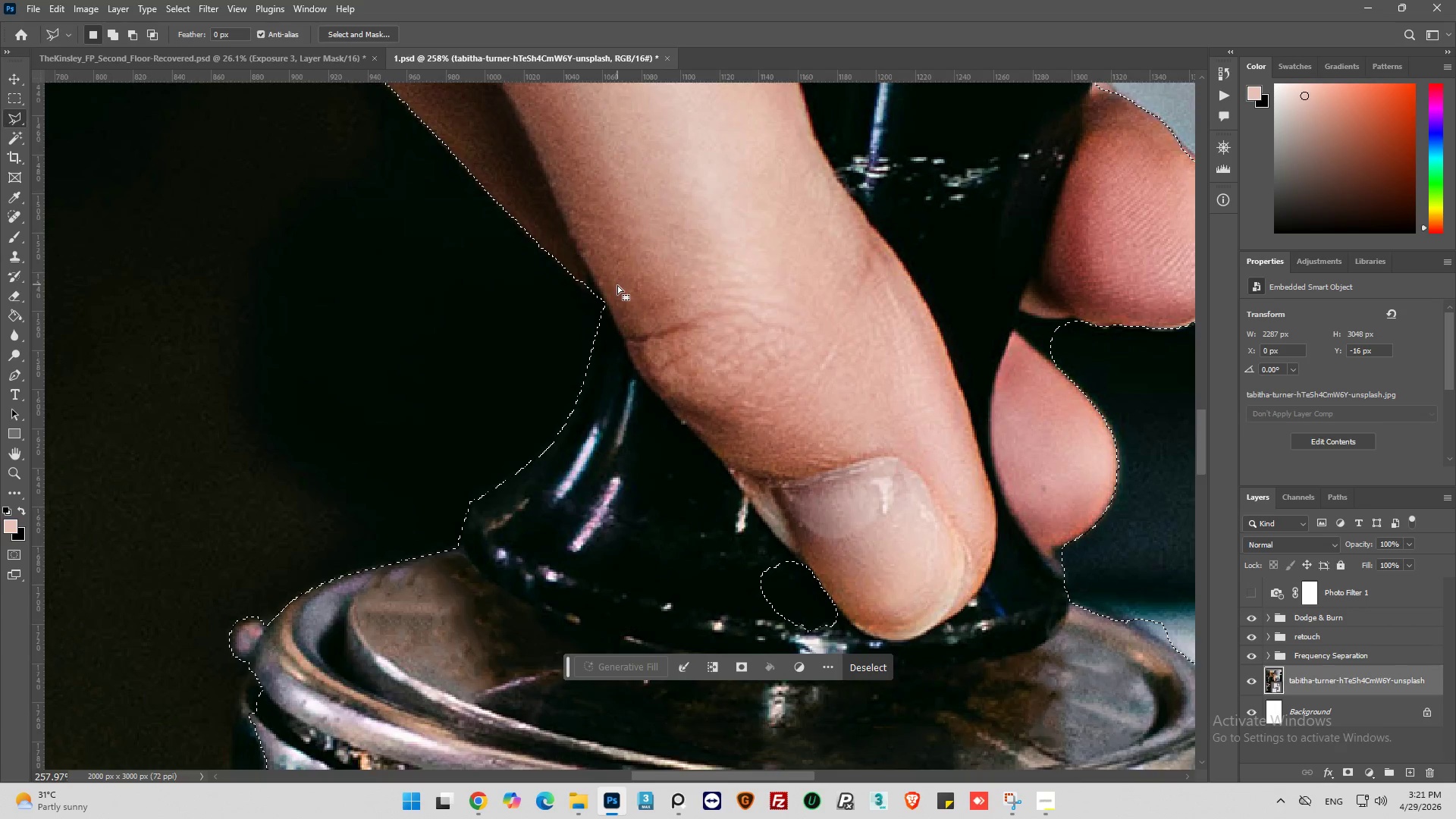 
hold_key(key=AltLeft, duration=0.34)
 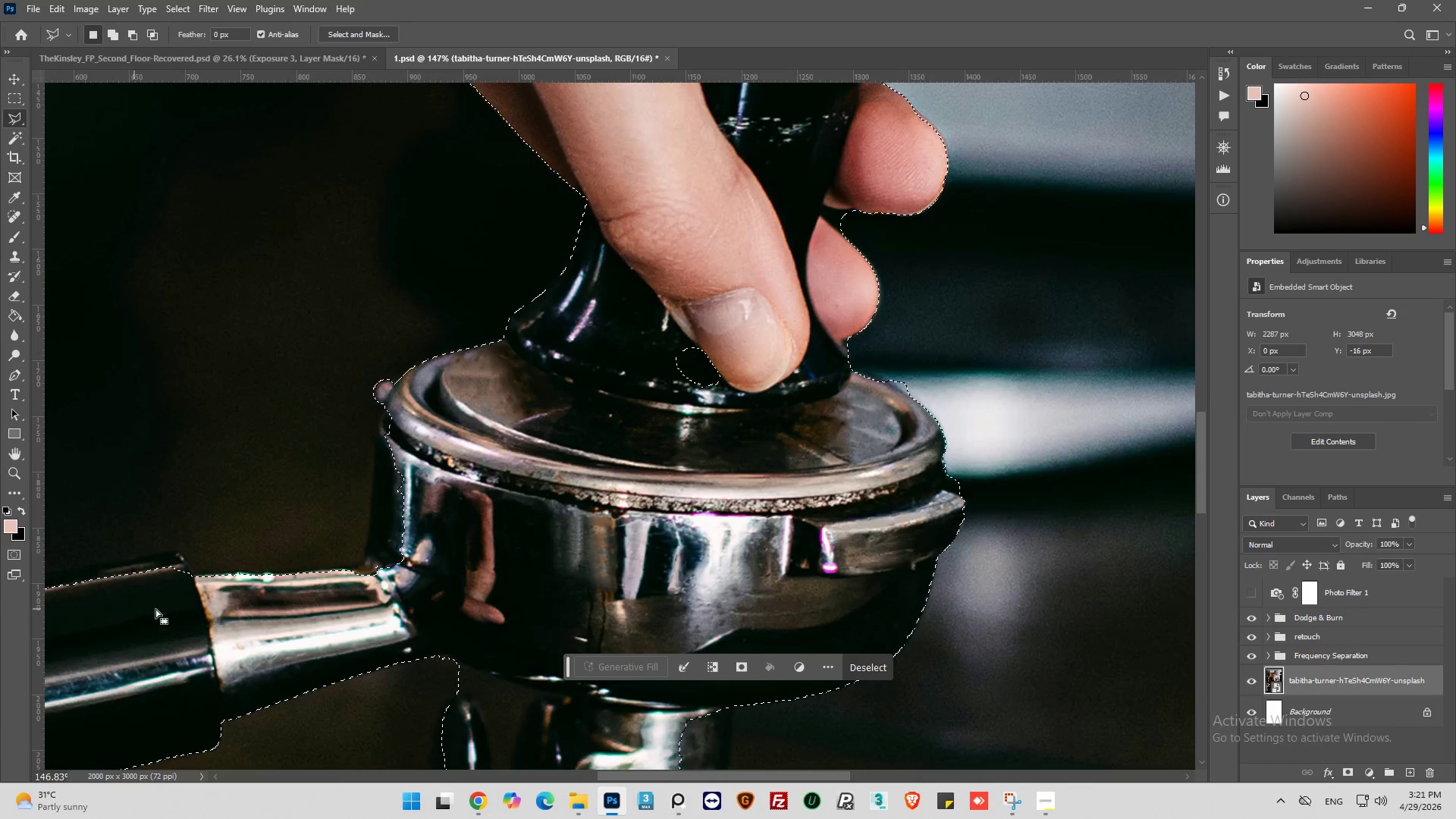 
hold_key(key=AltLeft, duration=0.33)
 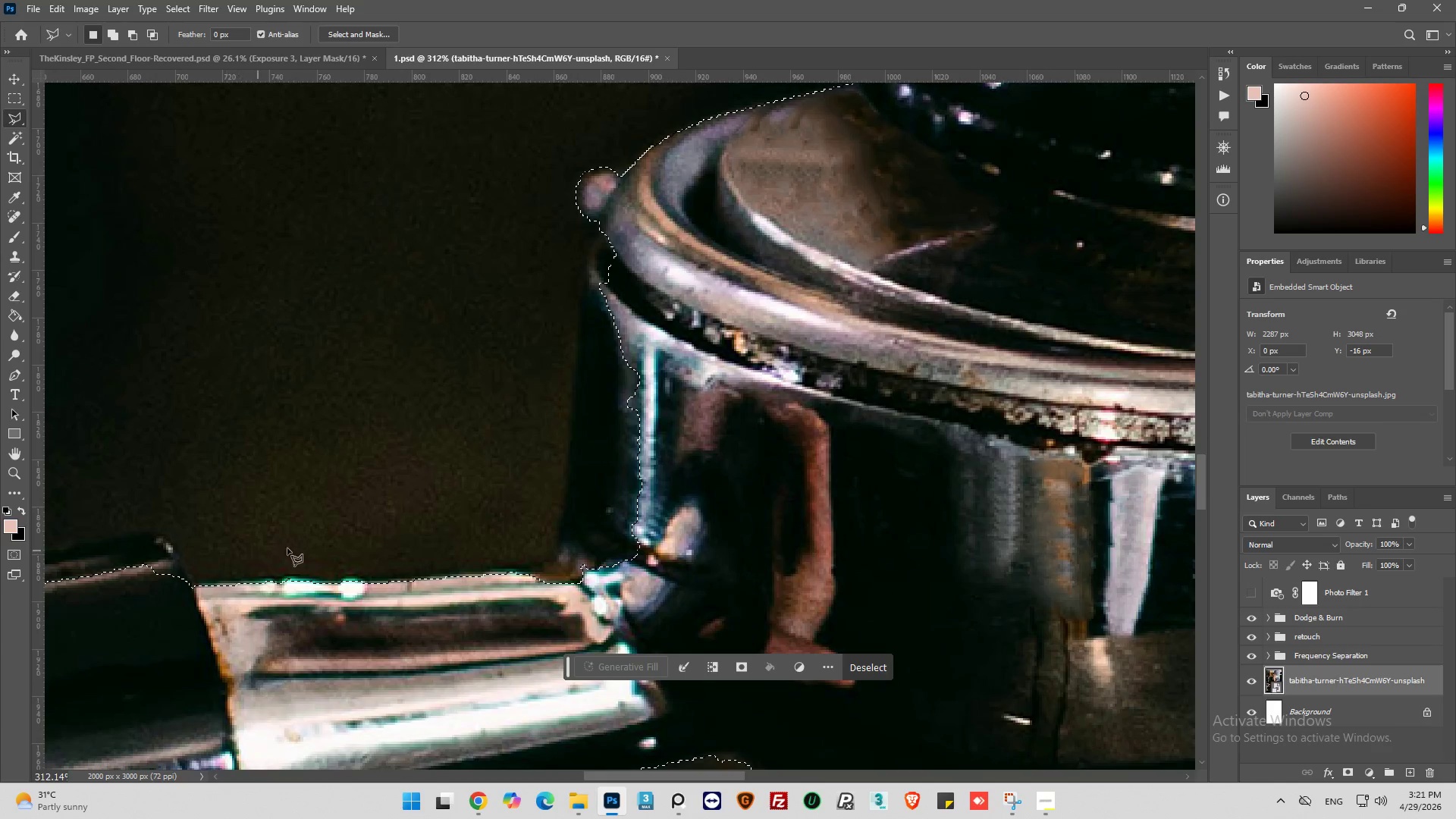 
scroll: coordinate [566, 400], scroll_direction: down, amount: 27.0
 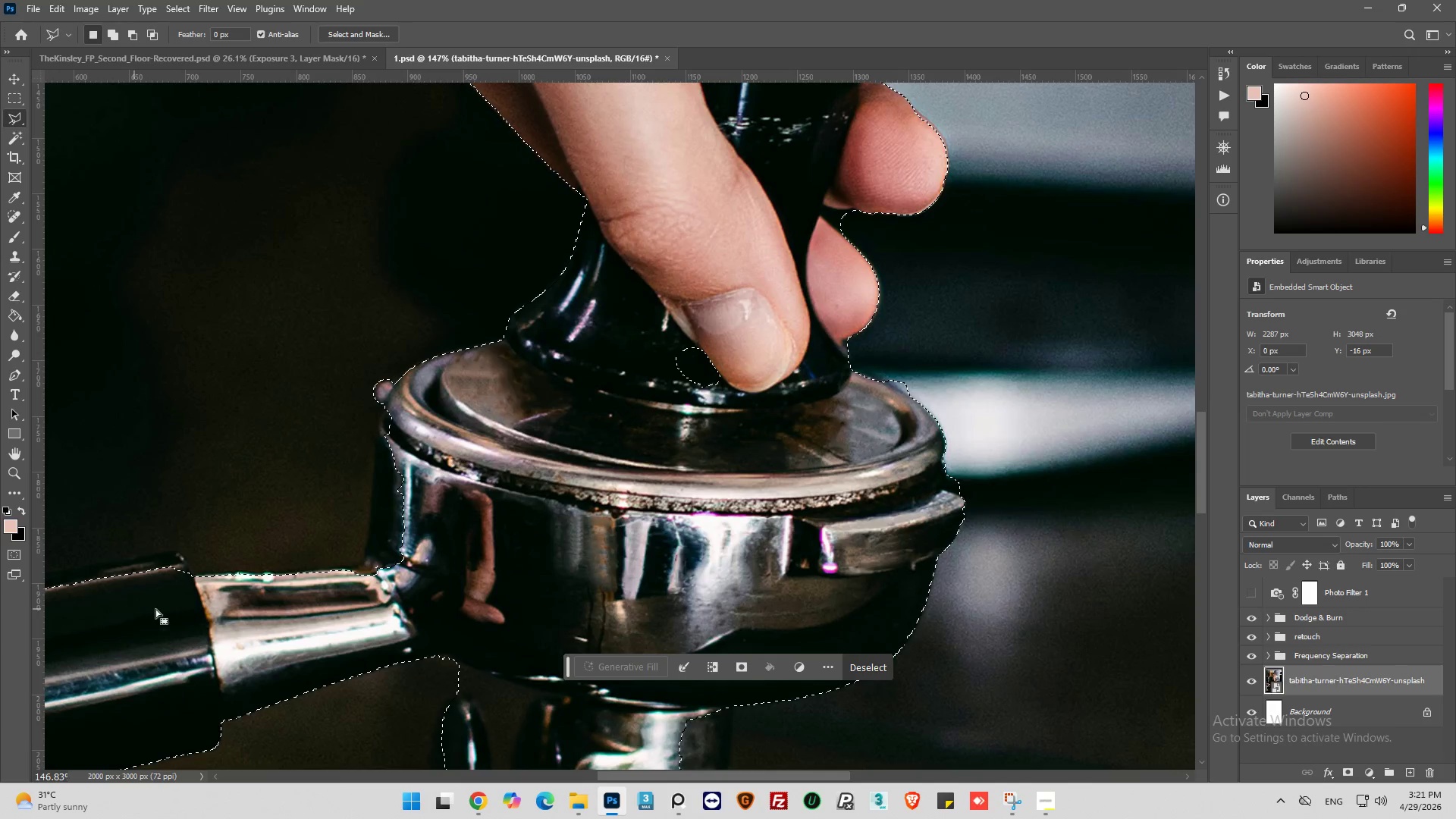 
key(Alt+AltLeft)
 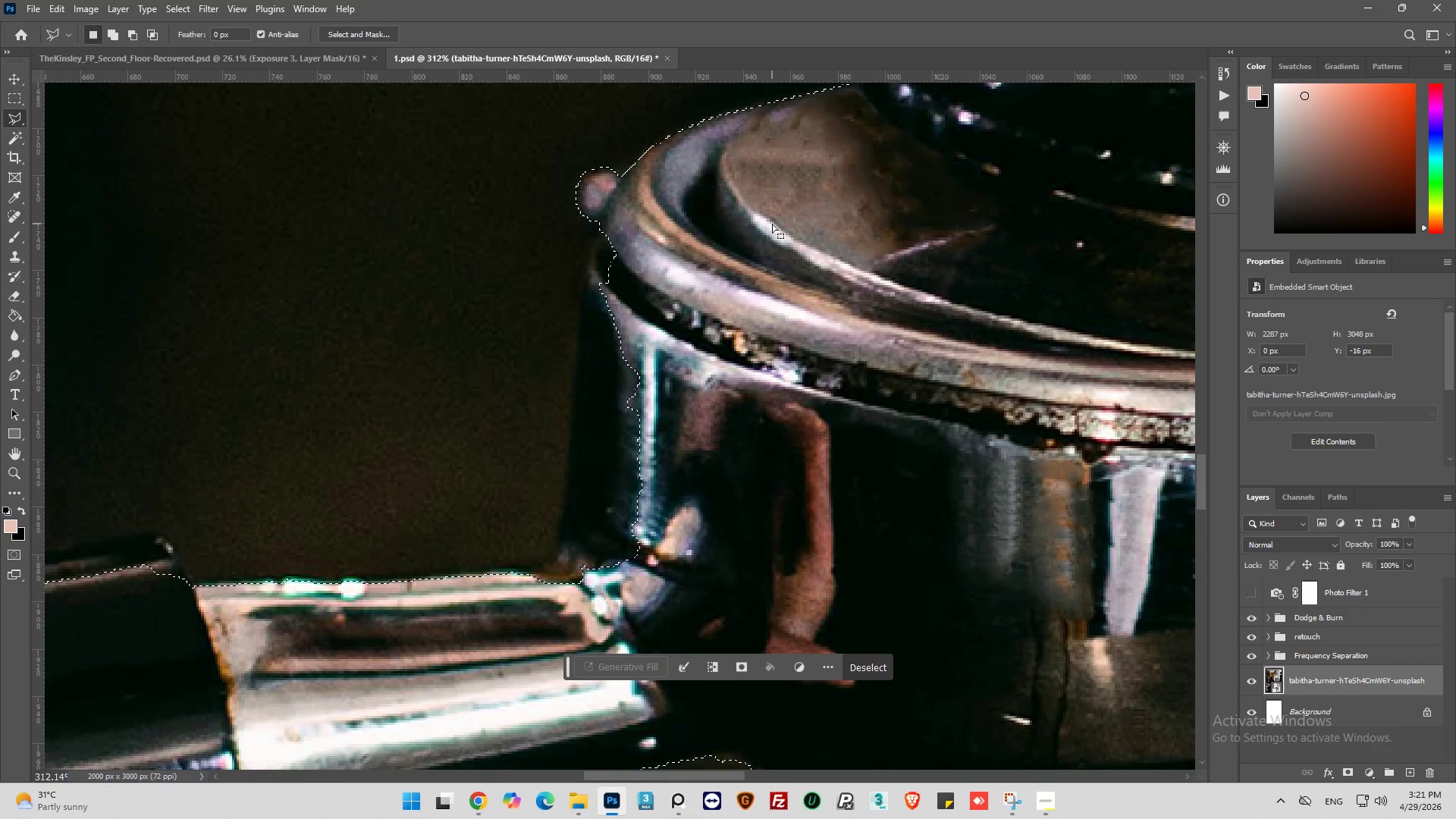 
scroll: coordinate [224, 554], scroll_direction: up, amount: 8.0
 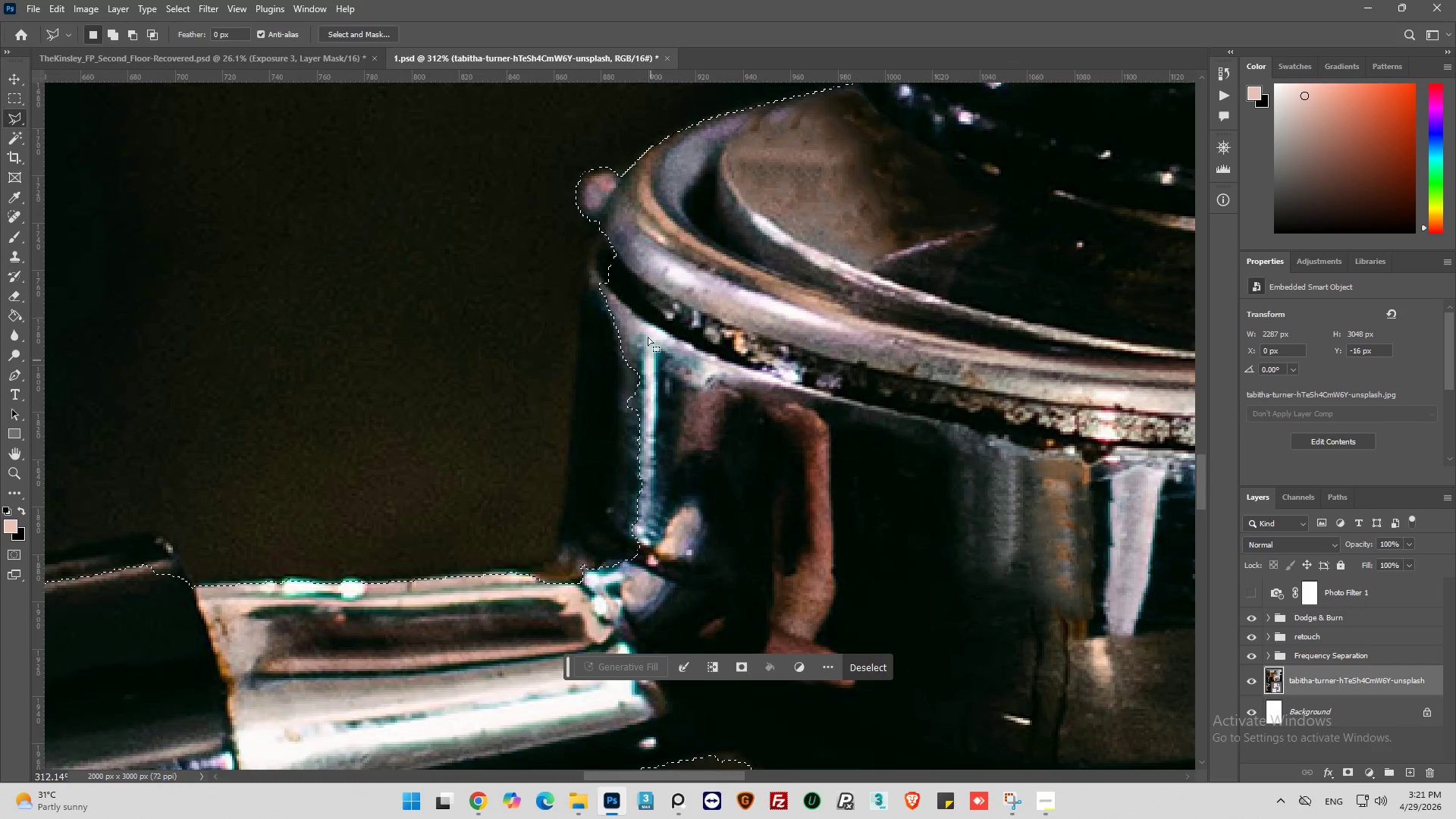 
hold_key(key=ShiftLeft, duration=0.94)
left_click([676, 188])
 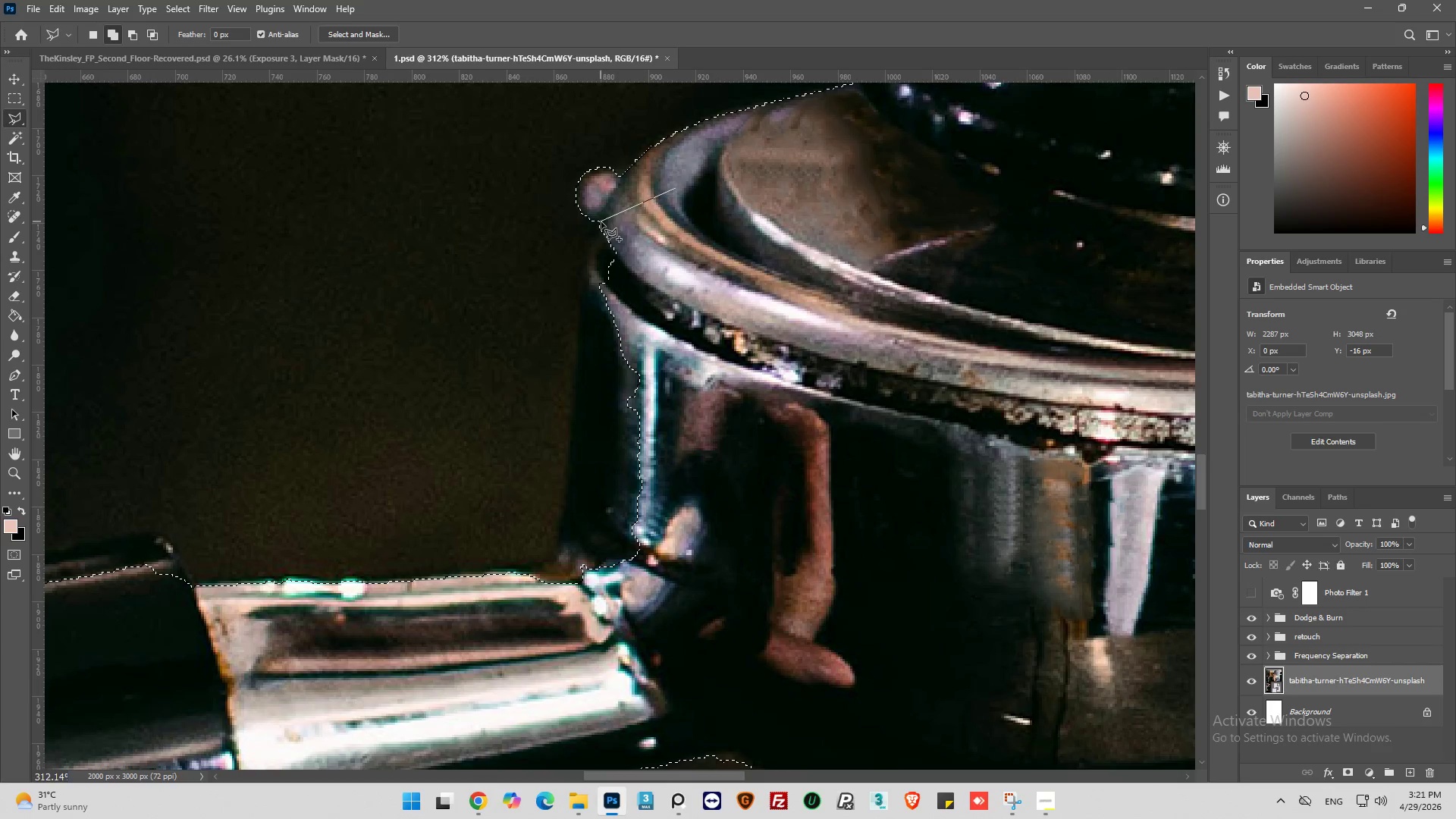 
left_click([601, 222])
 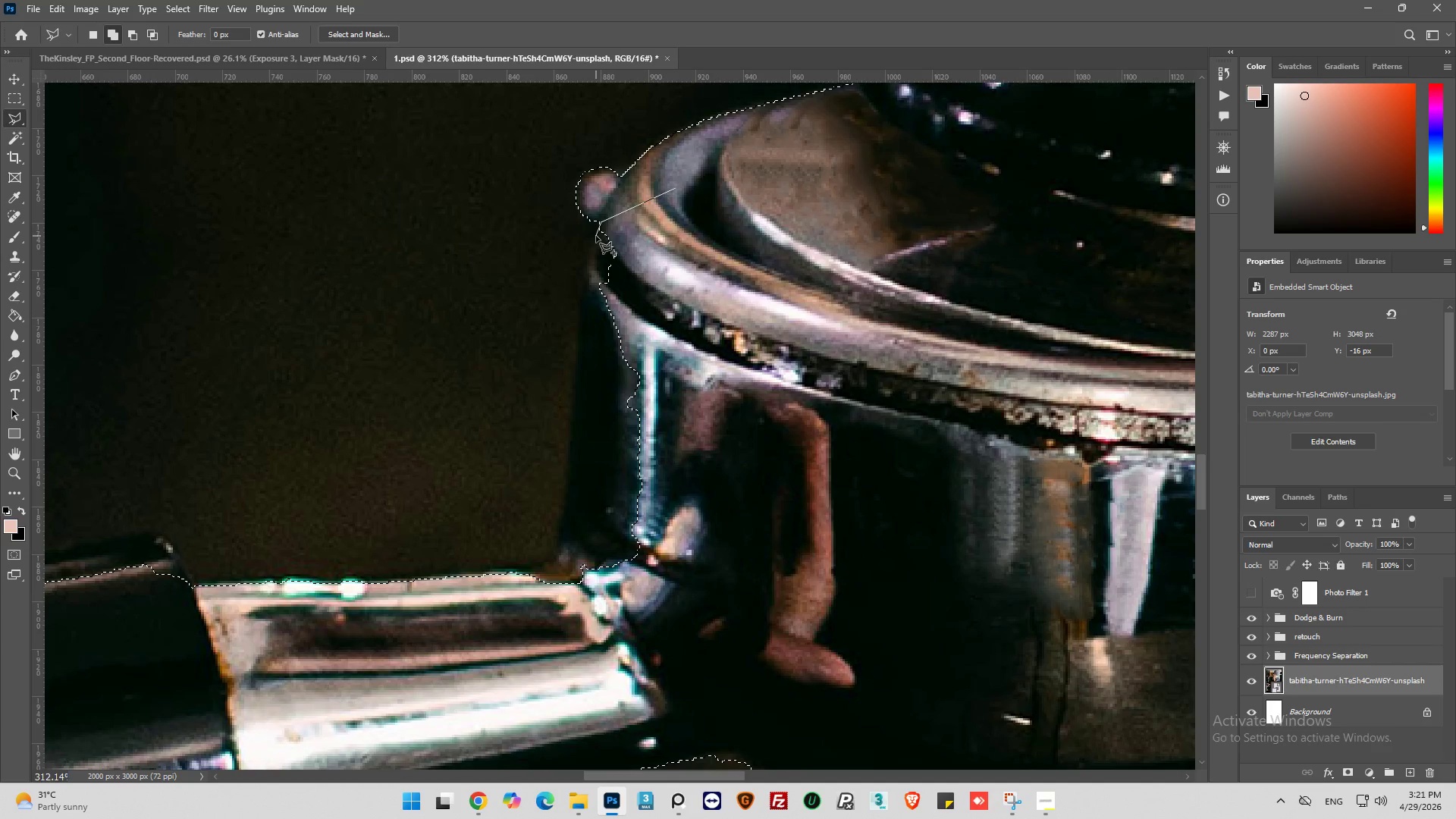 
left_click([596, 236])
 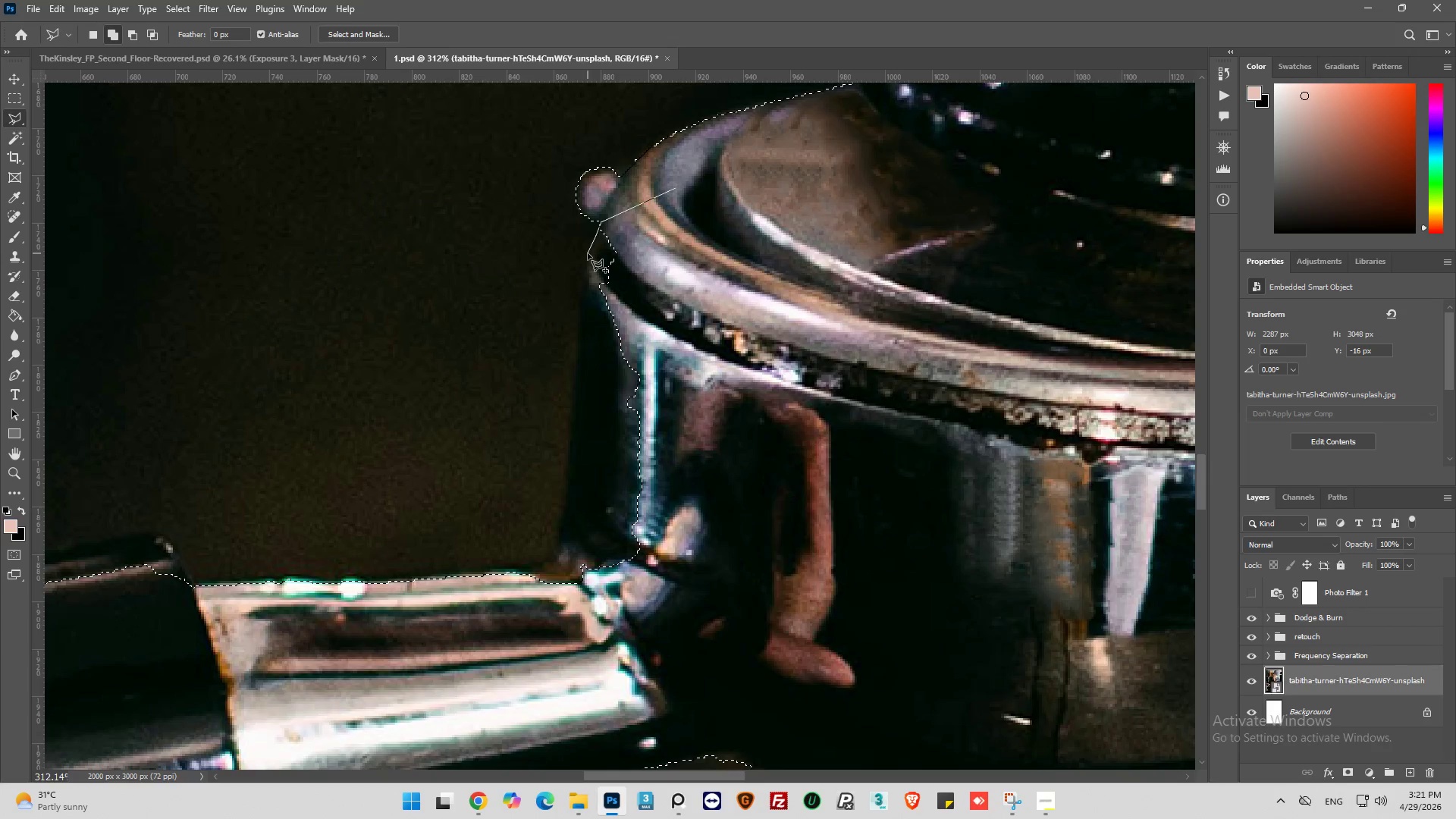 
left_click([588, 253])
 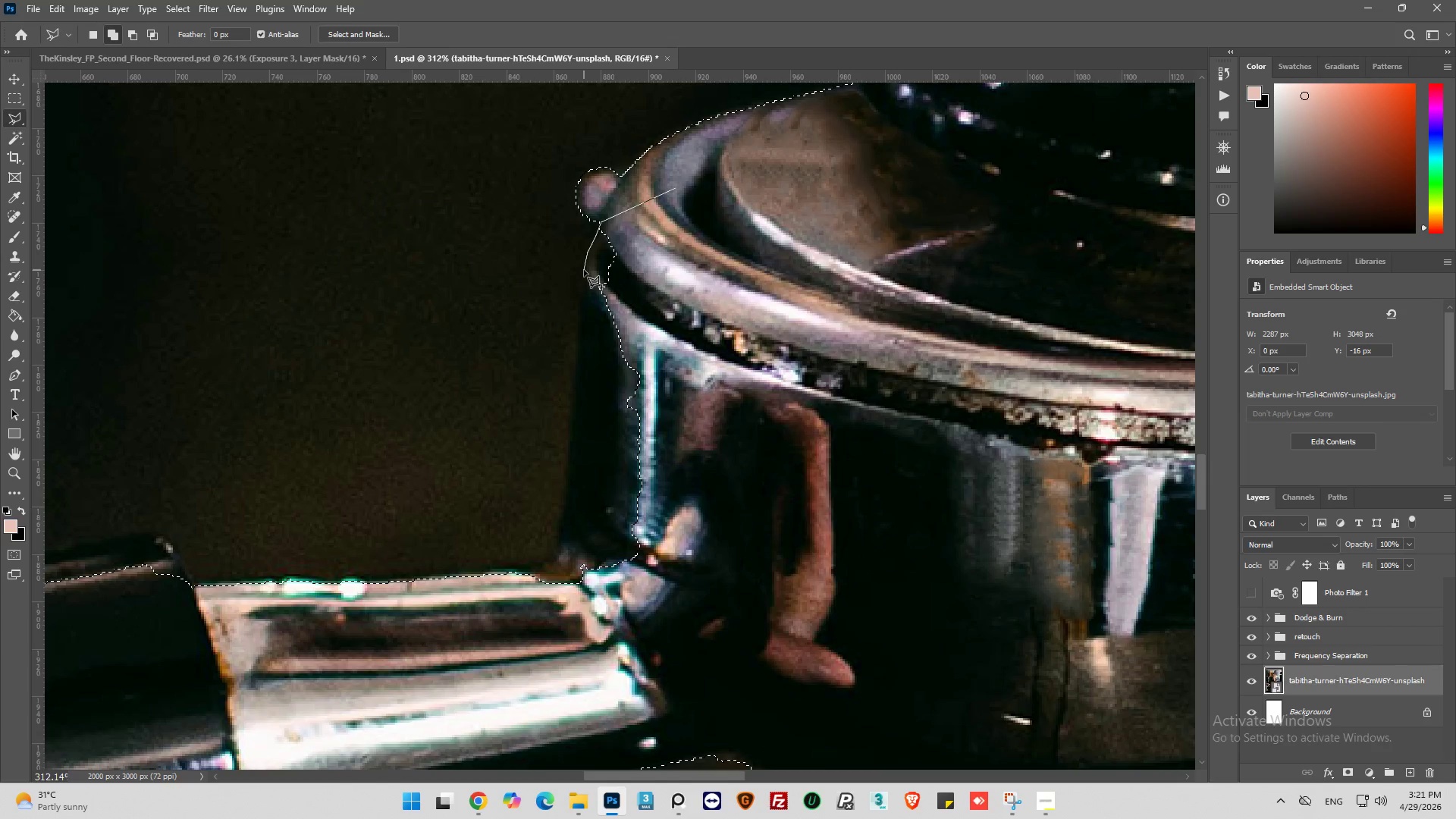 
left_click([584, 270])
 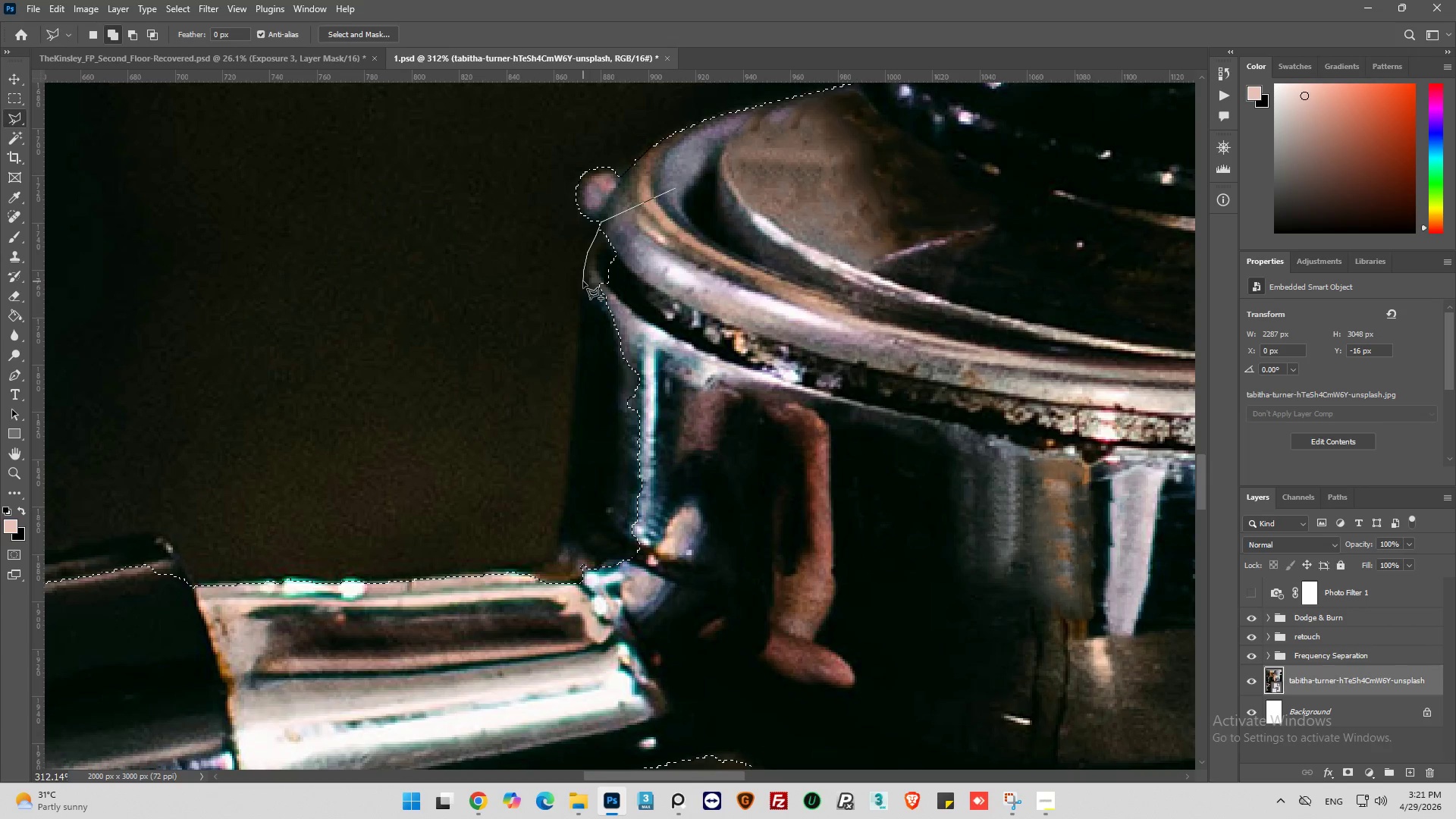 
left_click([582, 281])
 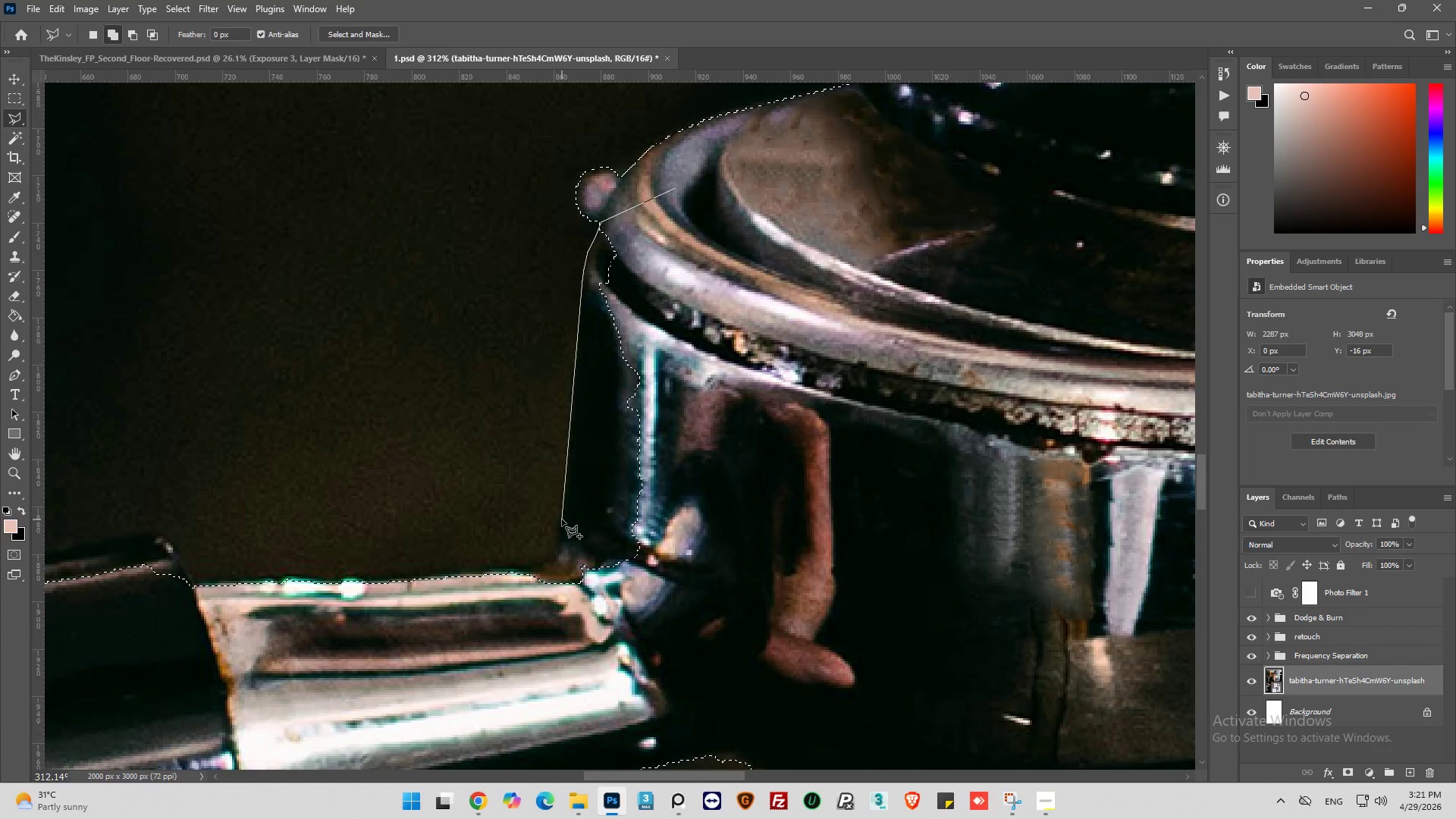 
left_click([560, 532])
 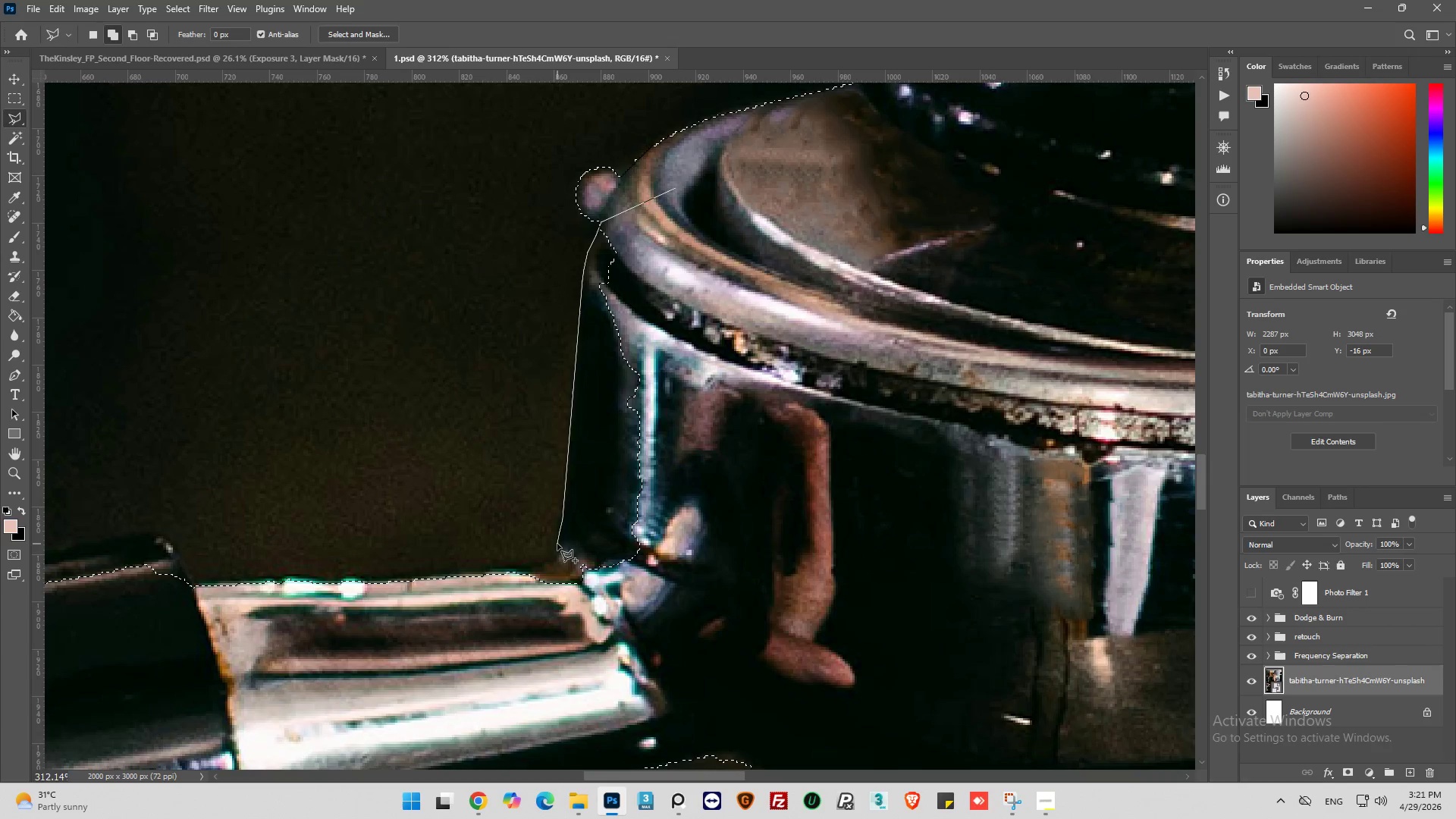 
left_click_drag(start_coordinate=[557, 544], to_coordinate=[551, 546])
 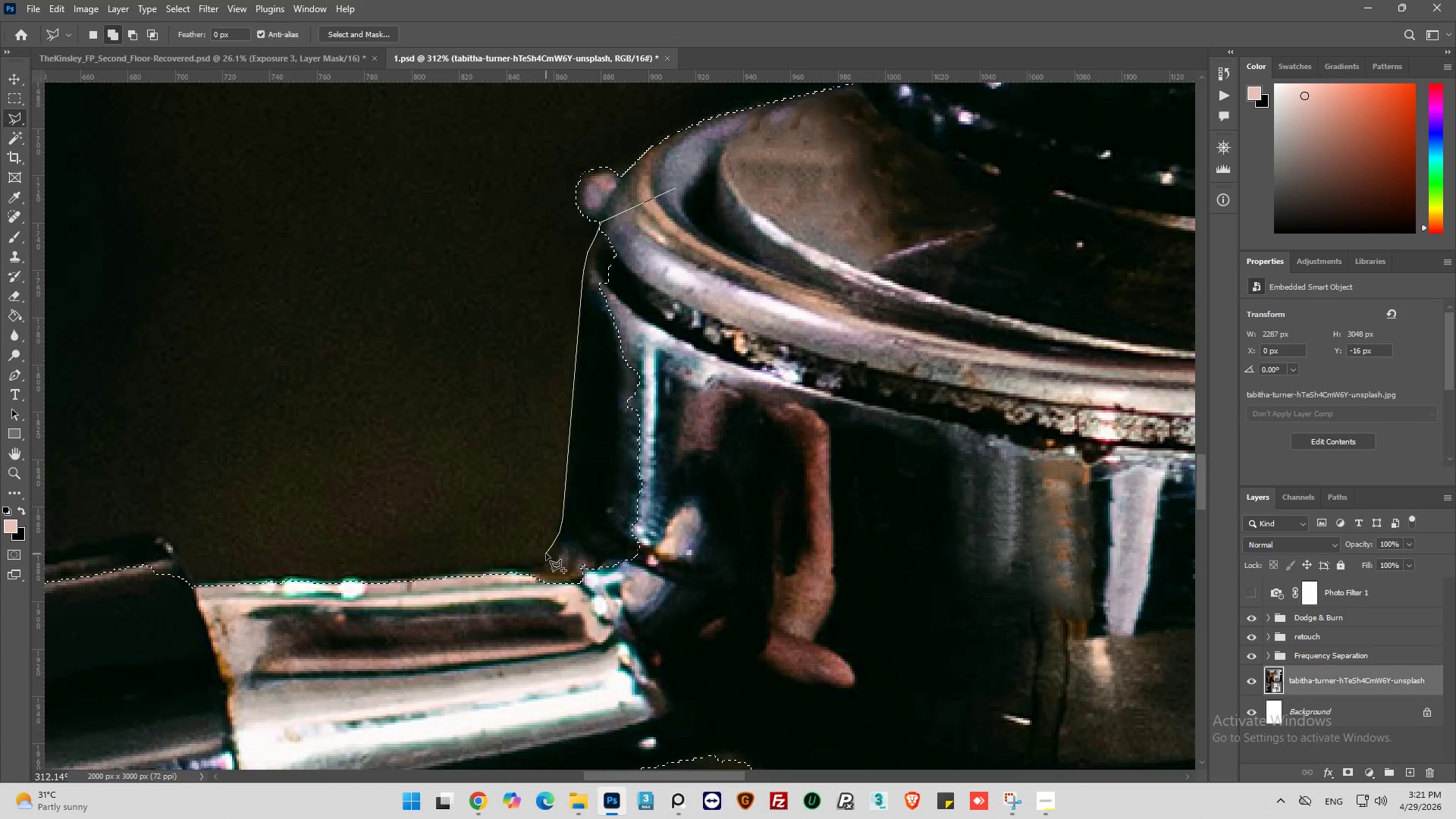 
left_click([546, 554])
 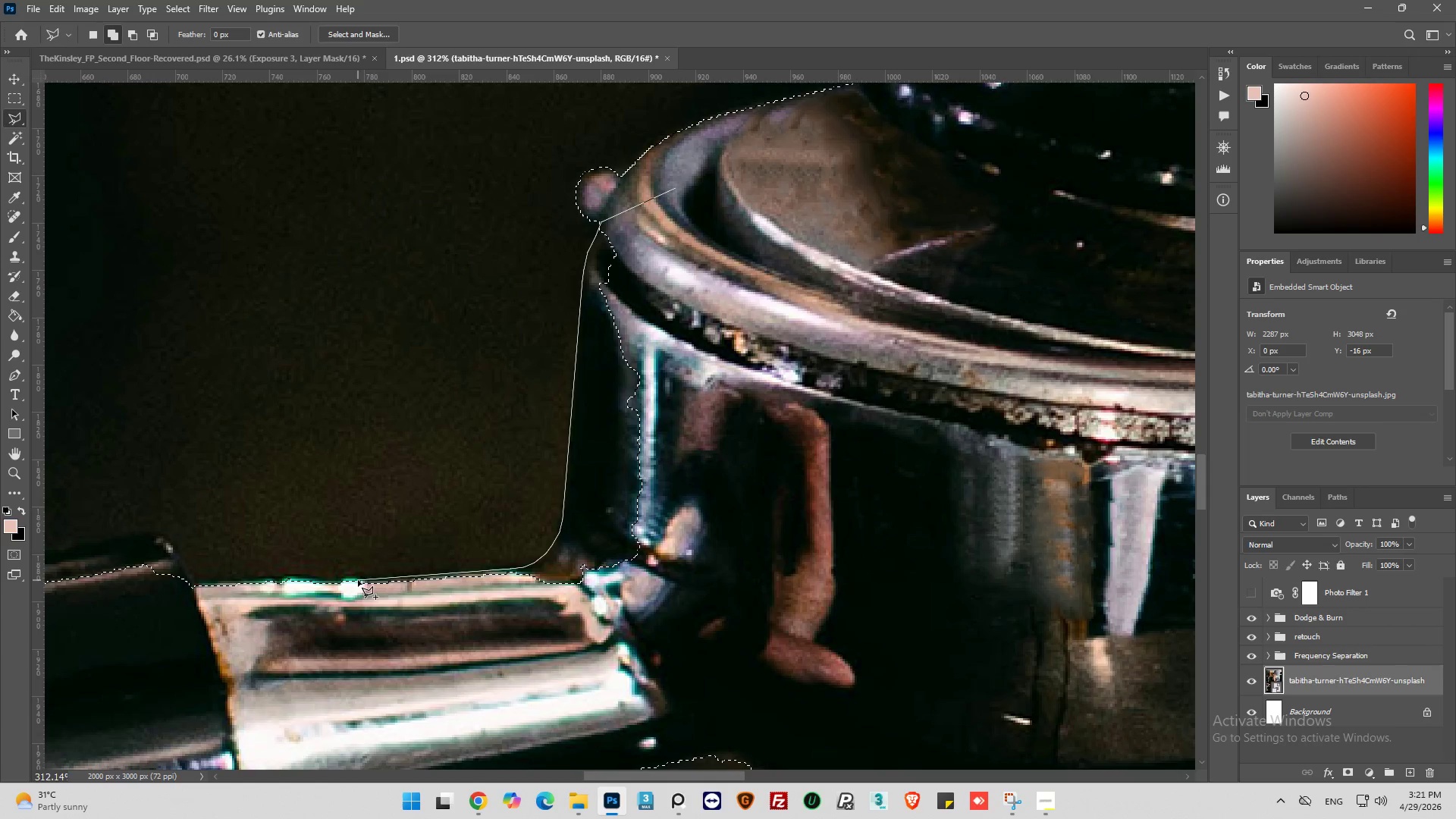 
wait(5.59)
 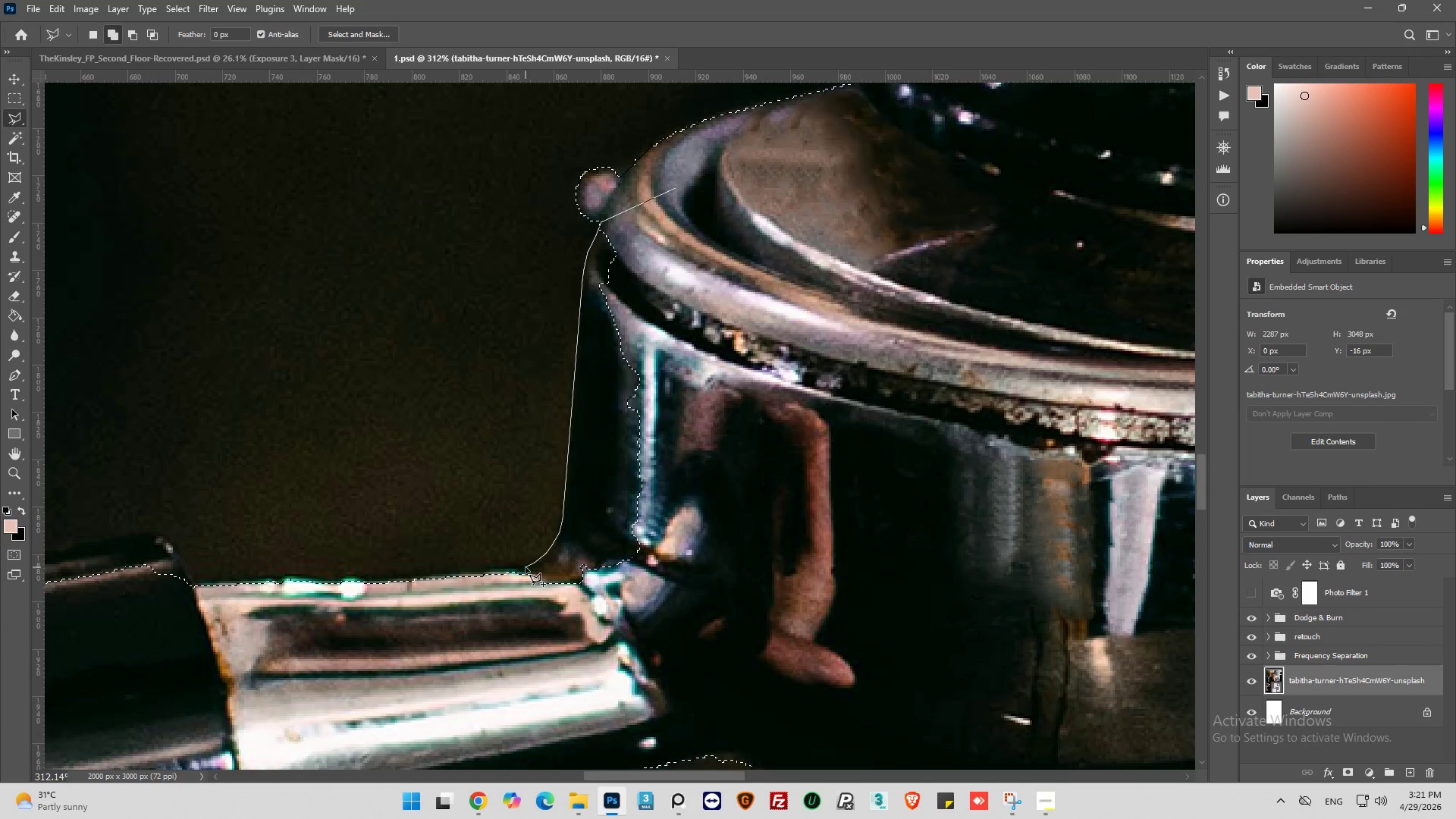 
left_click([375, 577])
 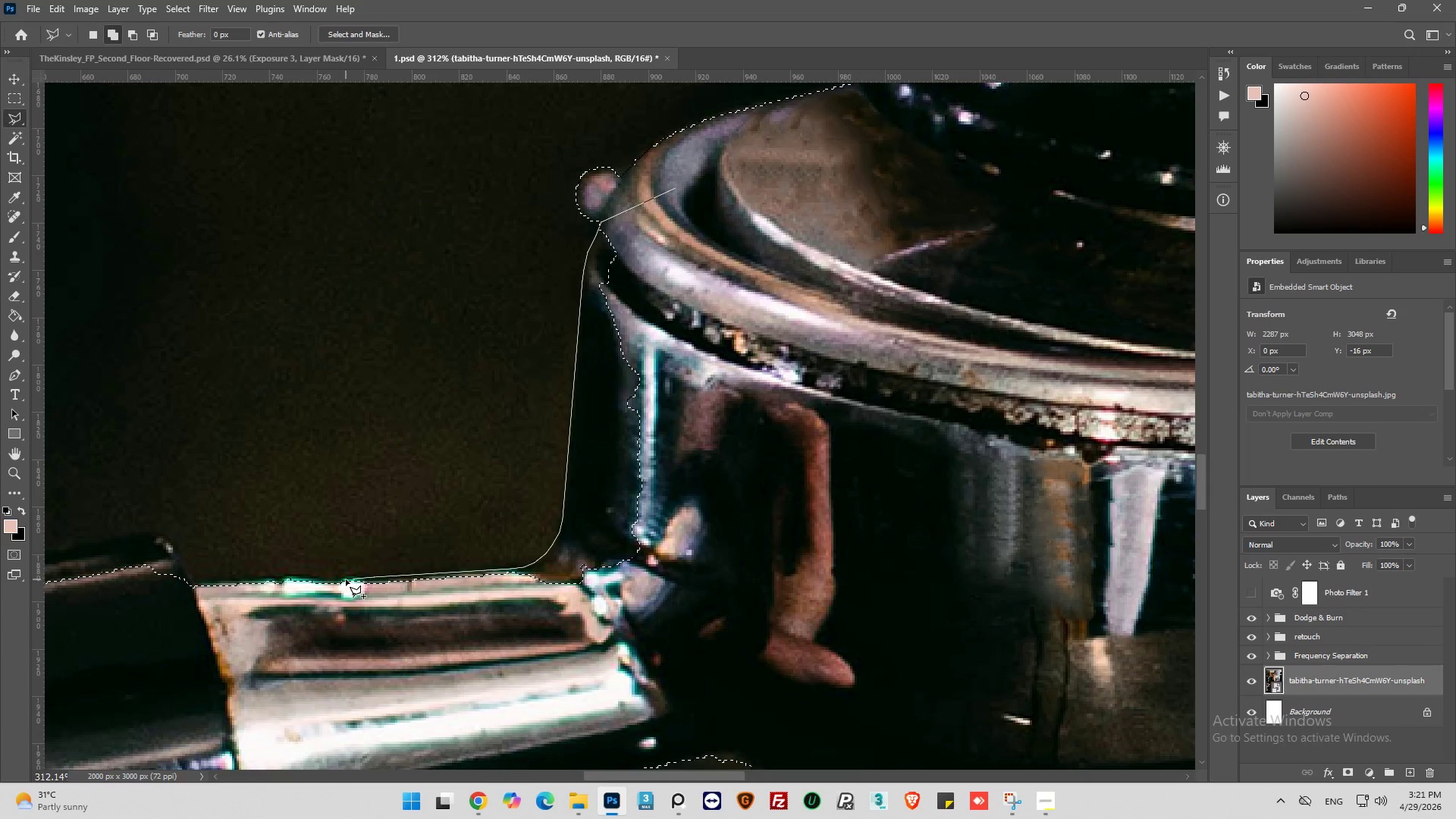 
left_click([346, 579])
 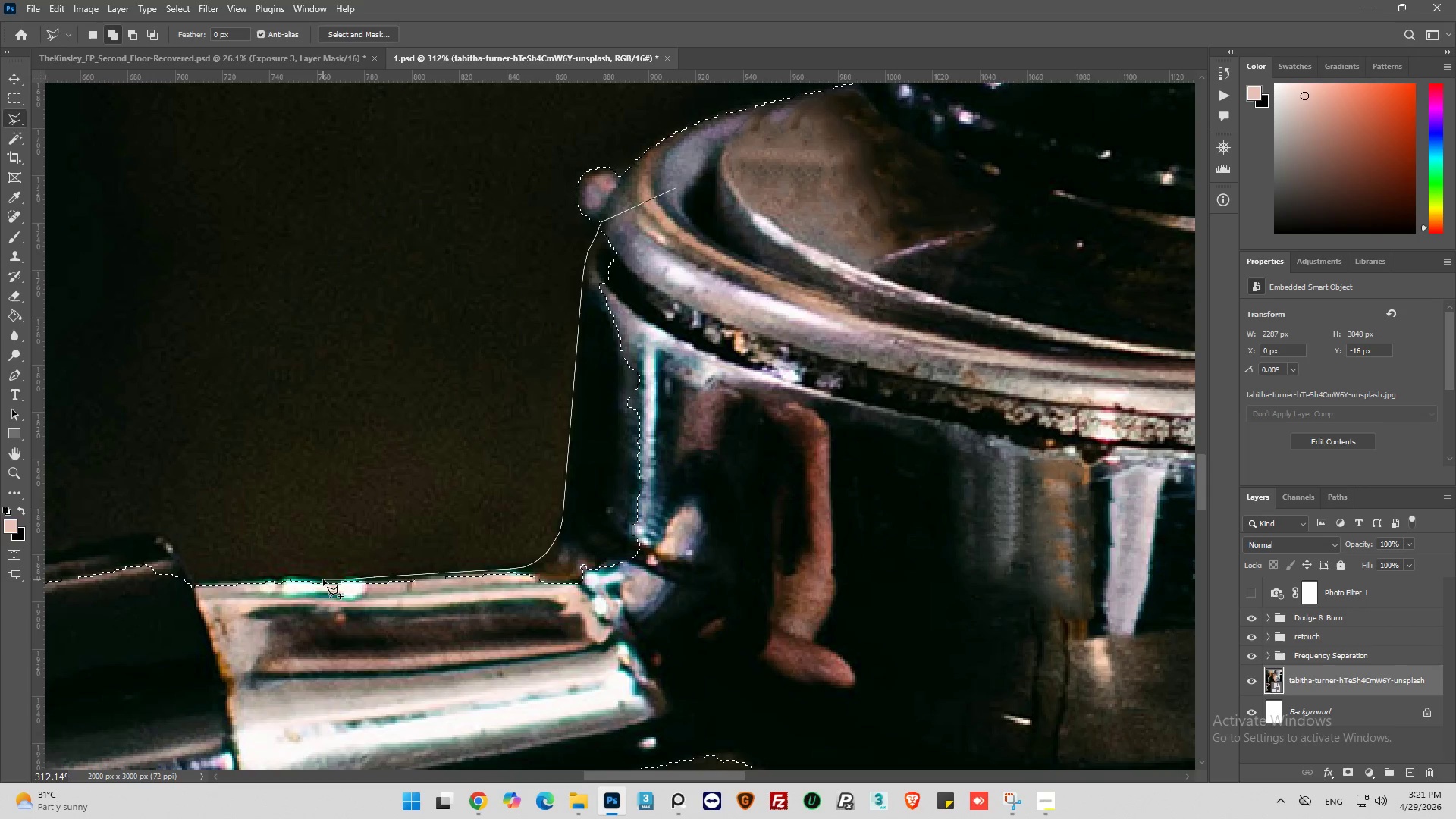 
left_click_drag(start_coordinate=[323, 579], to_coordinate=[306, 580])
 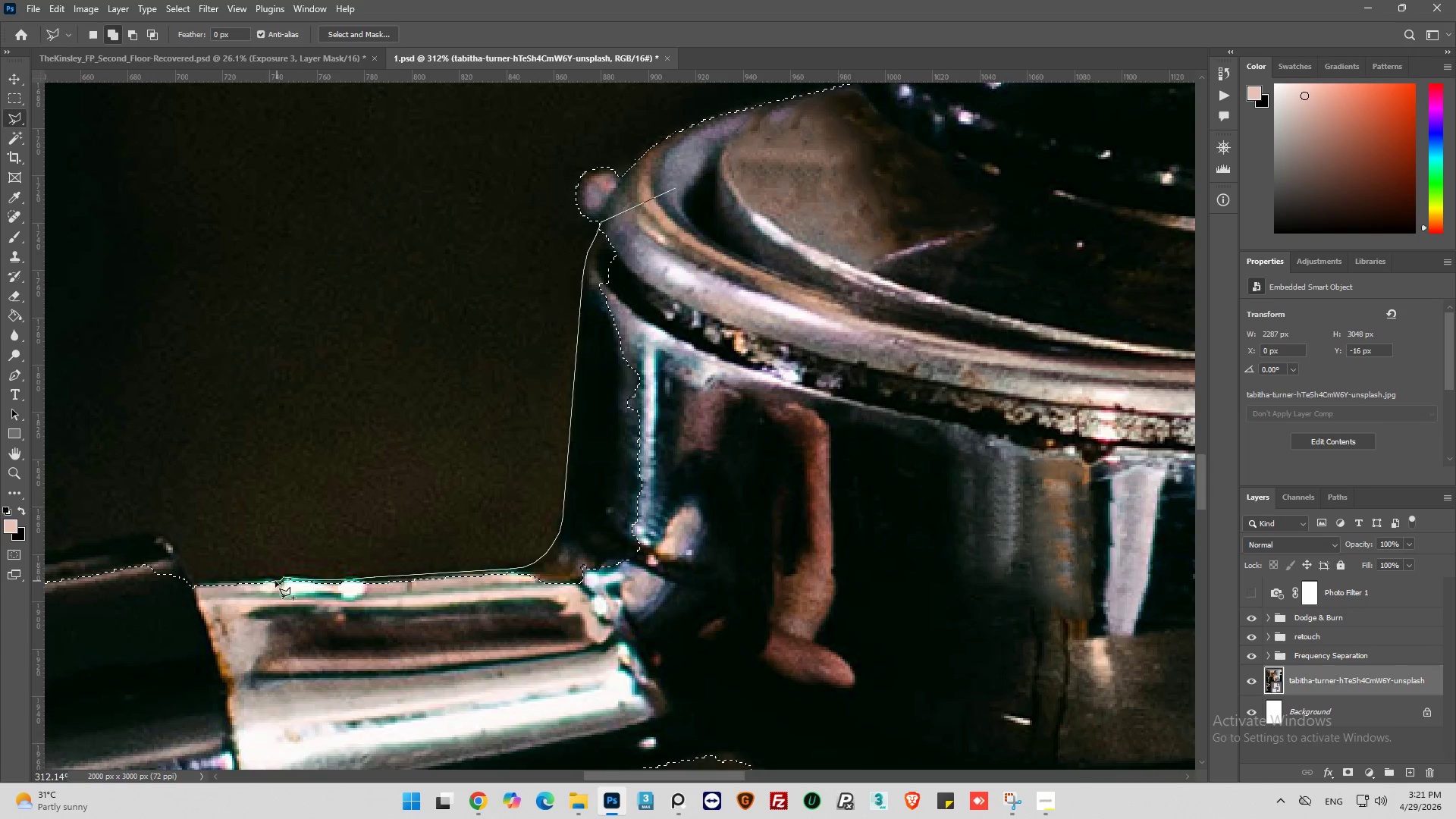 
left_click_drag(start_coordinate=[271, 579], to_coordinate=[265, 579])
 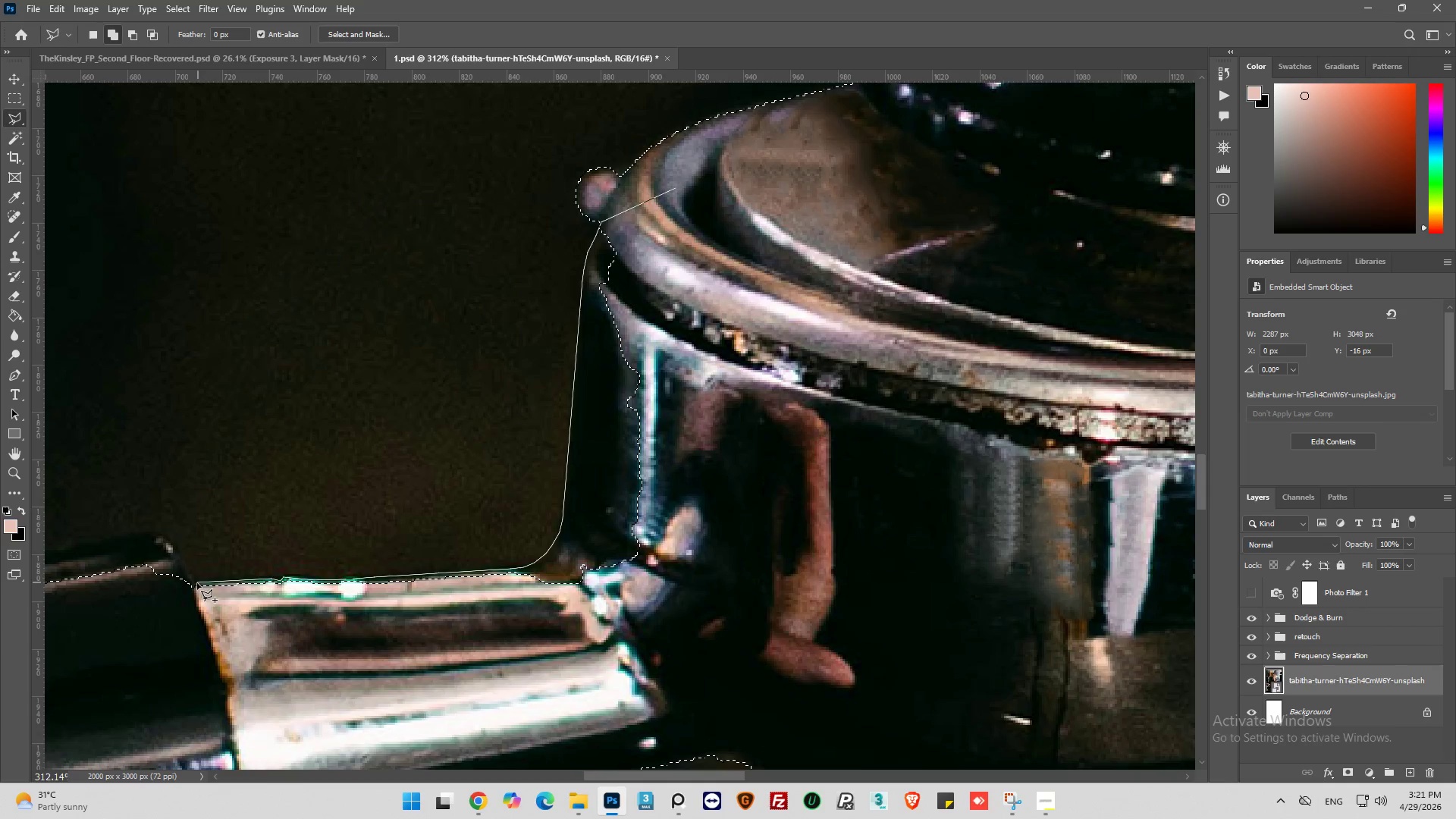 
double_click([193, 583])
 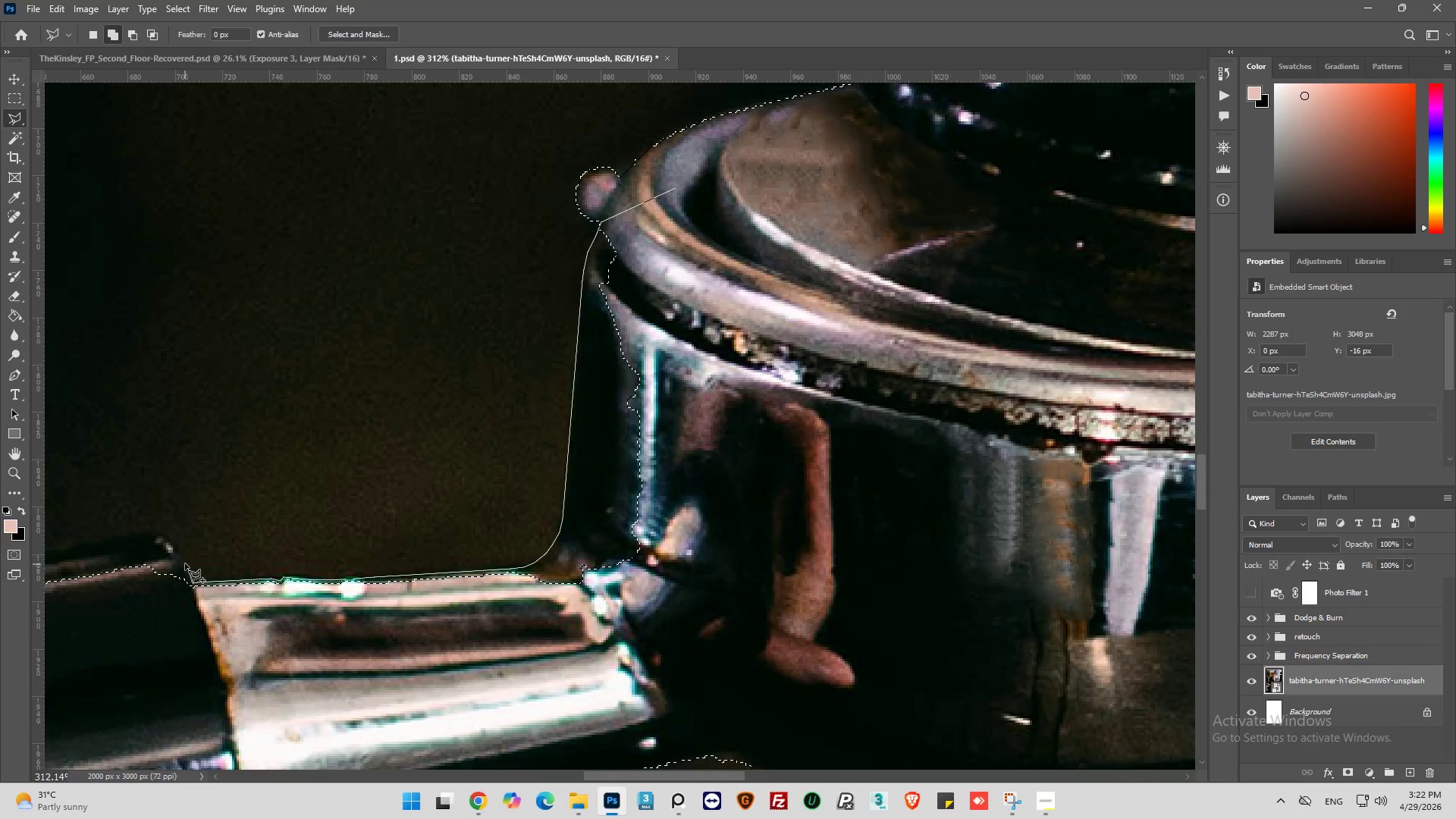 
left_click([185, 560])
 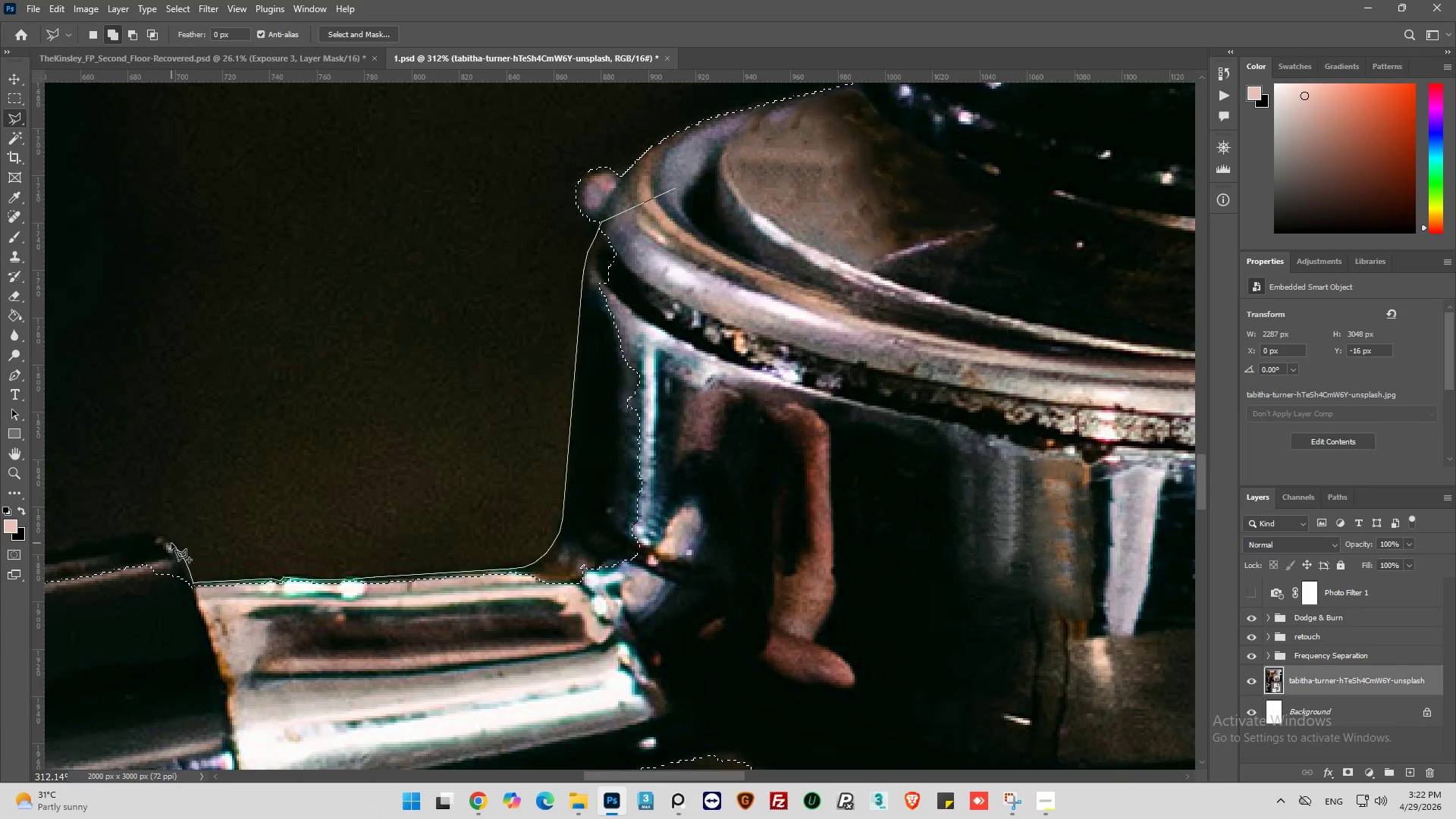 
left_click([171, 541])
 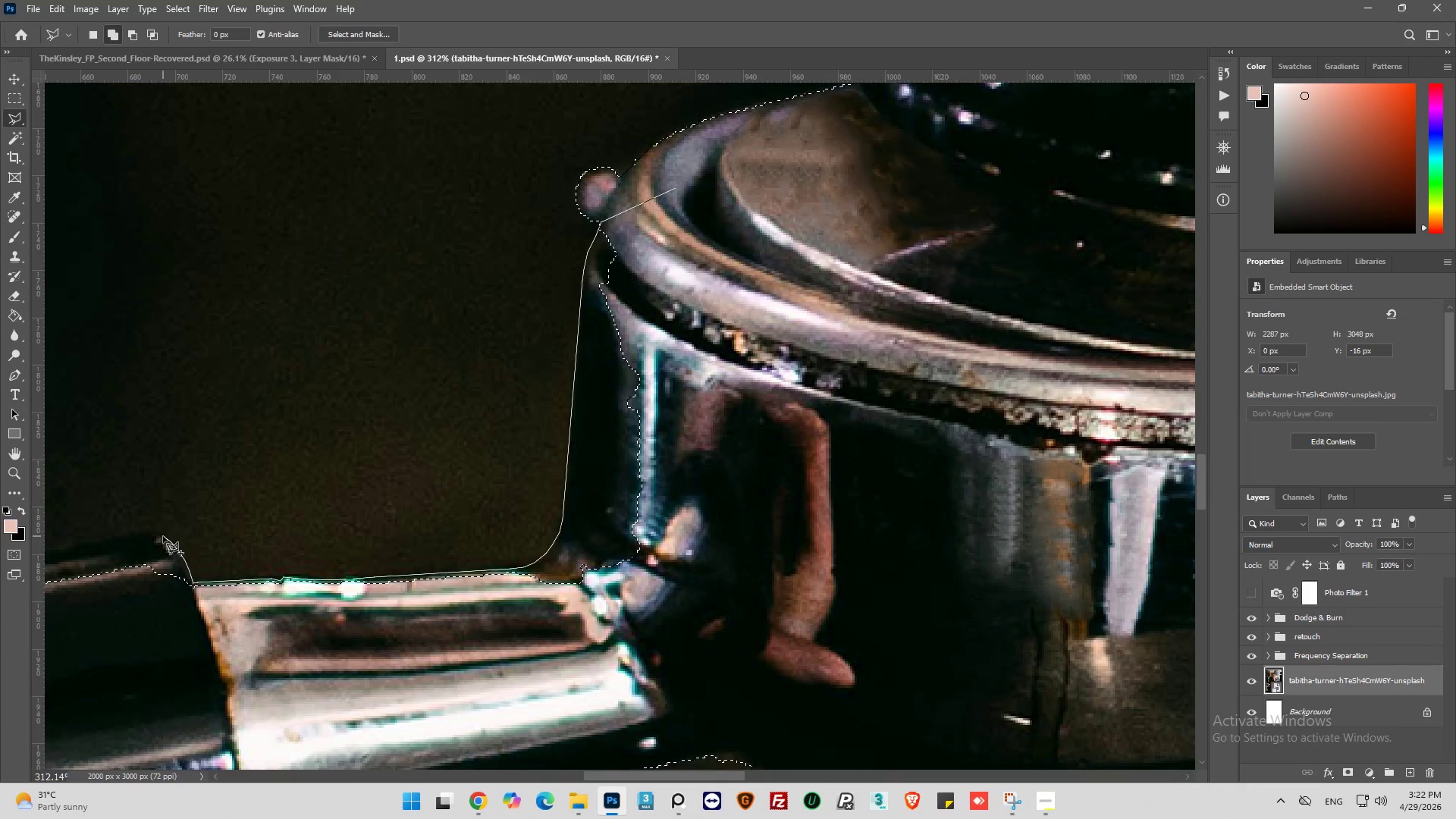 
left_click([163, 535])
 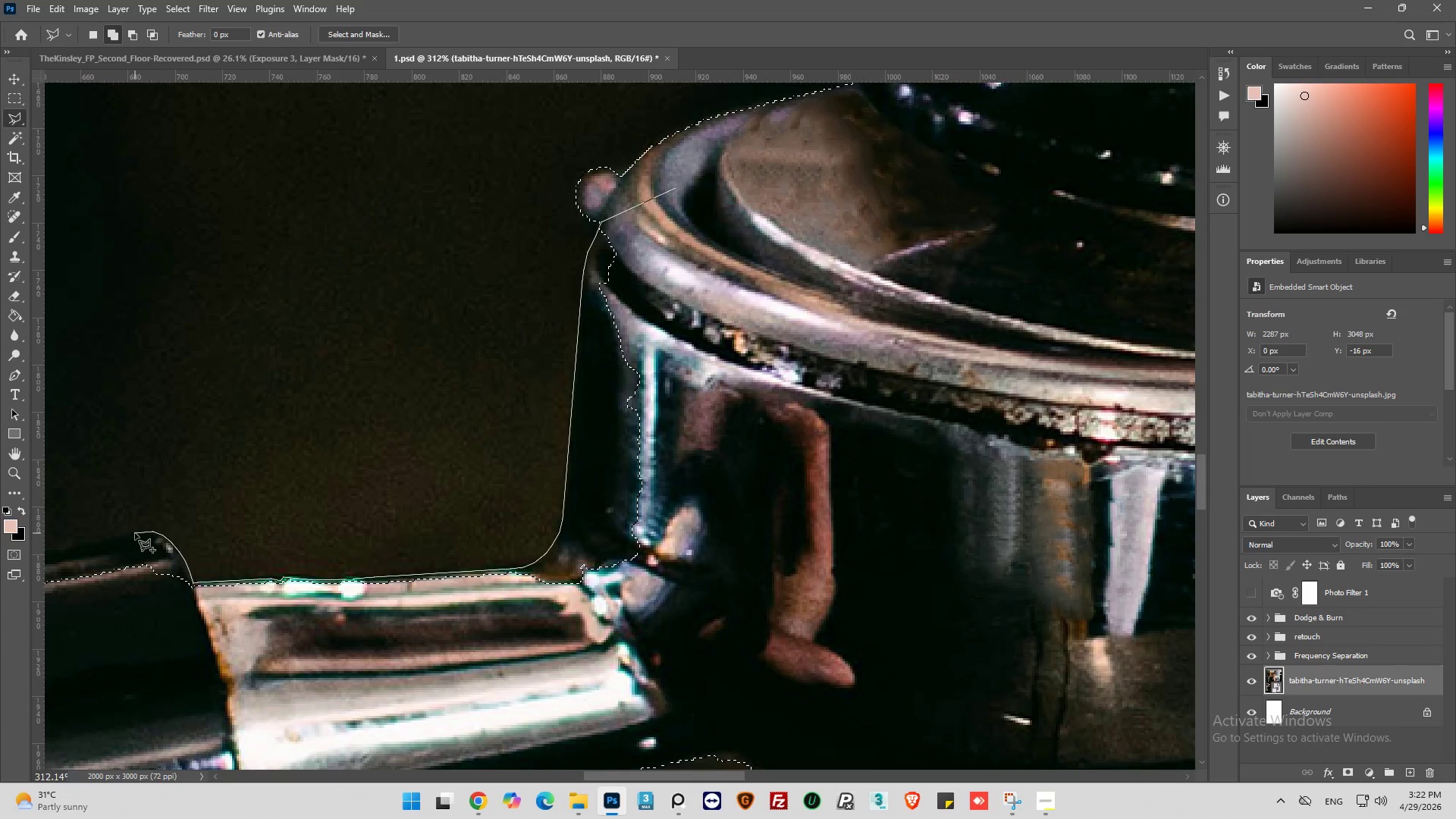 
left_click([143, 530])
 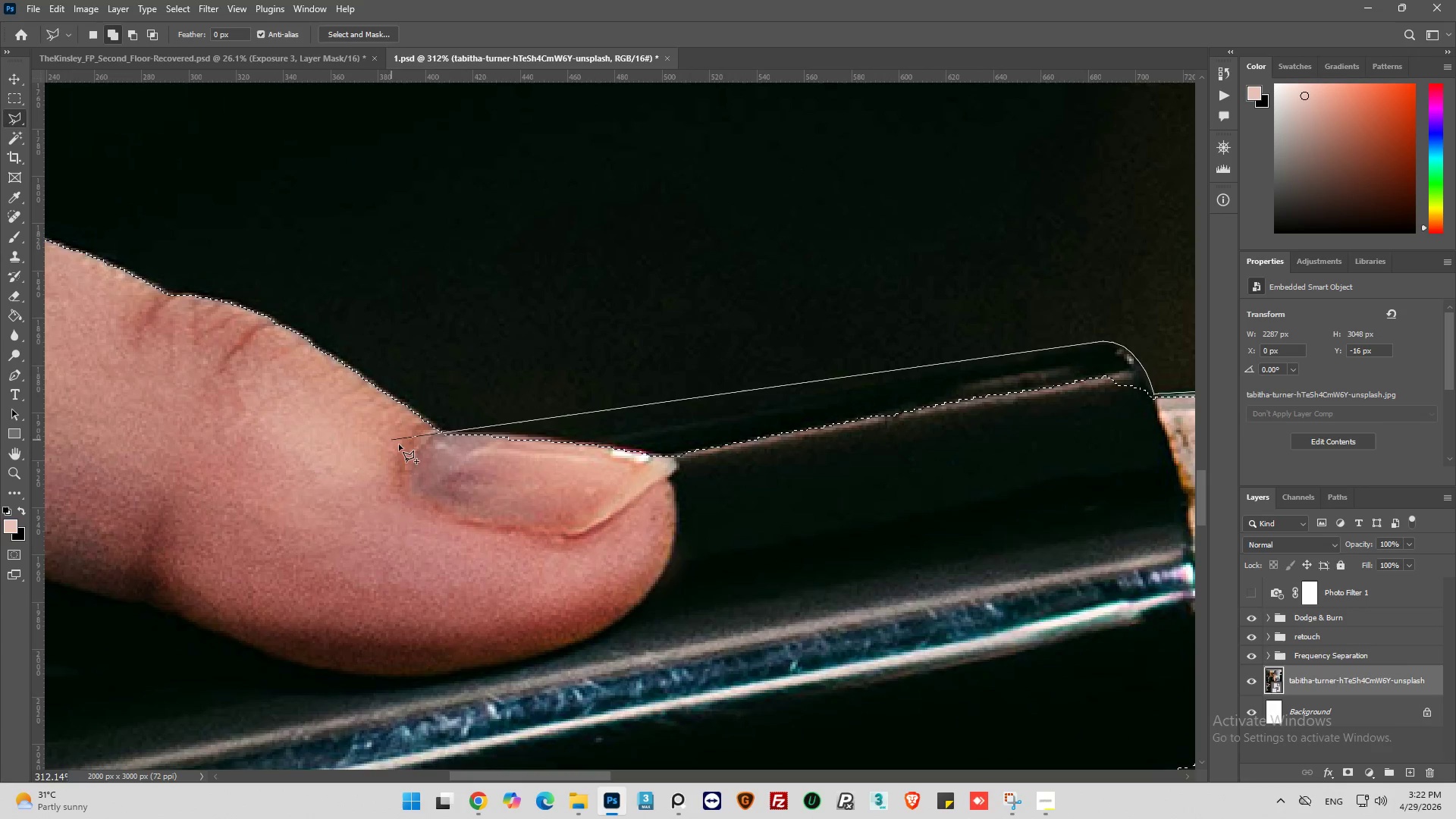 
wait(5.59)
 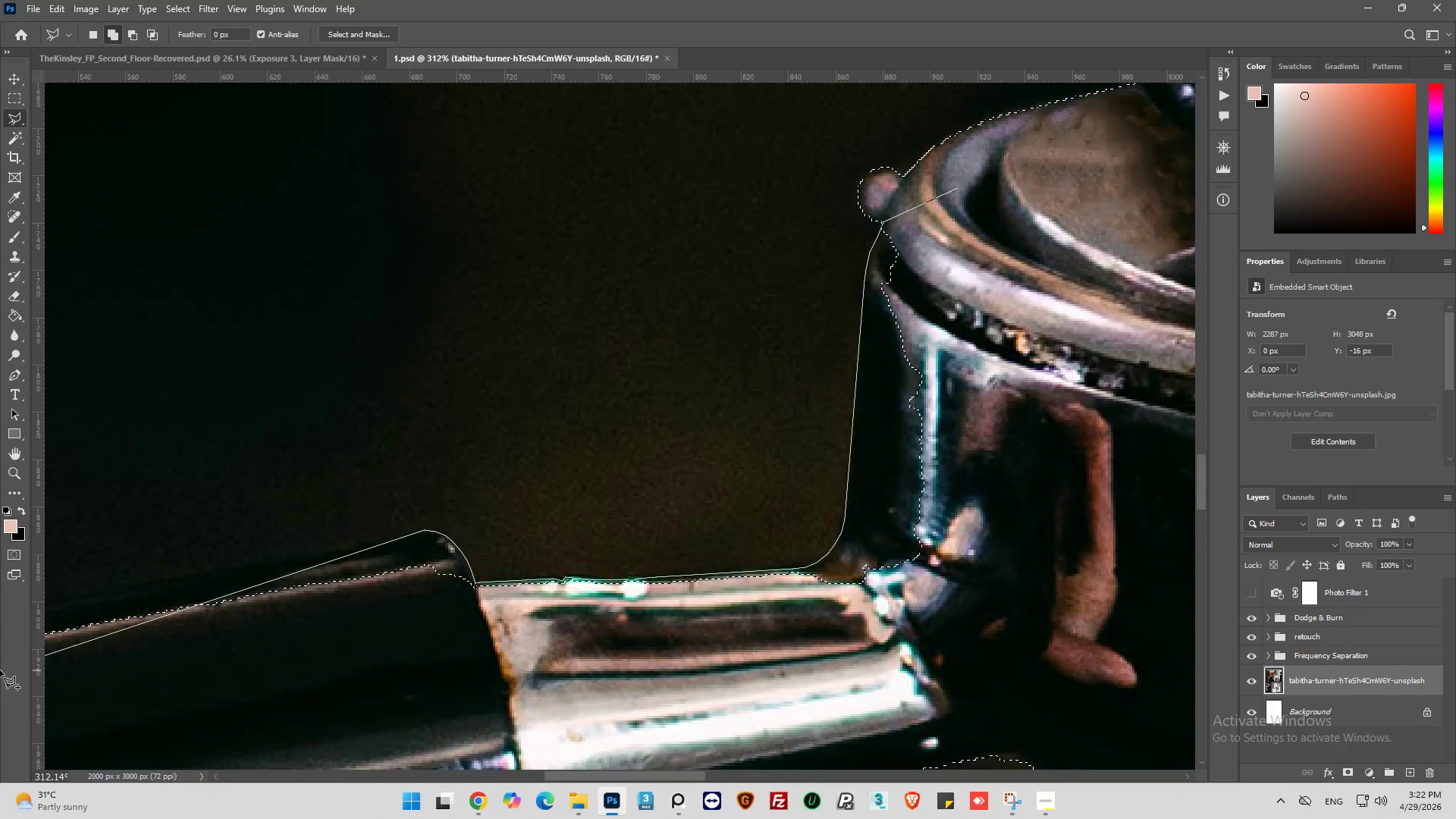 
left_click([431, 469])
 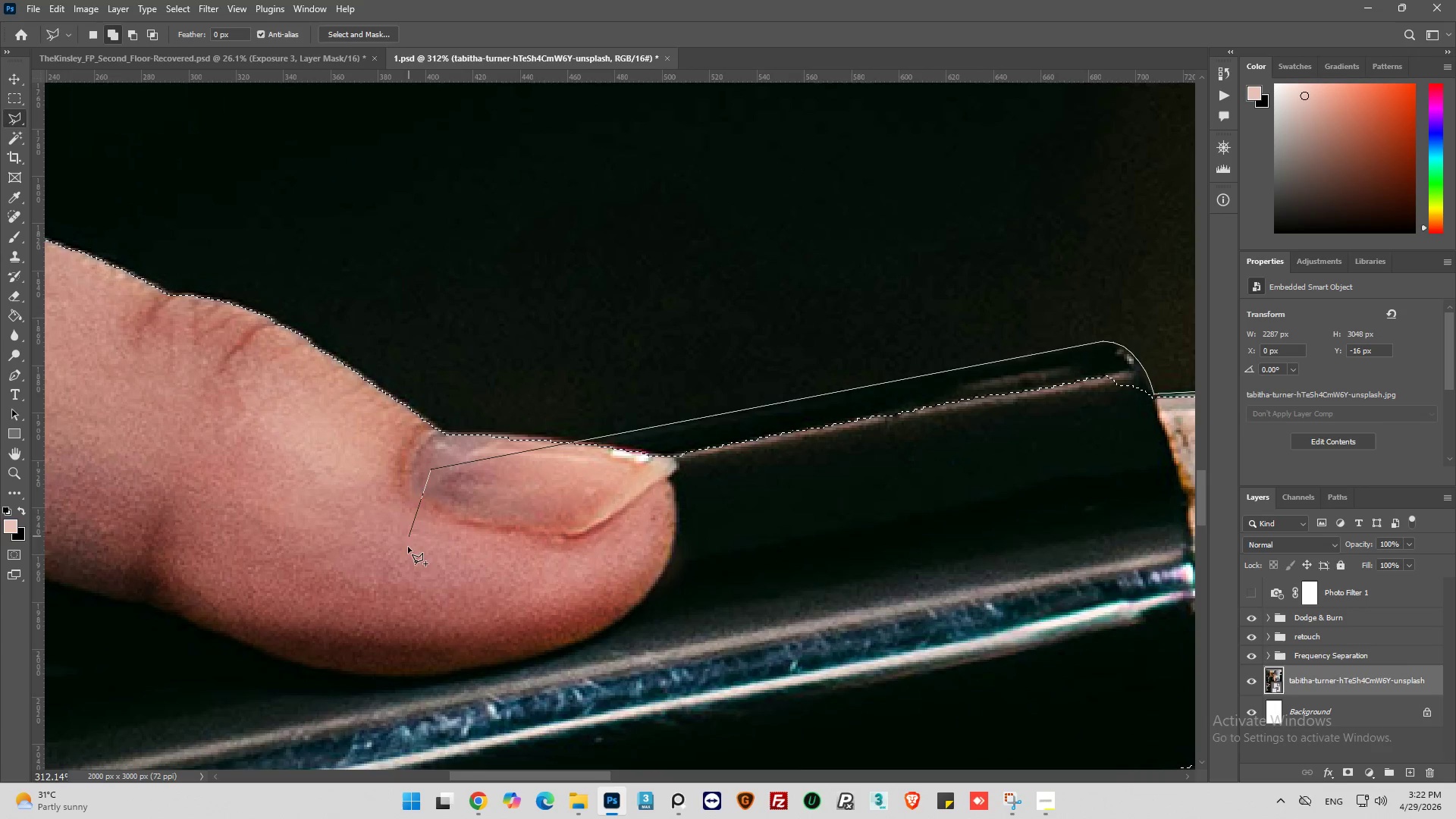 
hold_key(key=AltLeft, duration=0.77)
scroll: coordinate [409, 620], scroll_direction: down, amount: 13.0
 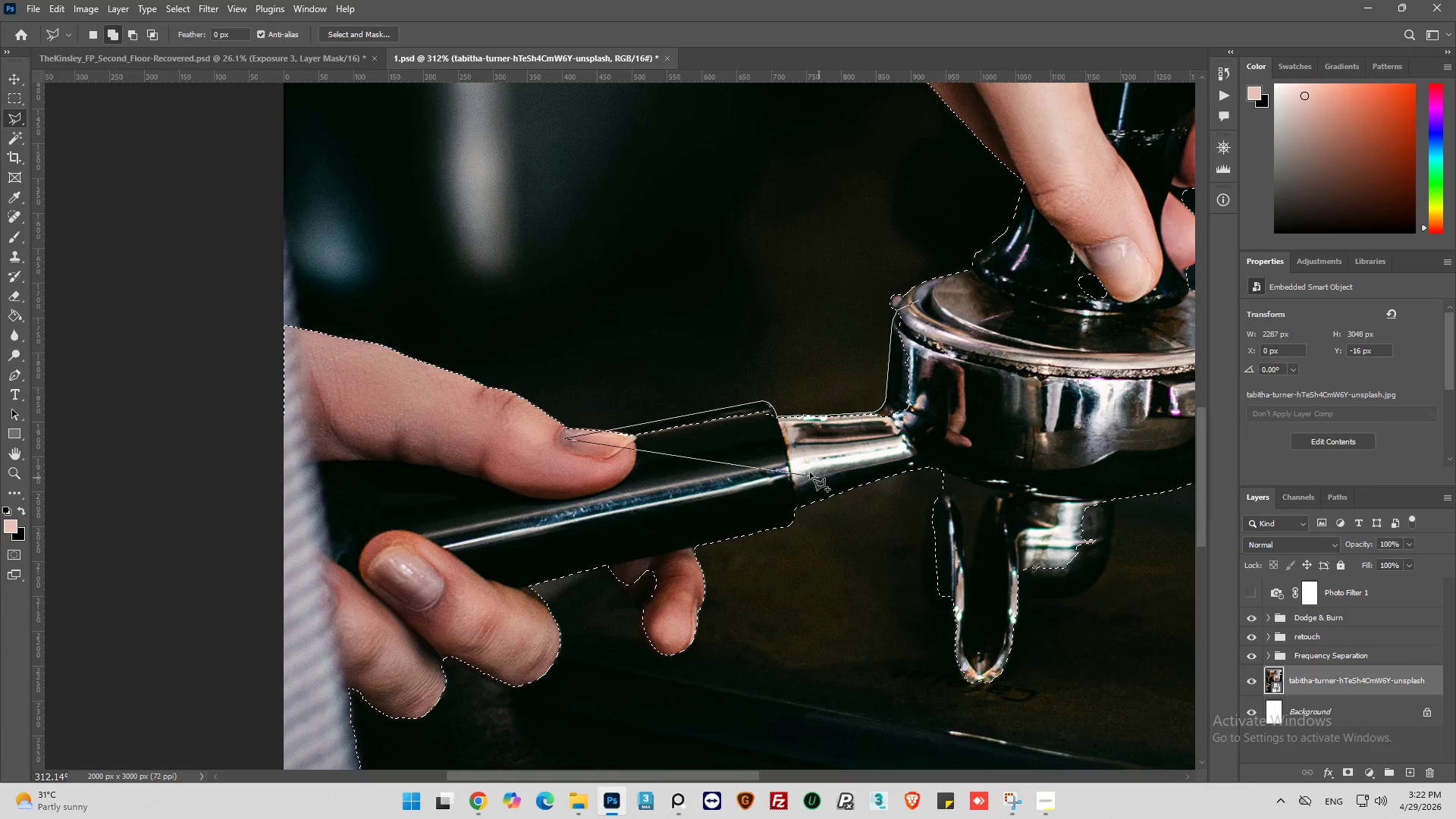 
left_click_drag(start_coordinate=[780, 468], to_coordinate=[814, 460])
 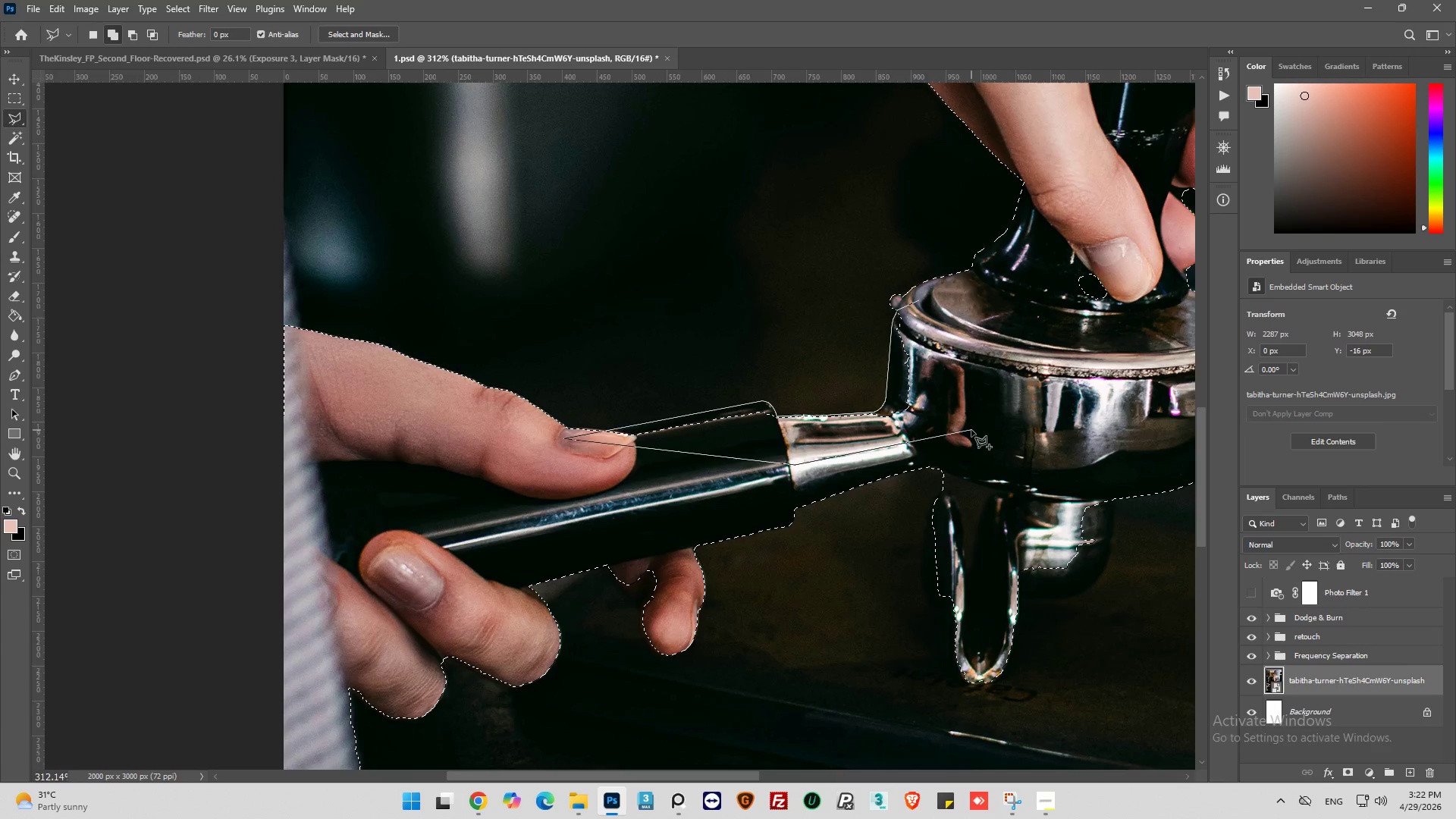 
left_click([971, 430])
 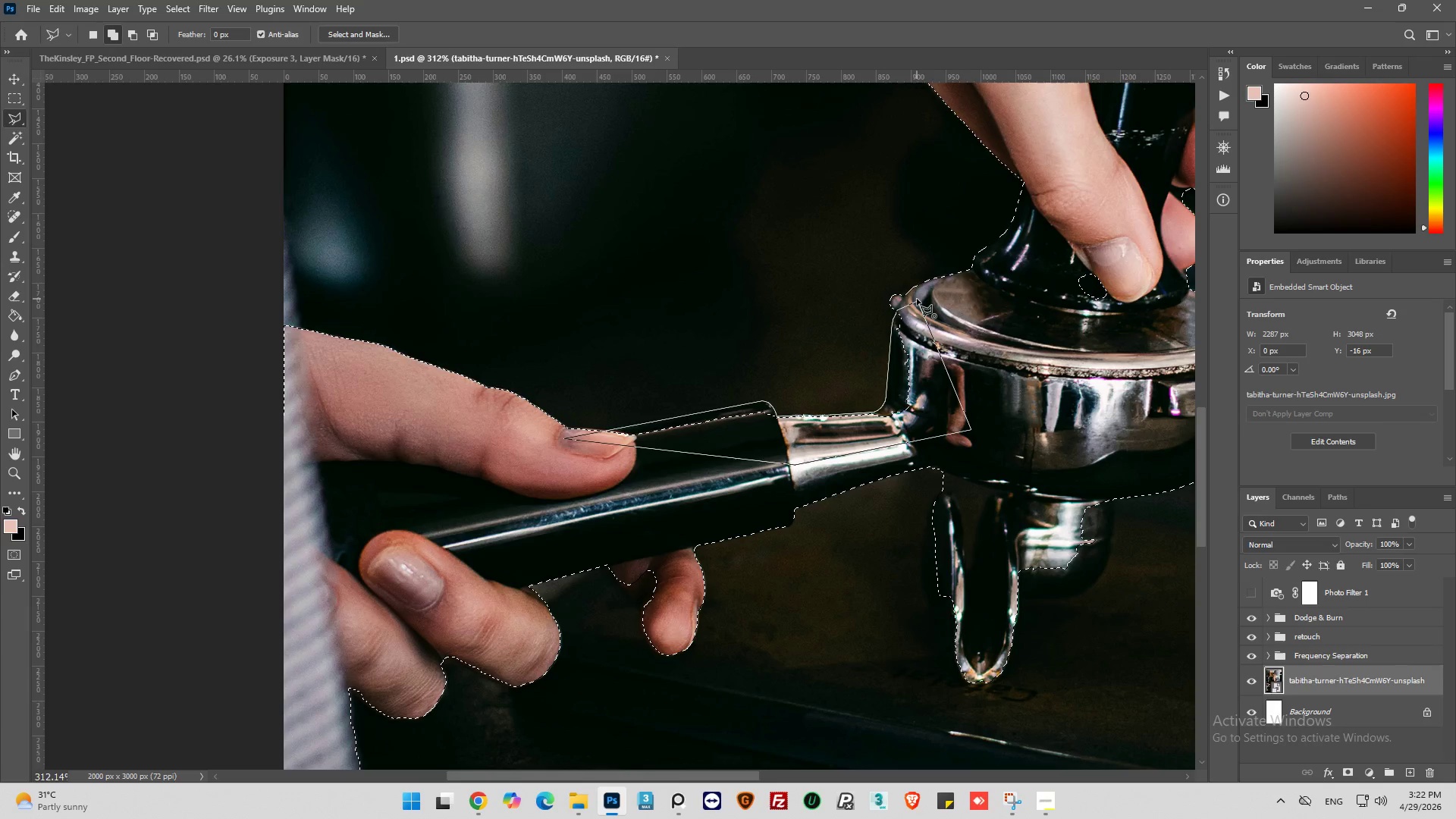 
left_click([918, 299])
 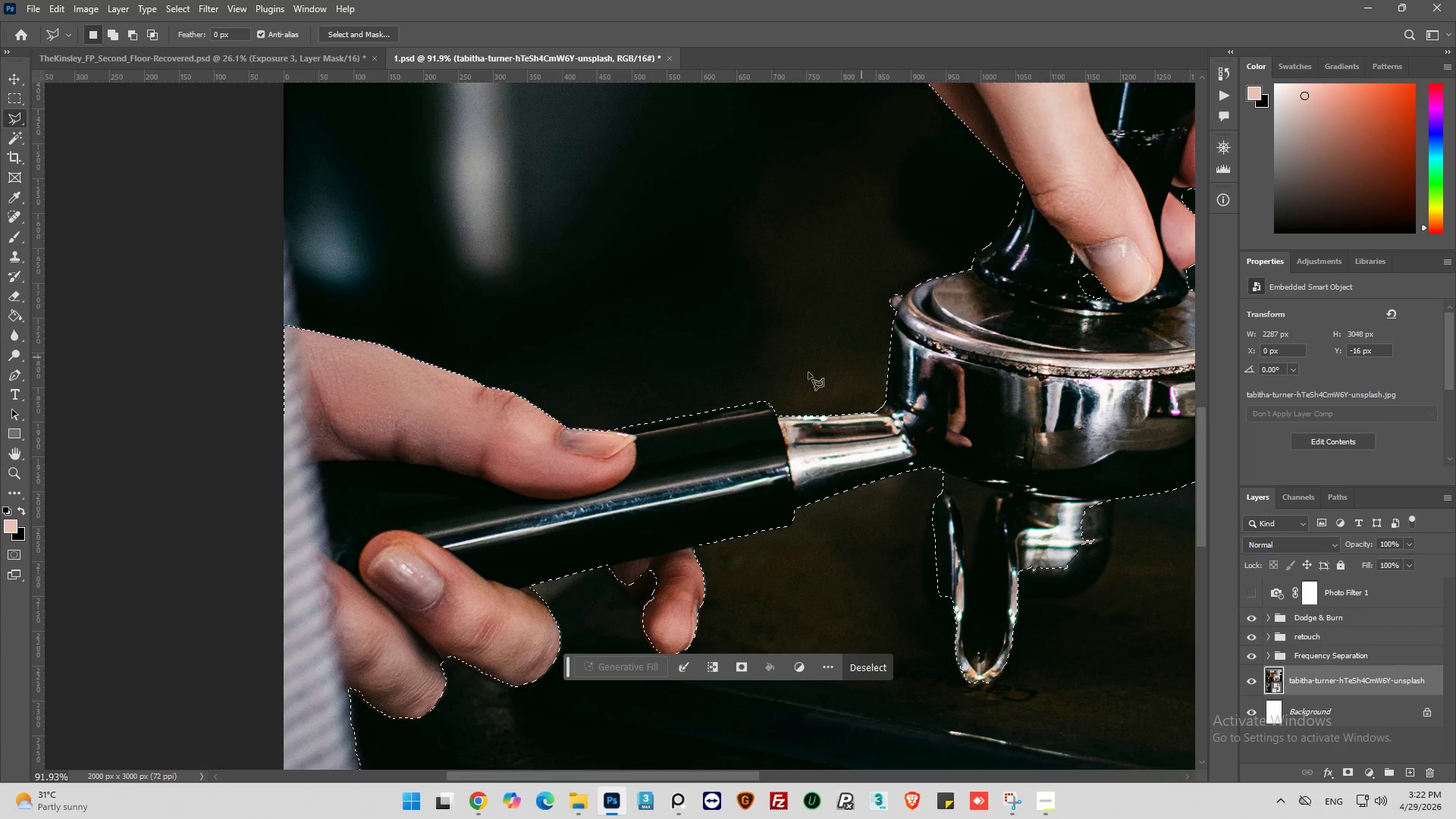 
hold_key(key=AltLeft, duration=0.34)
scroll: coordinate [358, 475], scroll_direction: down, amount: 6.0
 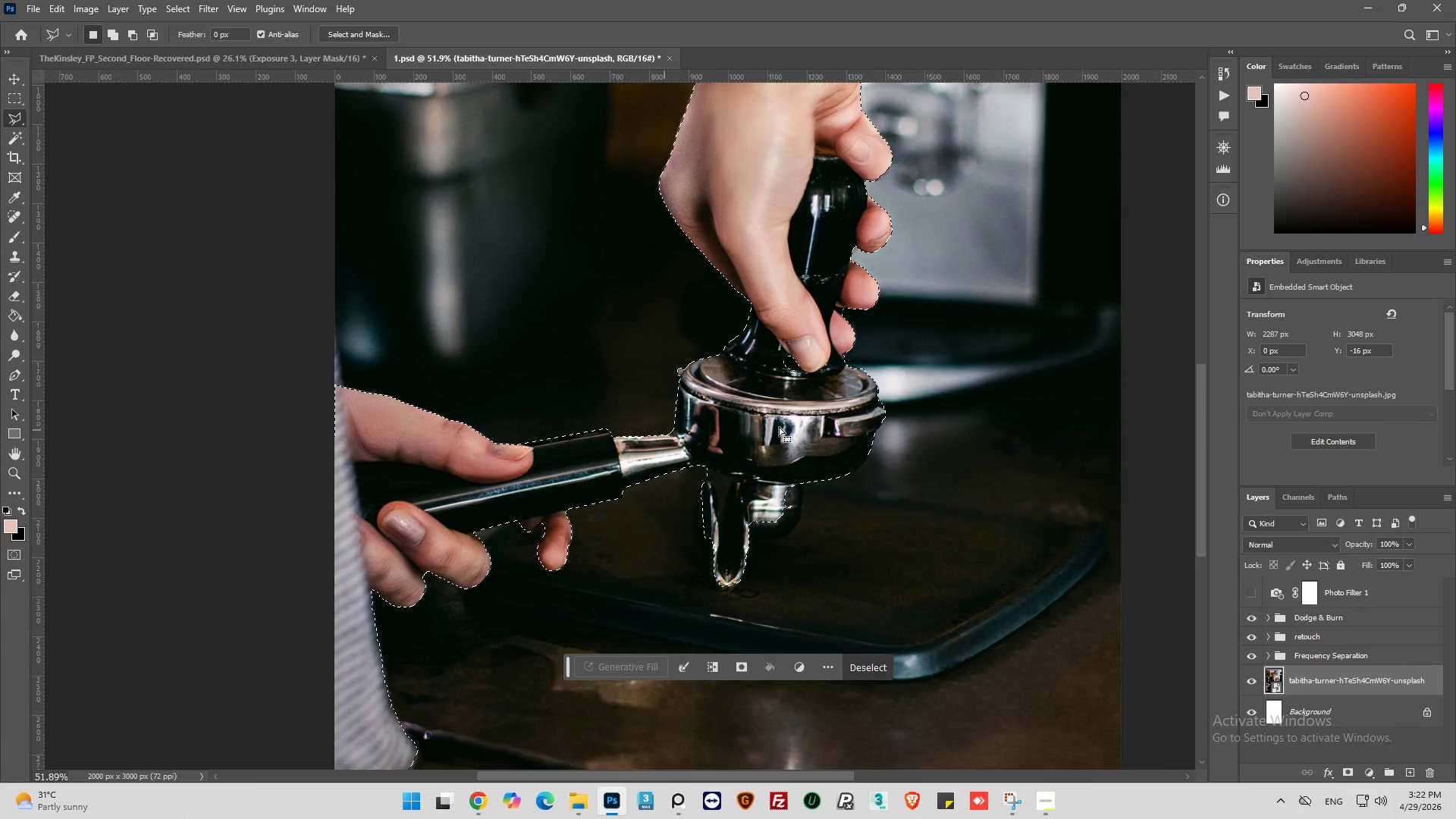 
hold_key(key=AltLeft, duration=0.53)
 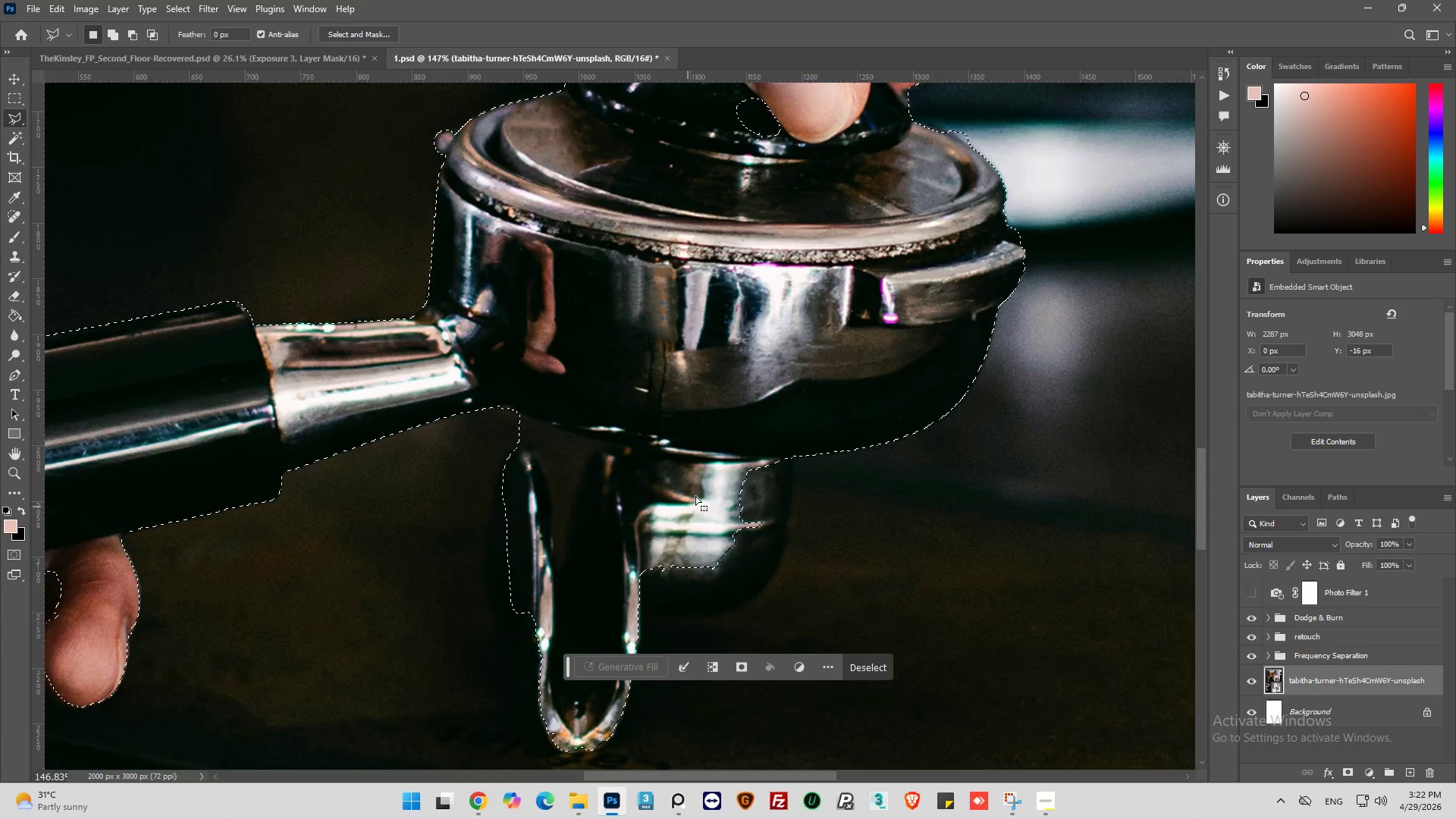 
key(Alt+AltLeft)
 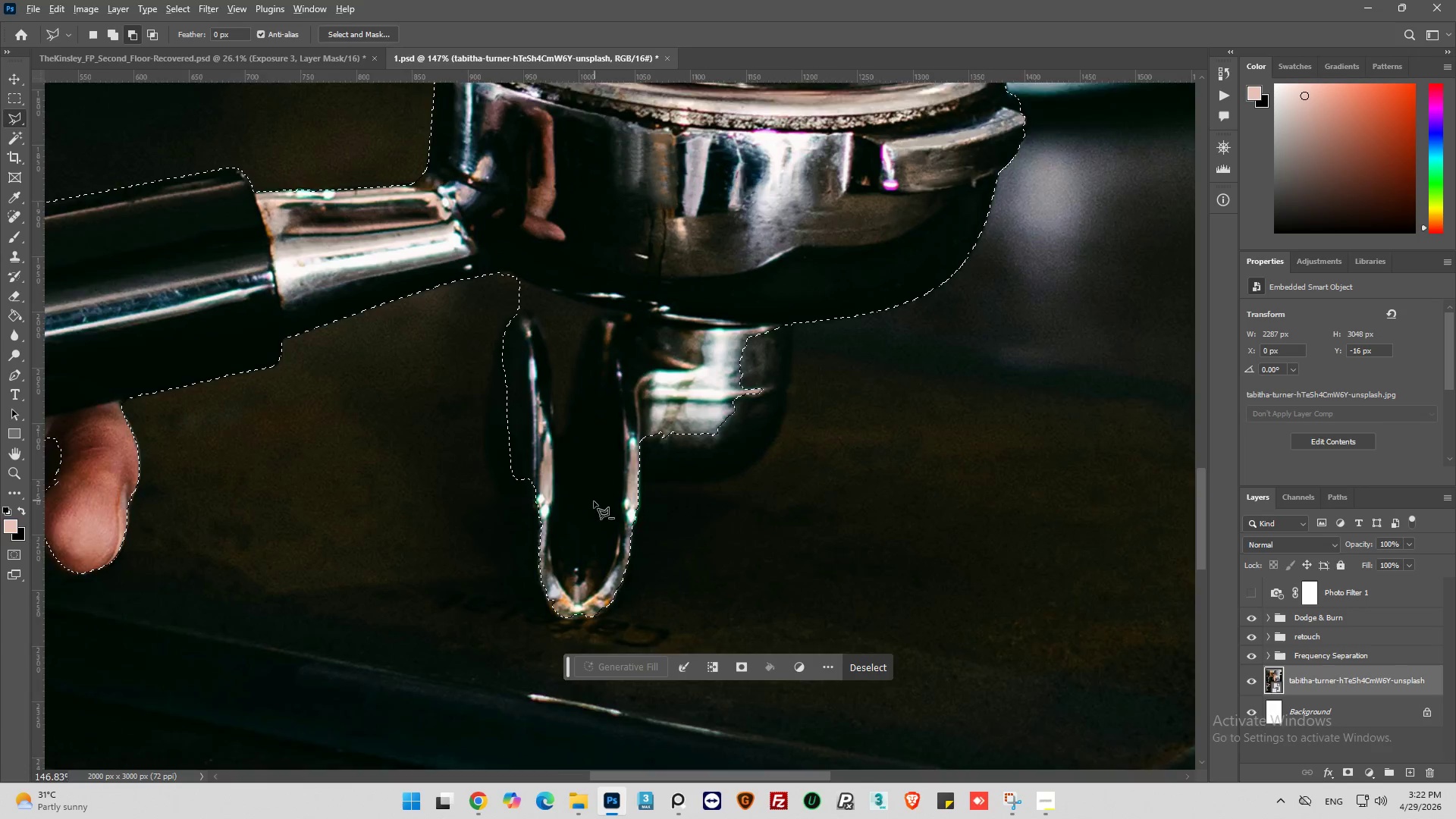 
scroll: coordinate [769, 457], scroll_direction: down, amount: 8.0
 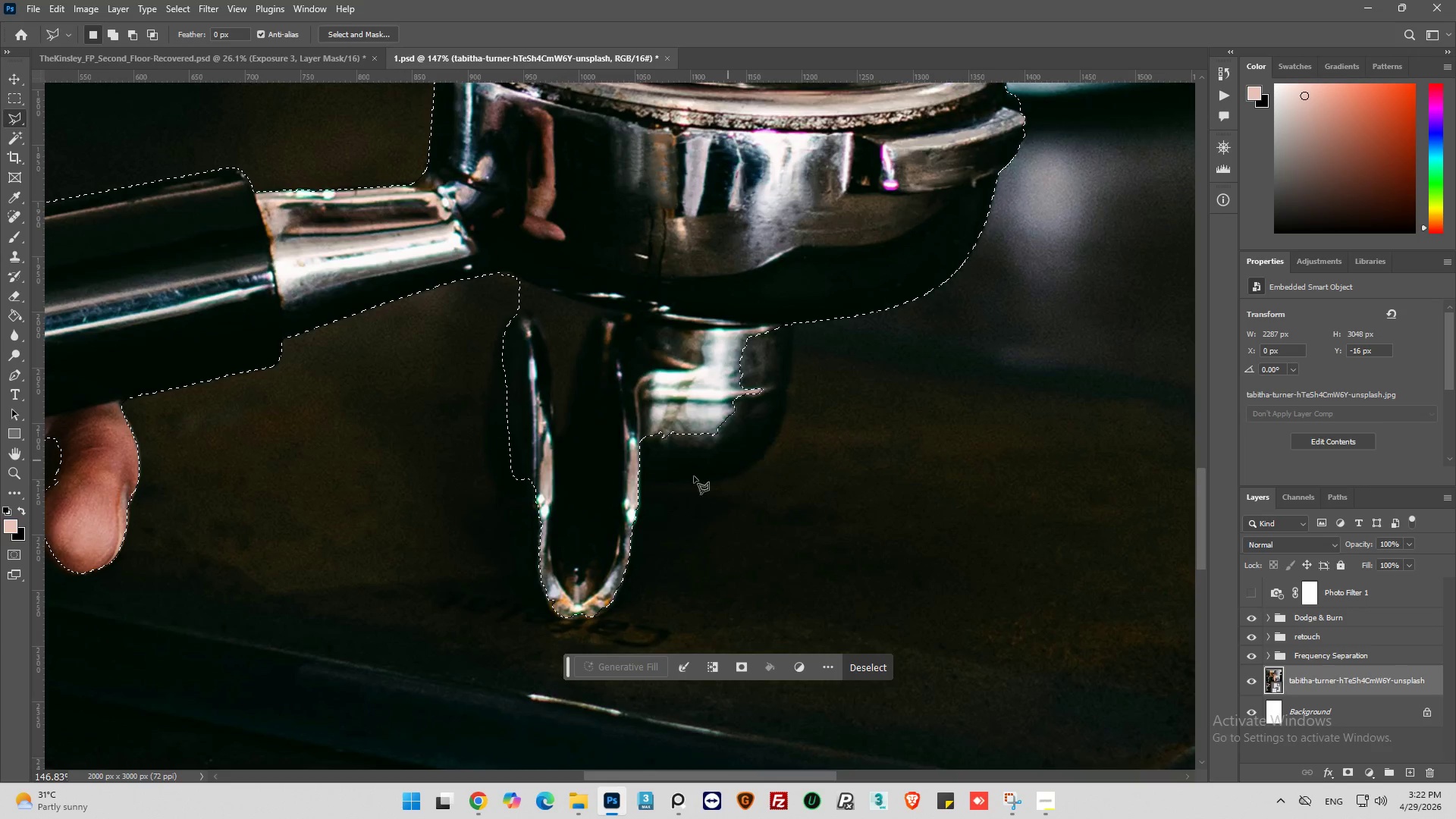 
scroll: coordinate [594, 500], scroll_direction: up, amount: 1.0
 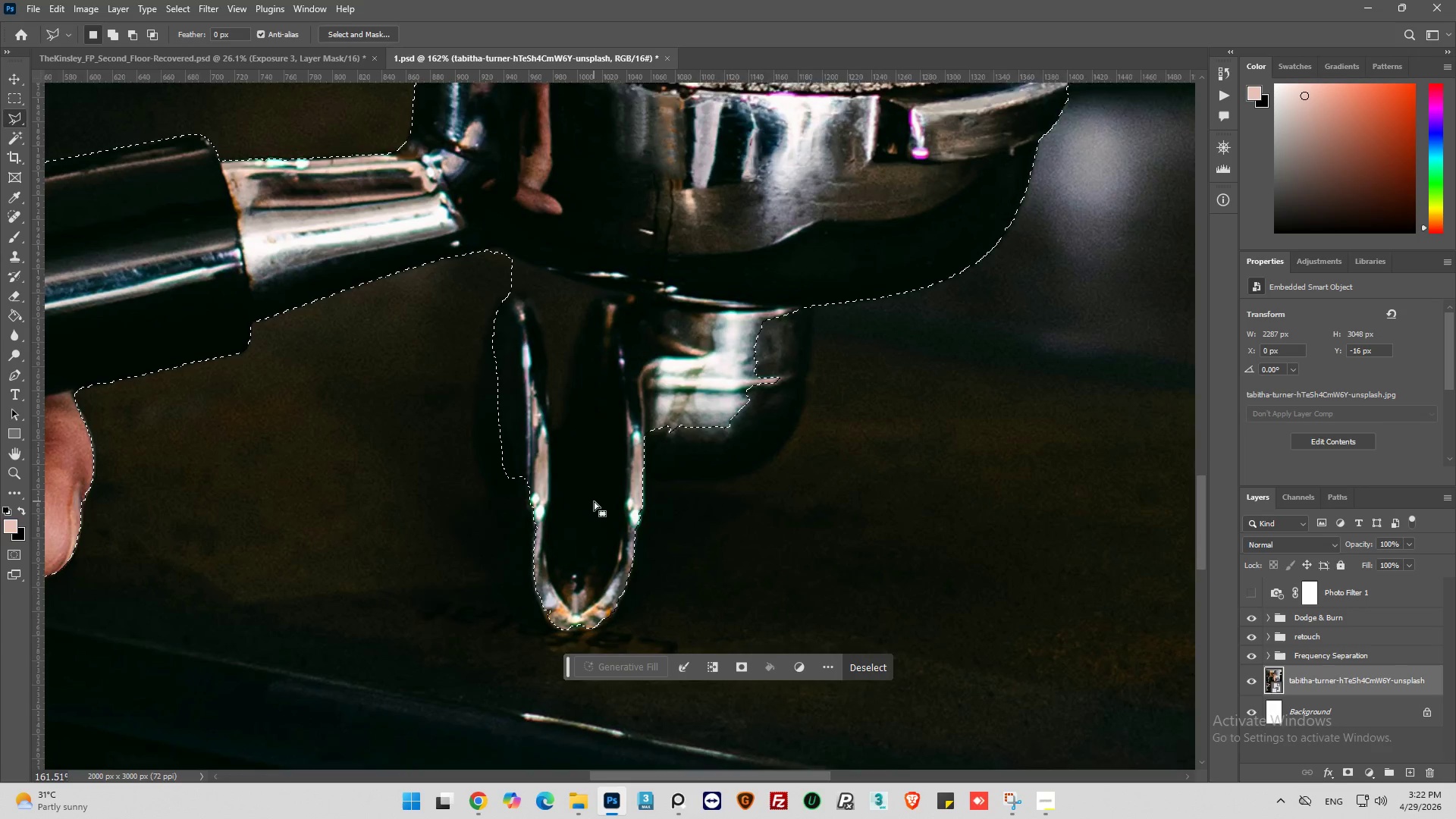 
scroll: coordinate [594, 501], scroll_direction: down, amount: 3.0
 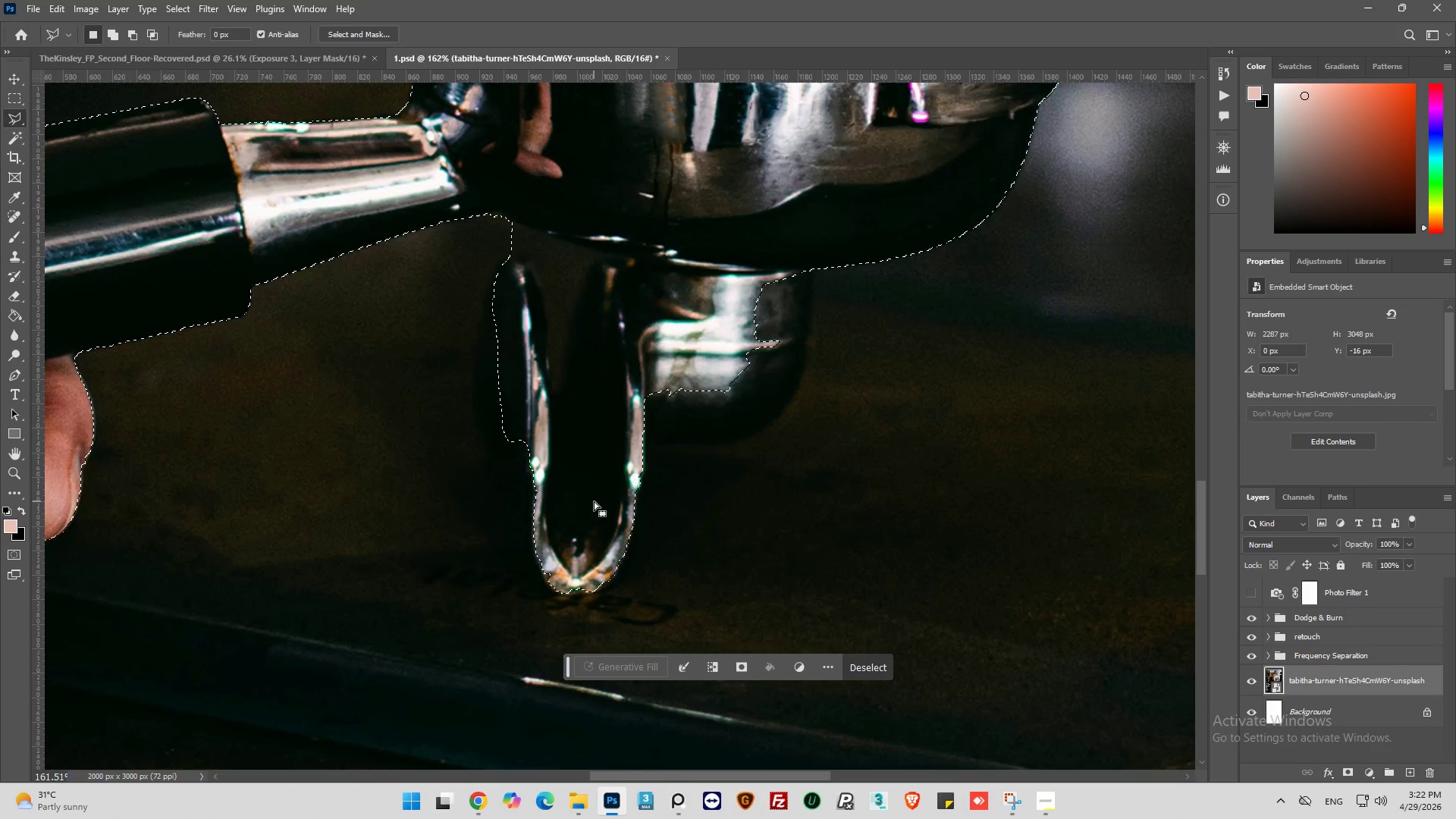 
hold_key(key=AltLeft, duration=0.42)
 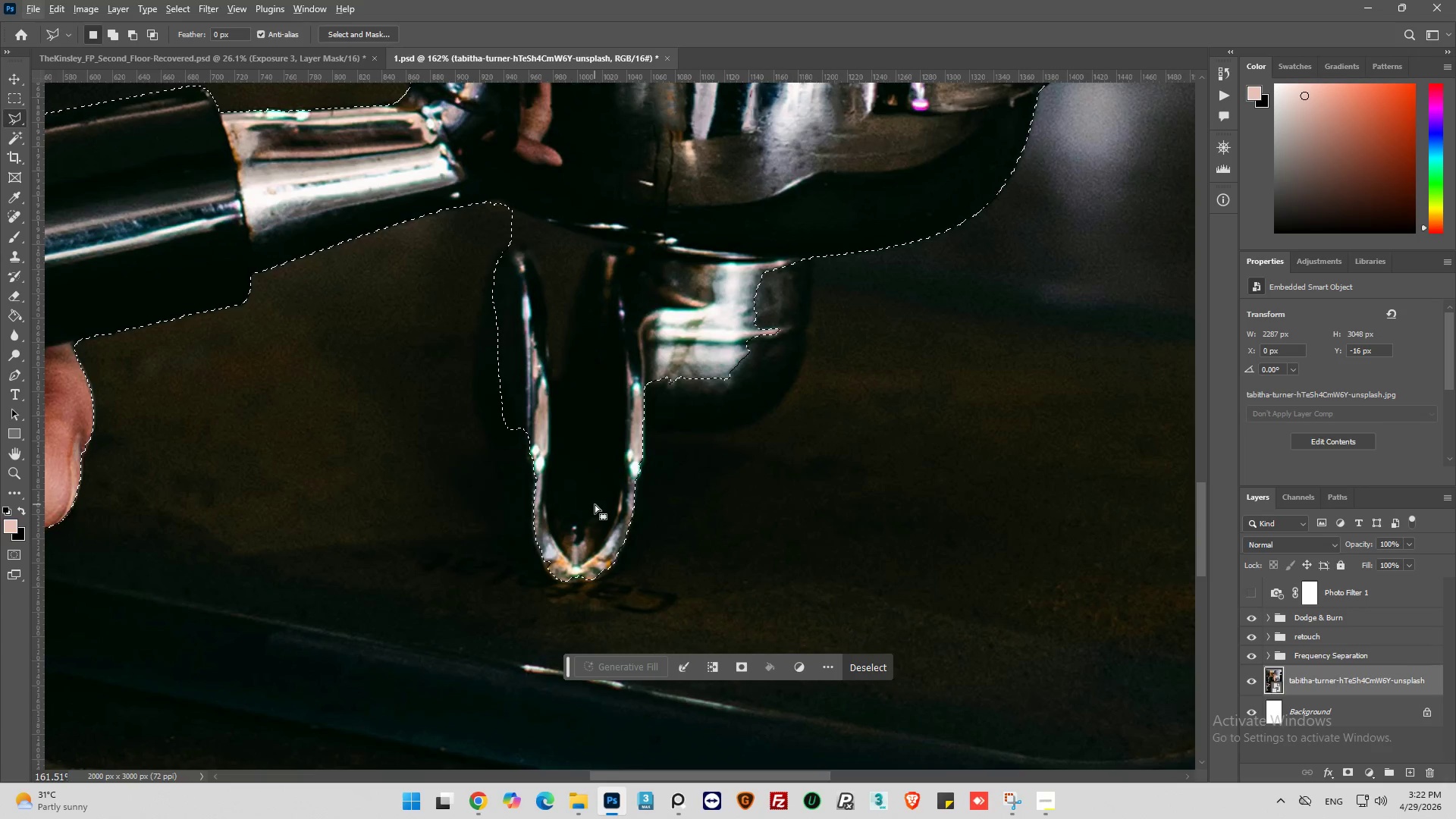 
scroll: coordinate [594, 501], scroll_direction: down, amount: 1.0
 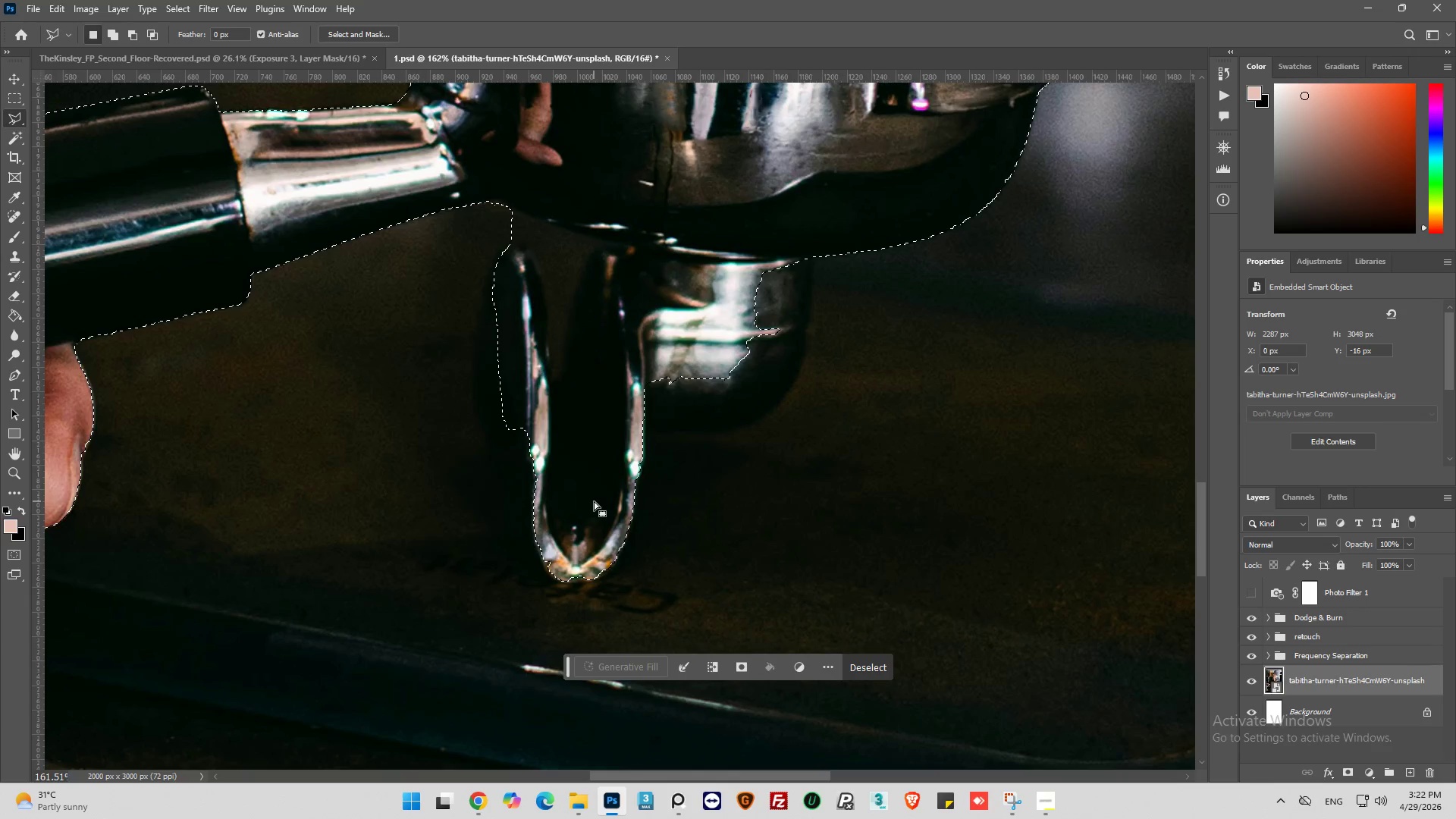 
hold_key(key=AltLeft, duration=0.78)
 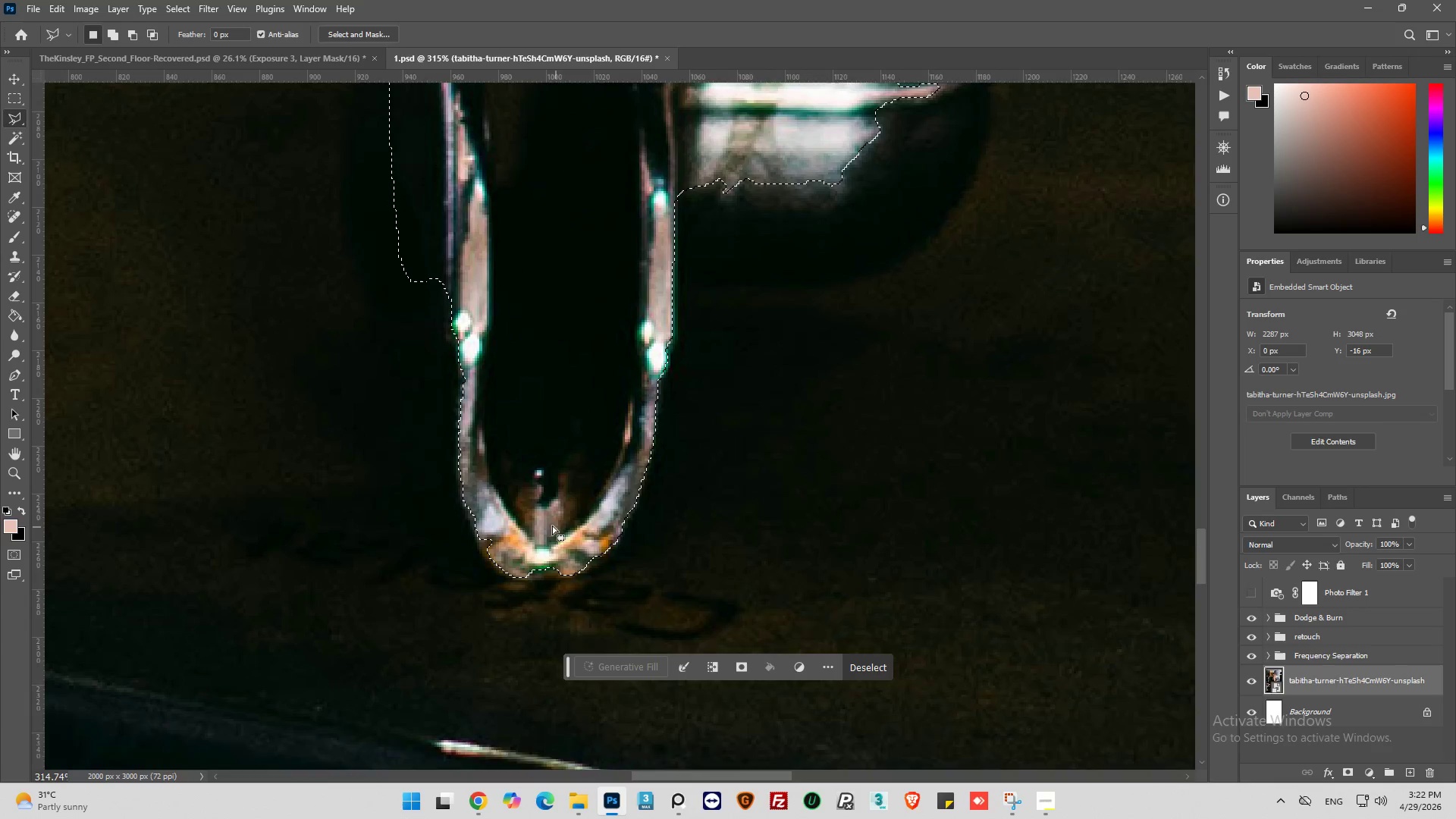 
scroll: coordinate [595, 506], scroll_direction: none, amount: 0.0
 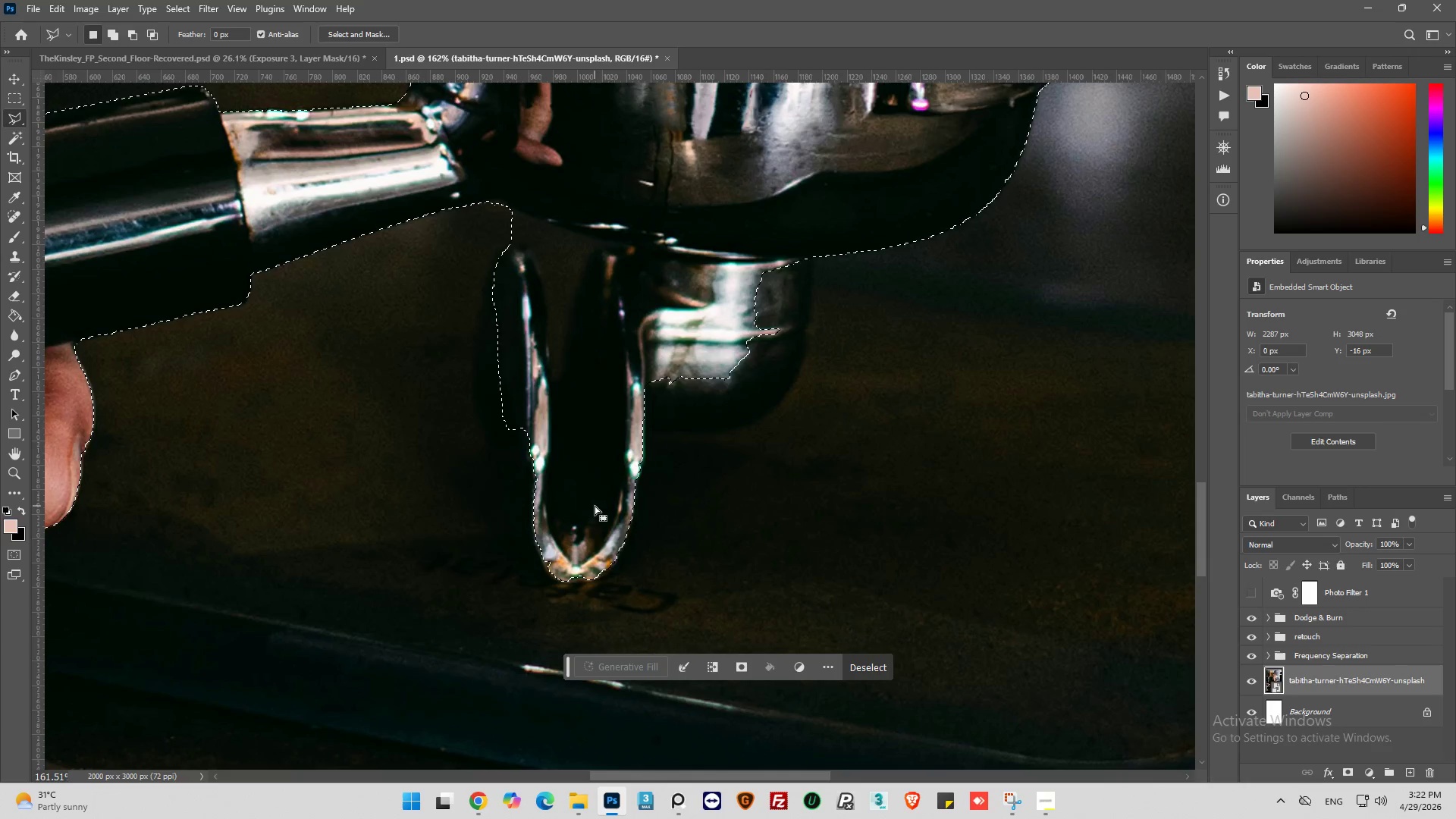 
scroll: coordinate [611, 586], scroll_direction: up, amount: 7.0
 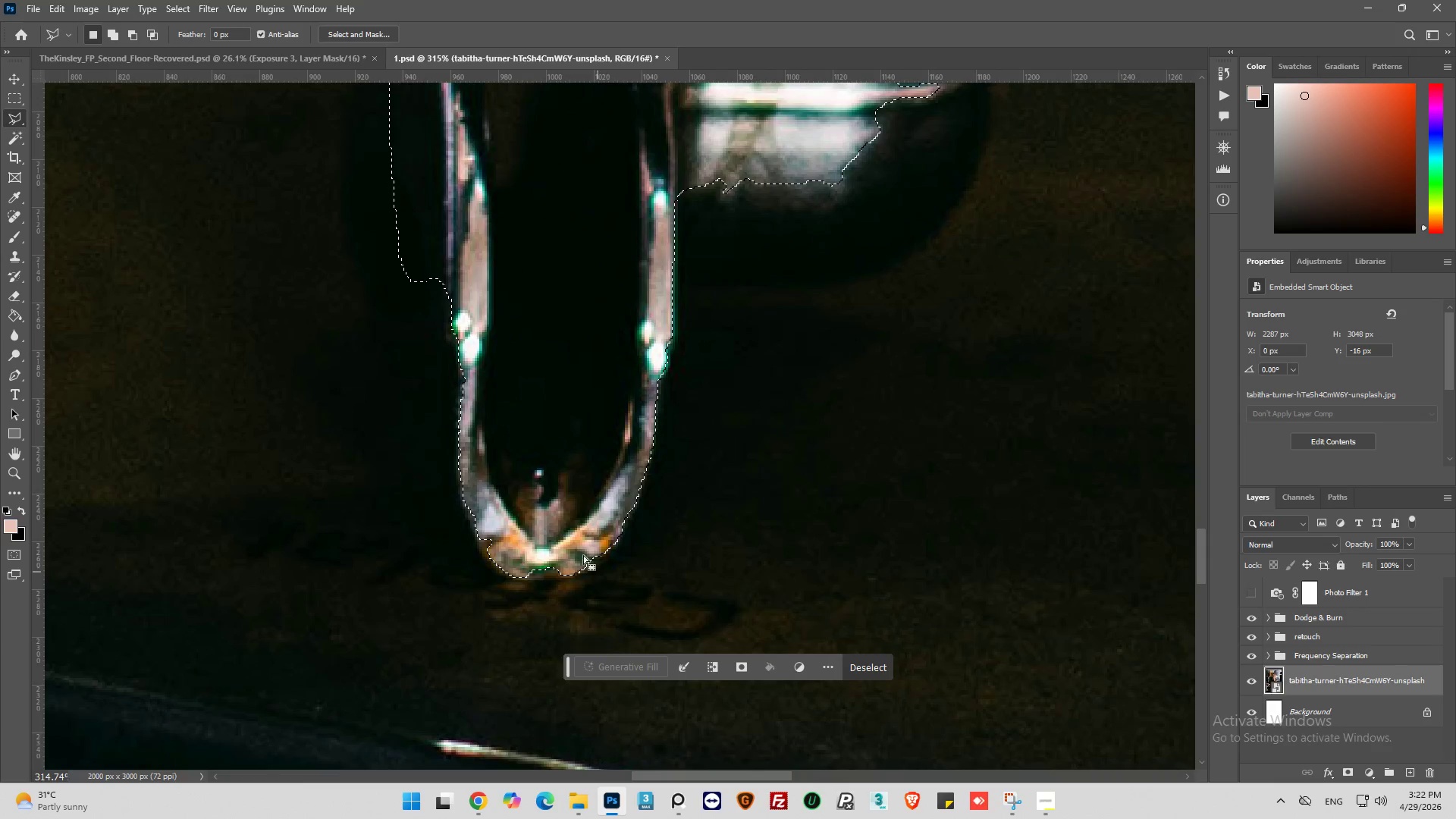 
hold_key(key=AltLeft, duration=0.64)
scroll: coordinate [553, 529], scroll_direction: down, amount: 6.0
 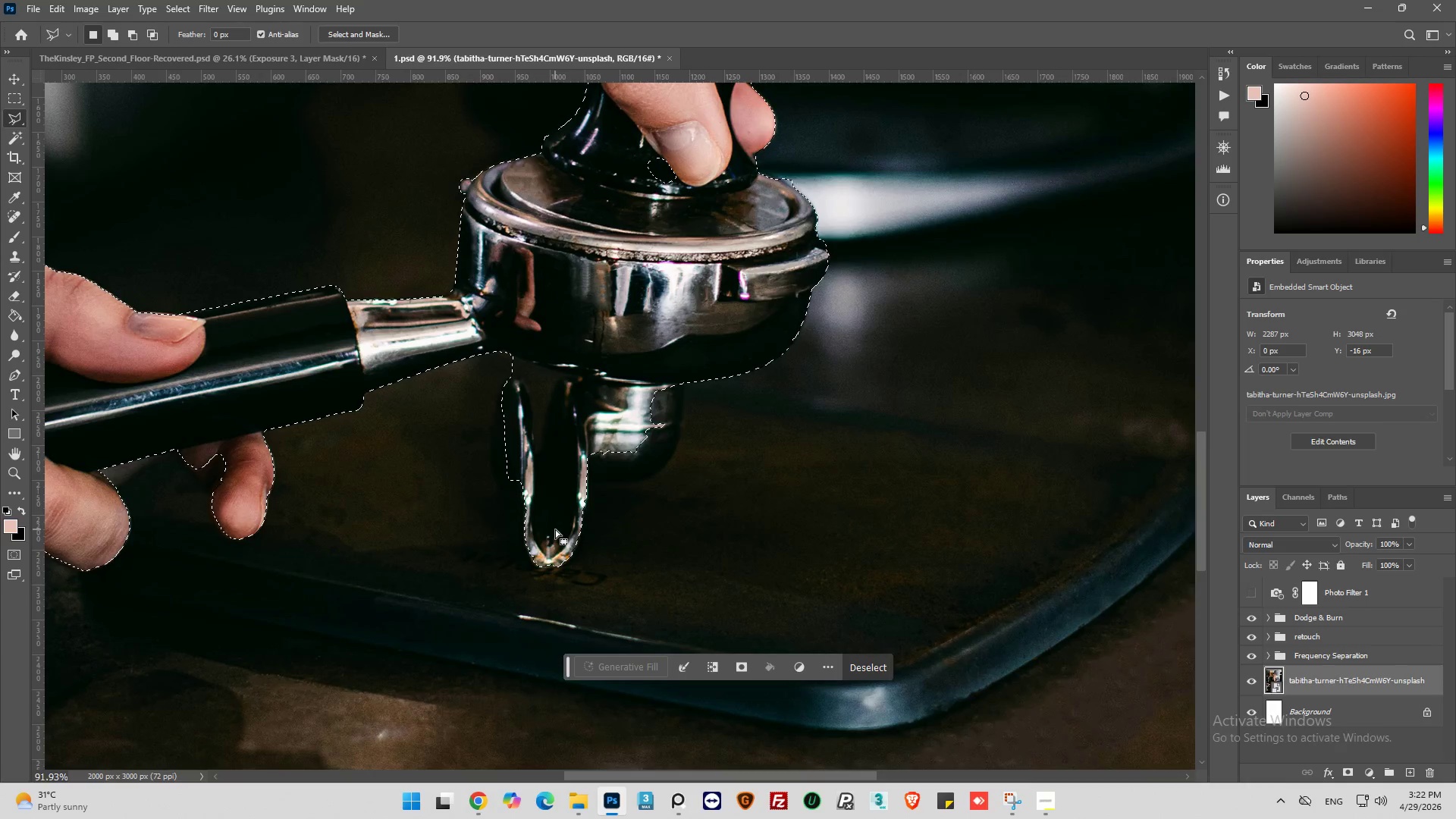 
hold_key(key=AltLeft, duration=0.86)
scroll: coordinate [555, 529], scroll_direction: down, amount: 5.0
 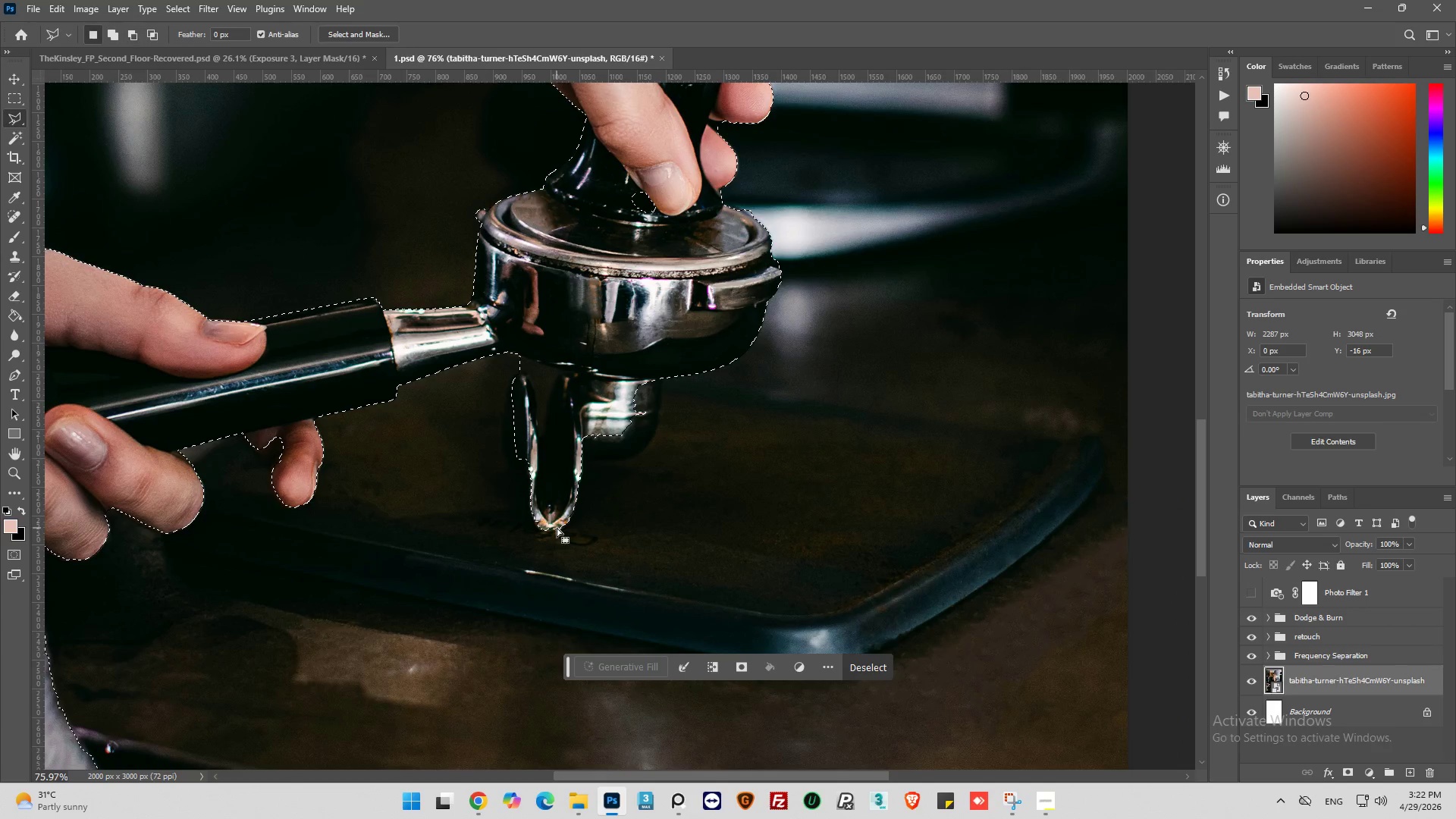 
hold_key(key=AltLeft, duration=3.38)
scroll: coordinate [562, 522], scroll_direction: up, amount: 9.0
 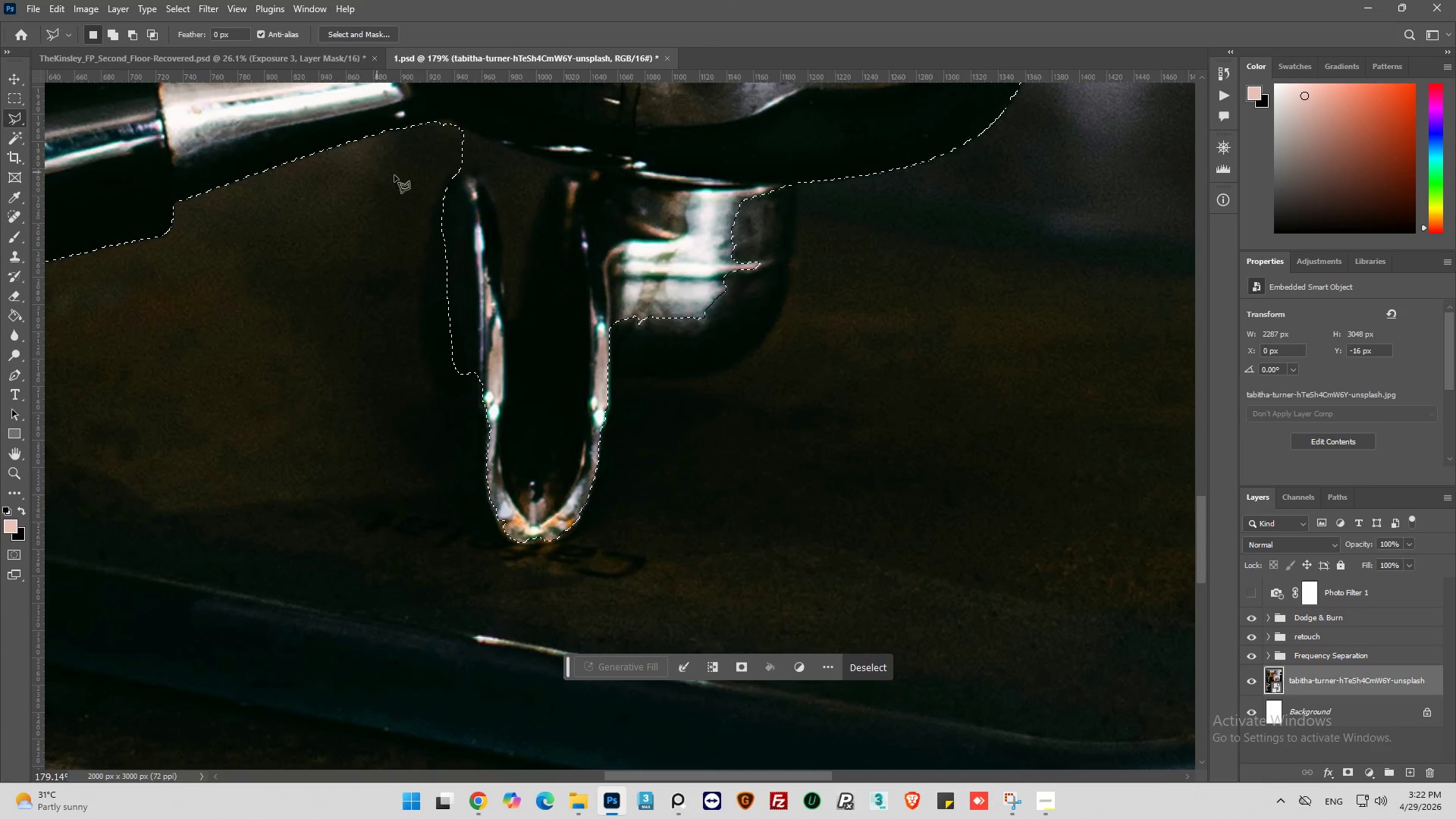 
hold_key(key=ShiftLeft, duration=1.39)
left_click([466, 174])
 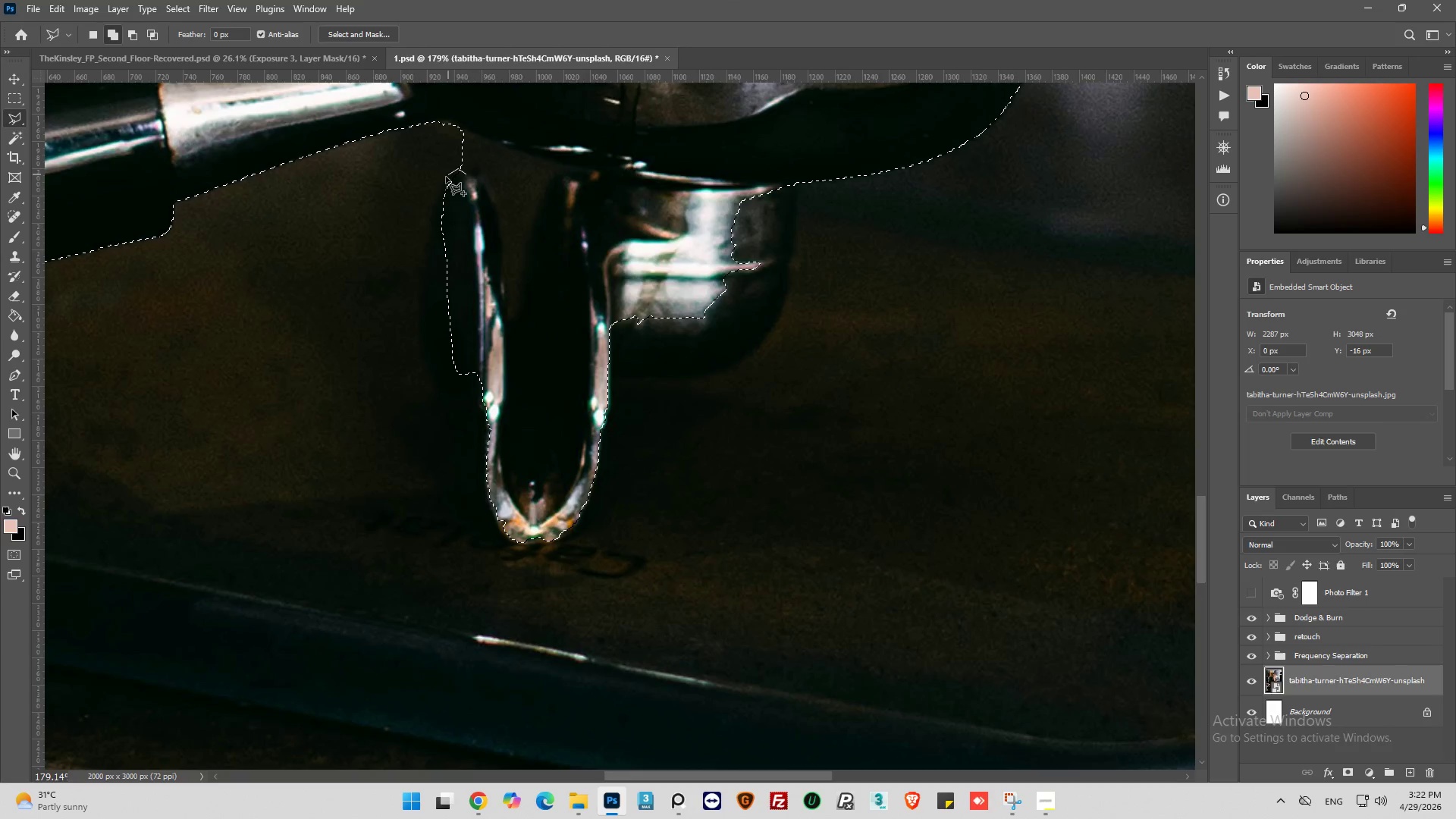 
left_click([446, 177])
 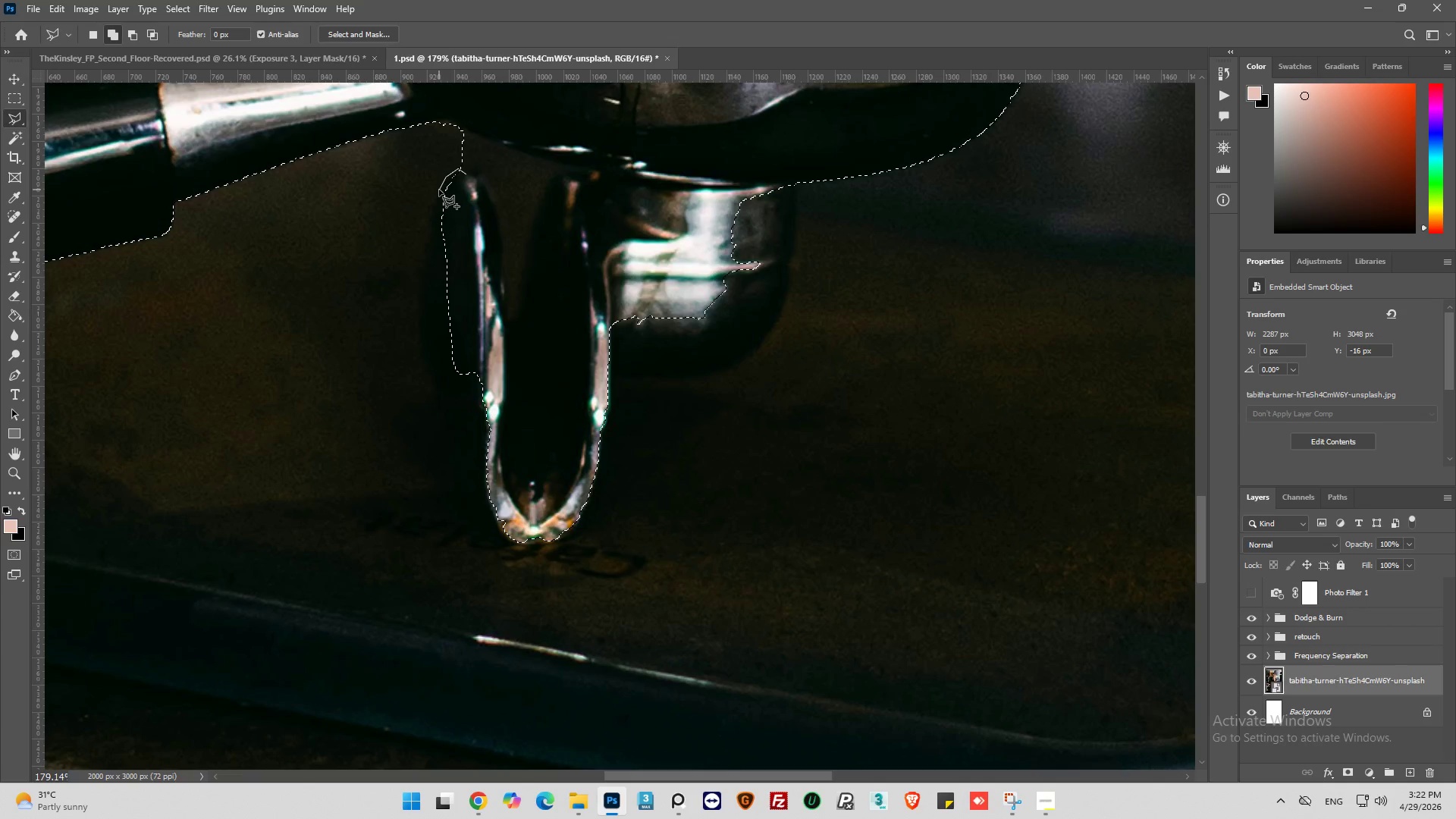 
left_click([439, 190])
 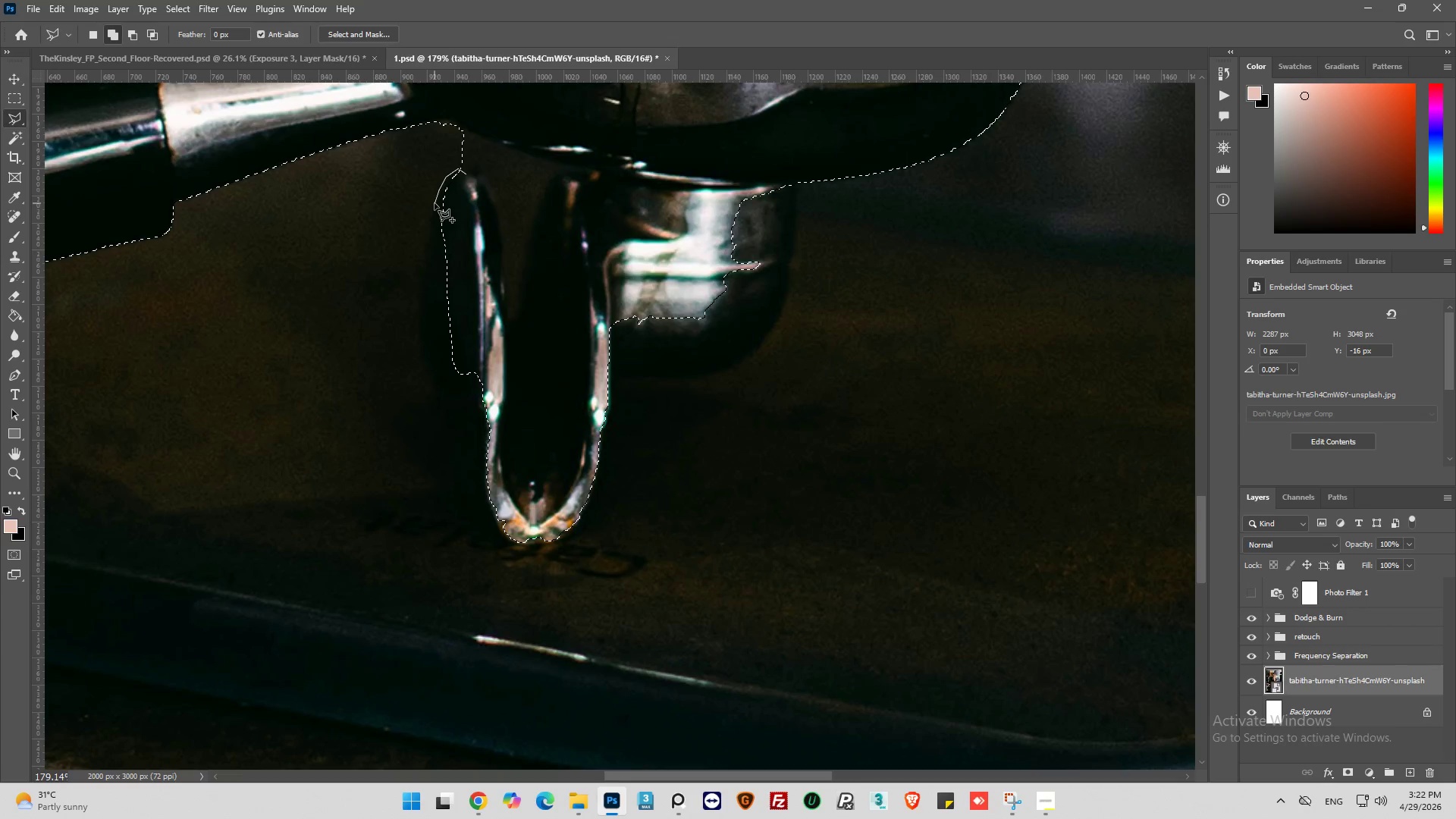 
left_click([435, 203])
 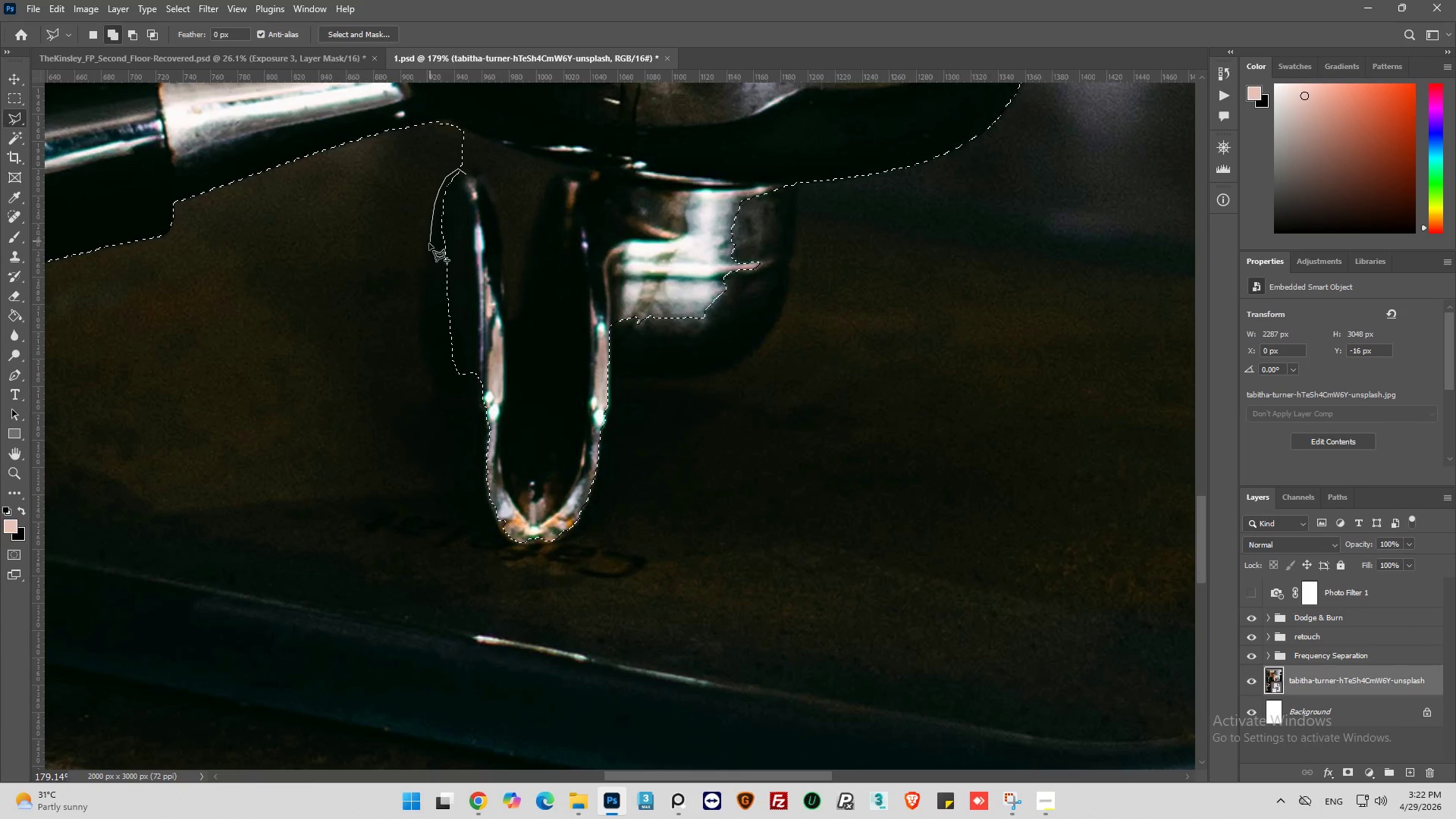 
left_click([428, 259])
 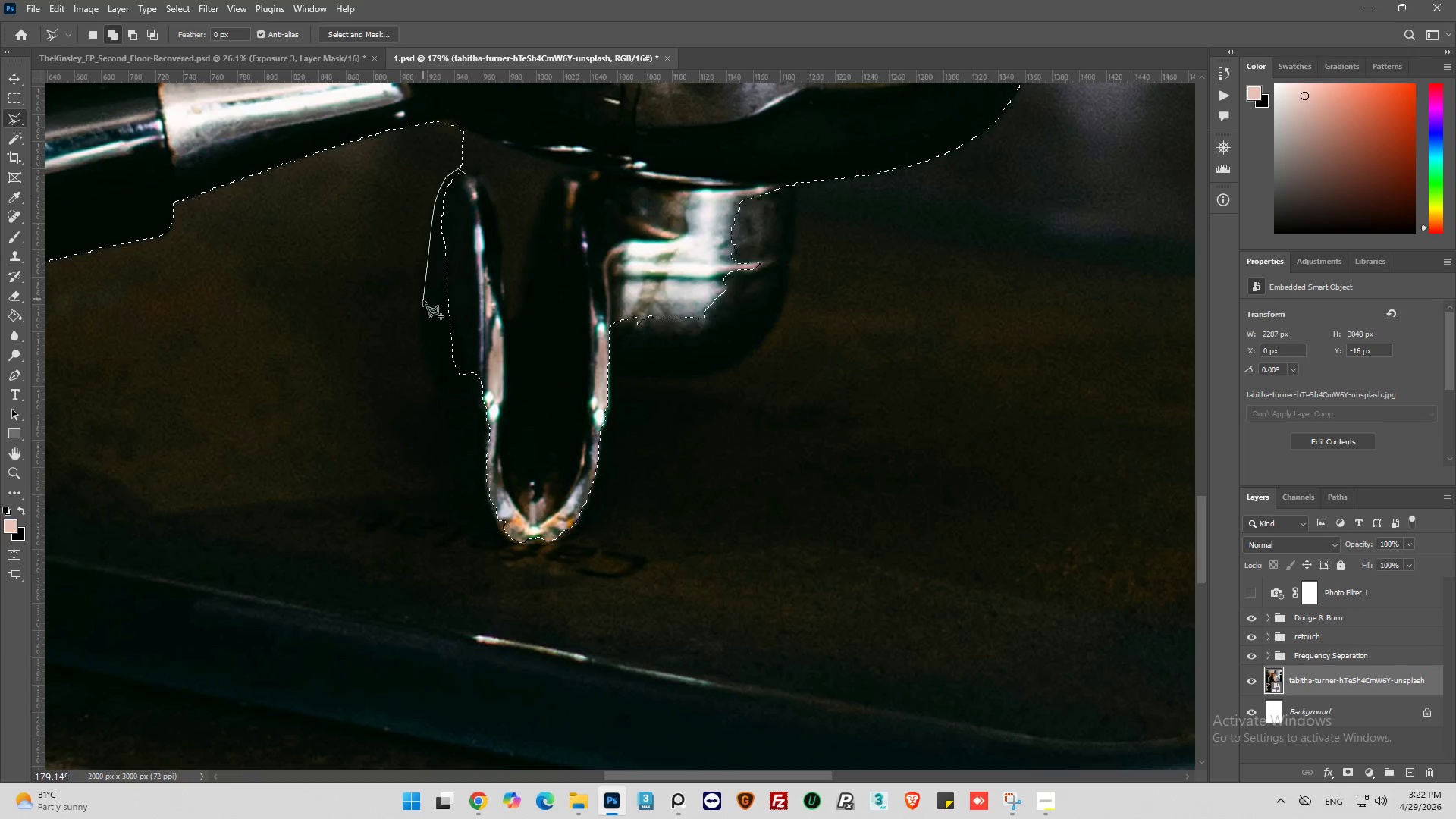 
left_click([423, 301])
 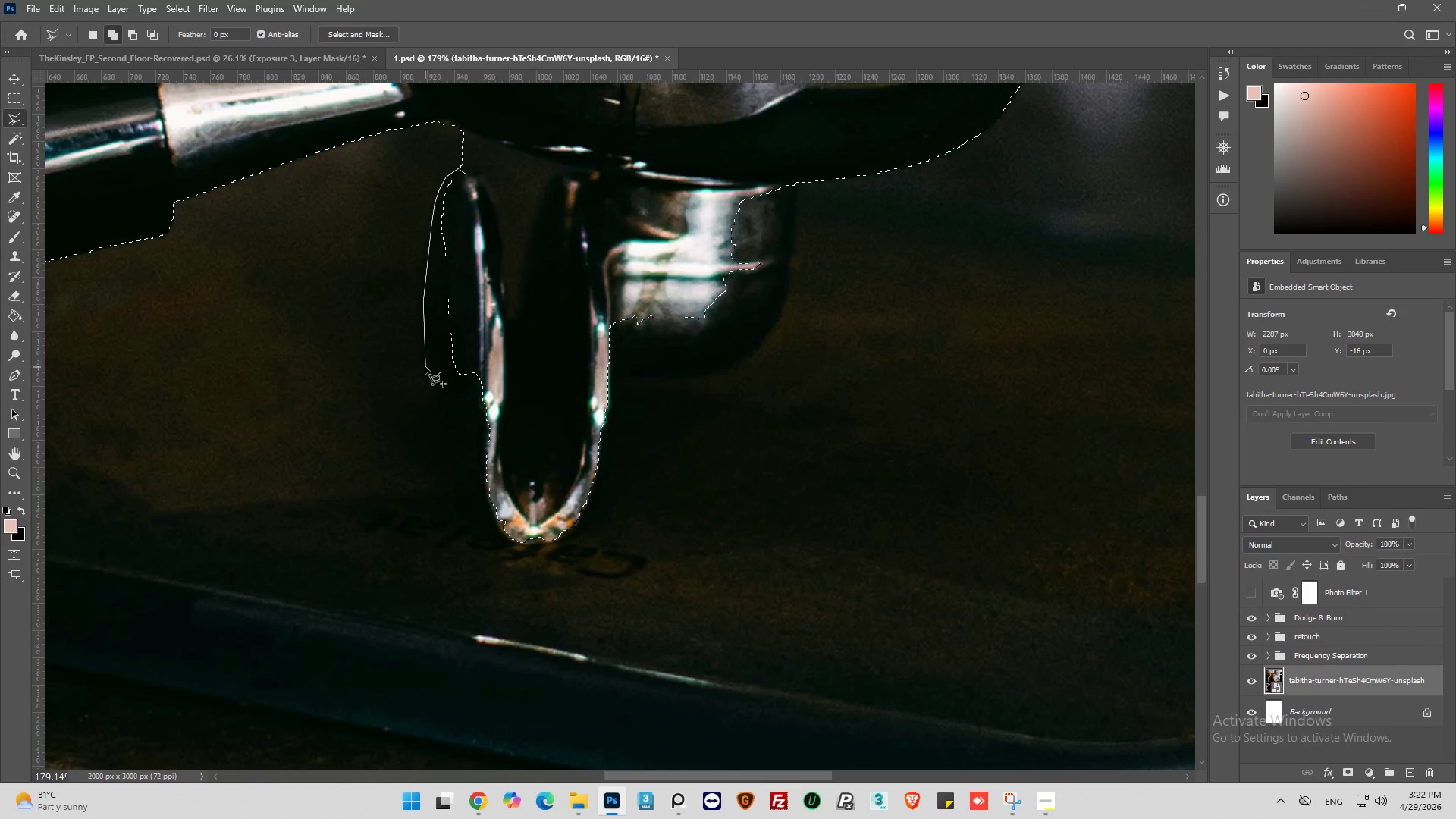 
left_click([428, 369])
 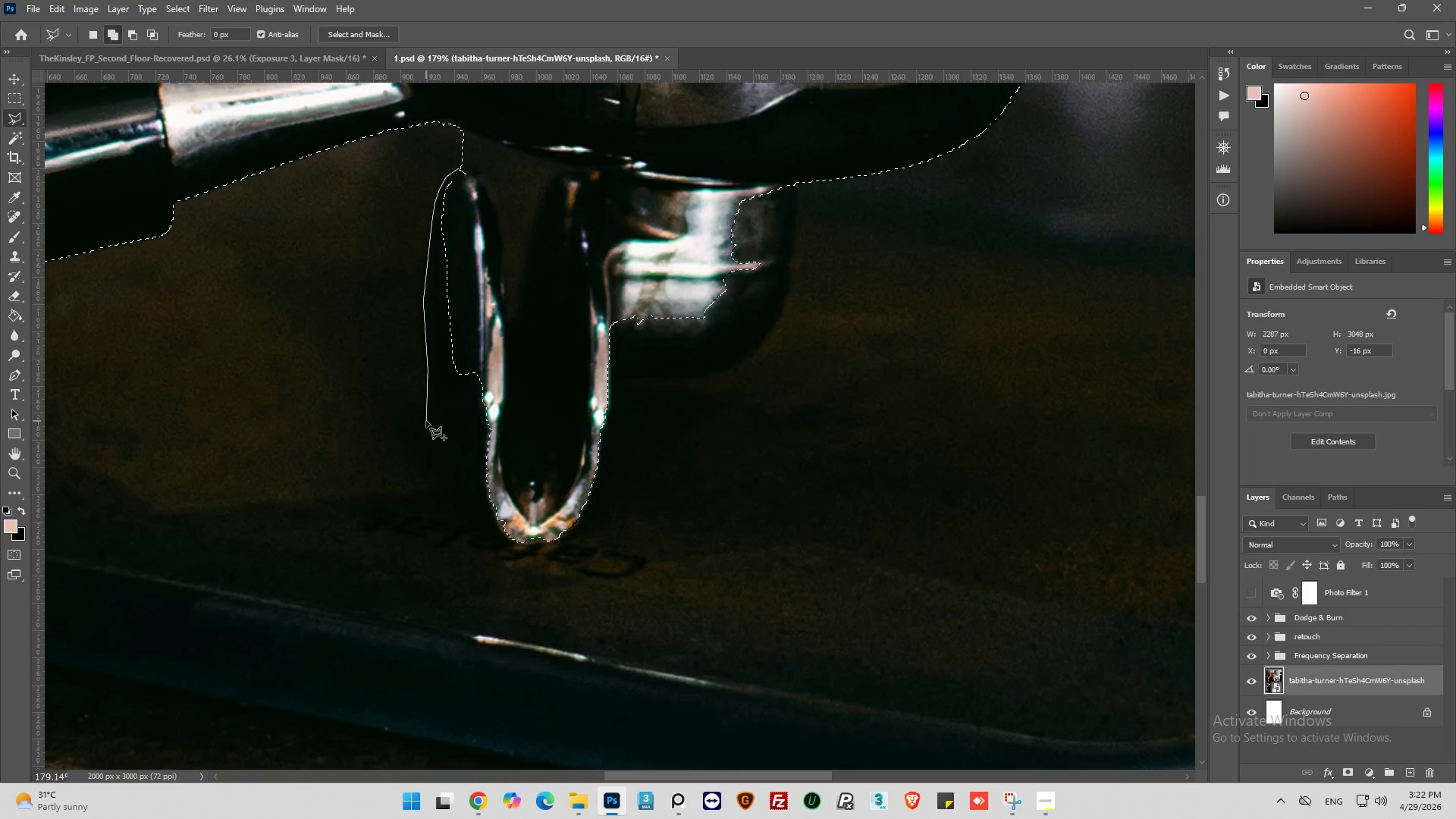 
left_click_drag(start_coordinate=[426, 421], to_coordinate=[413, 445])
 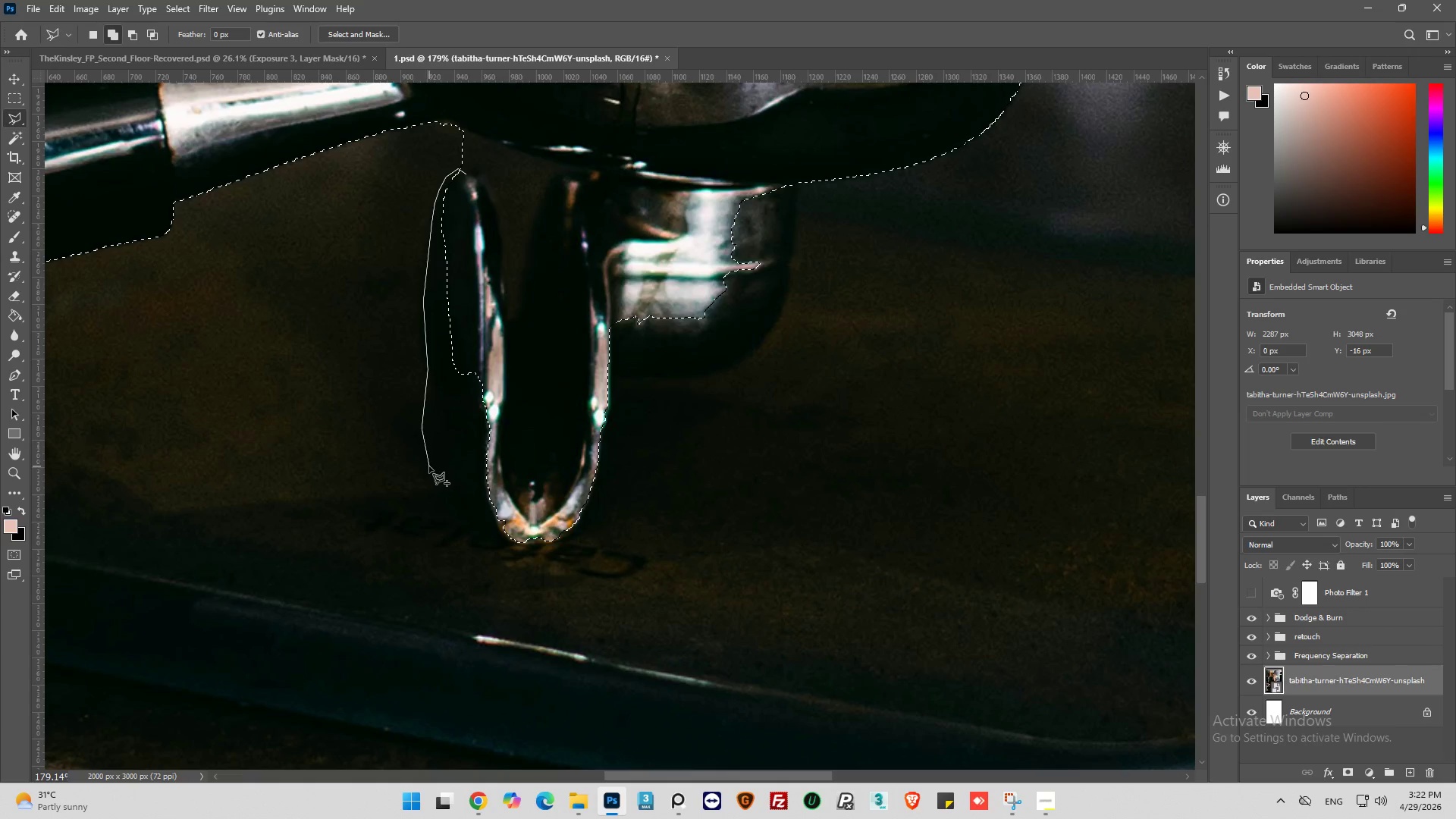 
left_click([430, 466])
 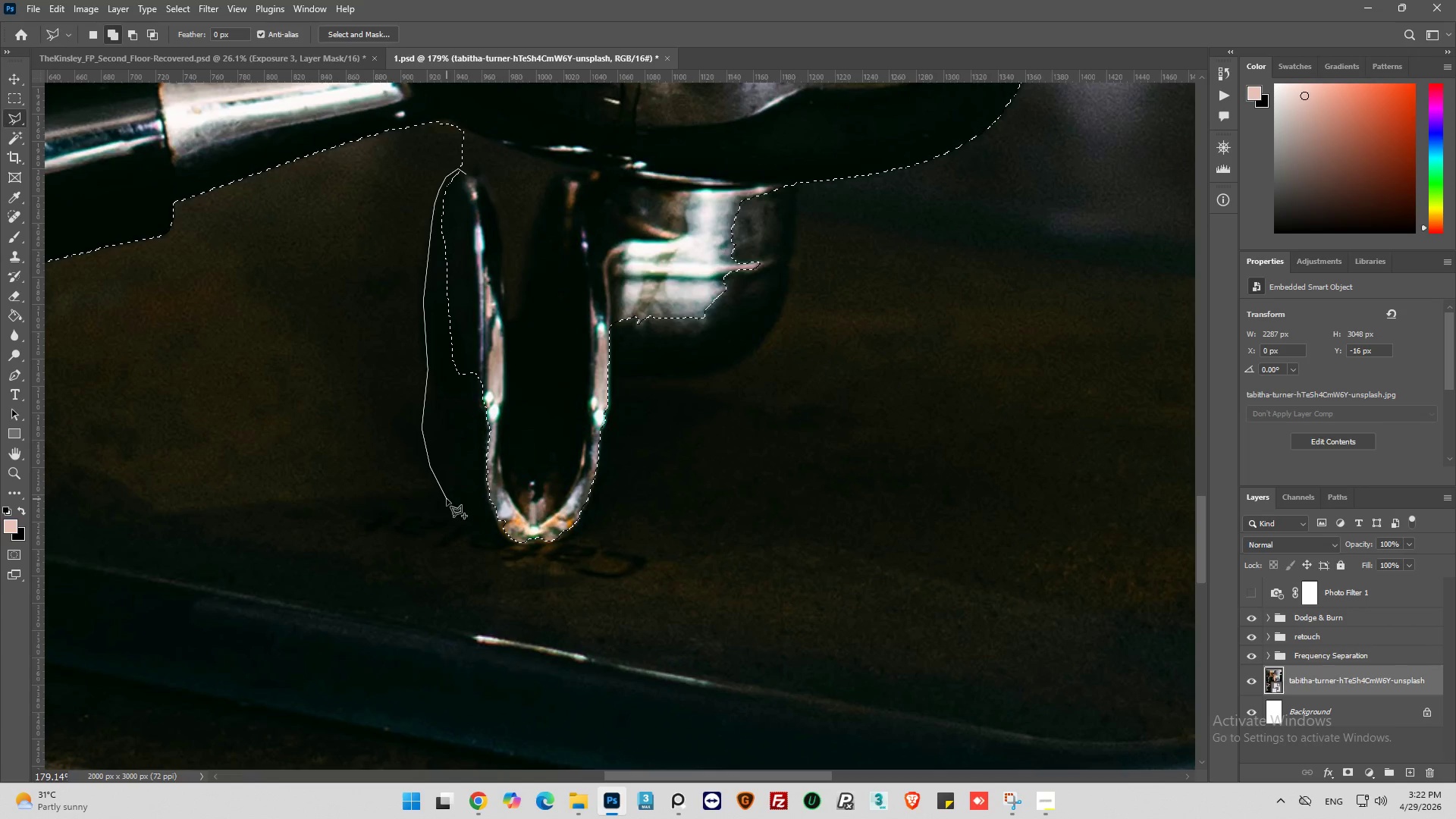 
left_click_drag(start_coordinate=[447, 499], to_coordinate=[462, 508])
 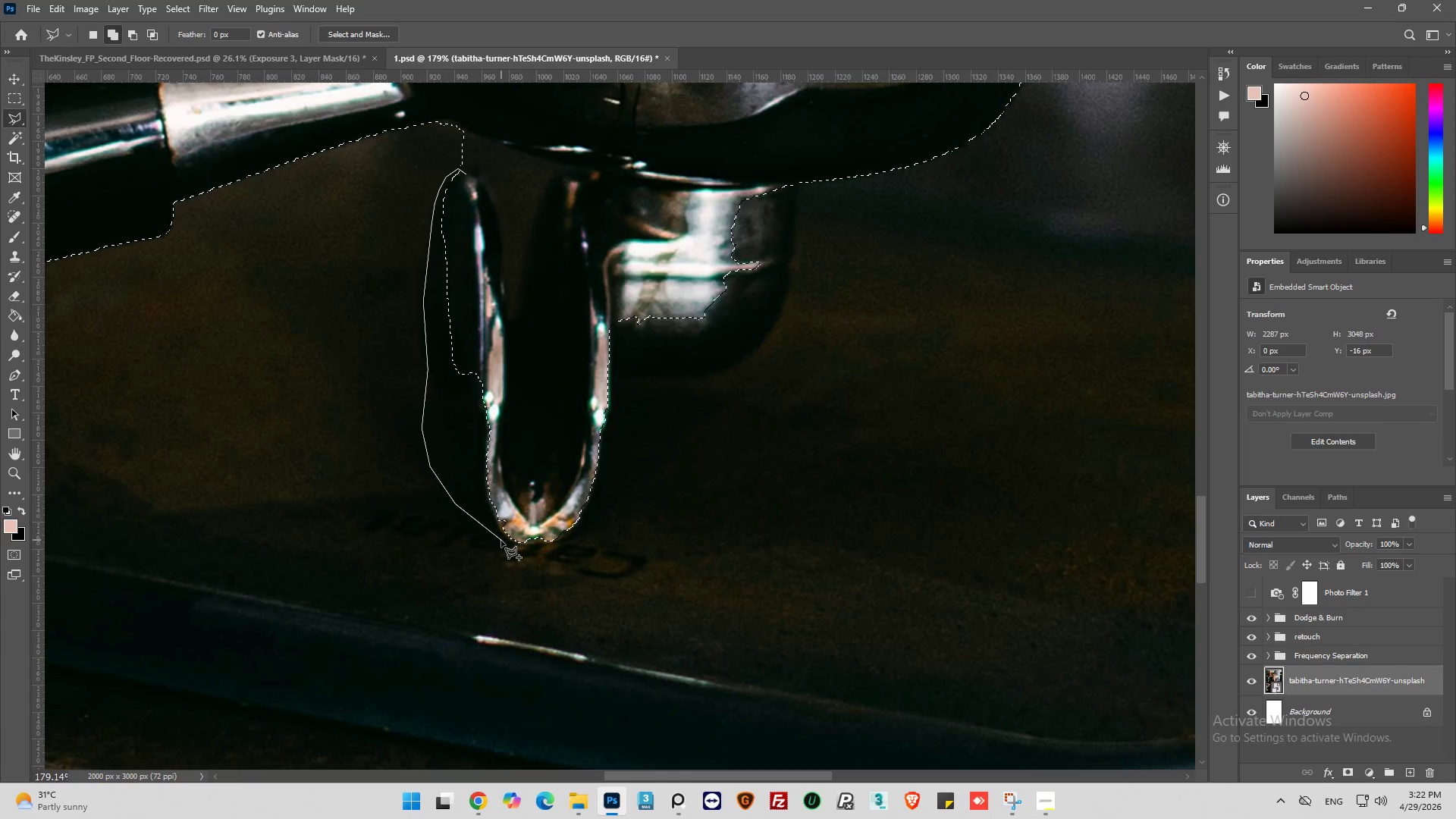 
left_click([504, 541])
 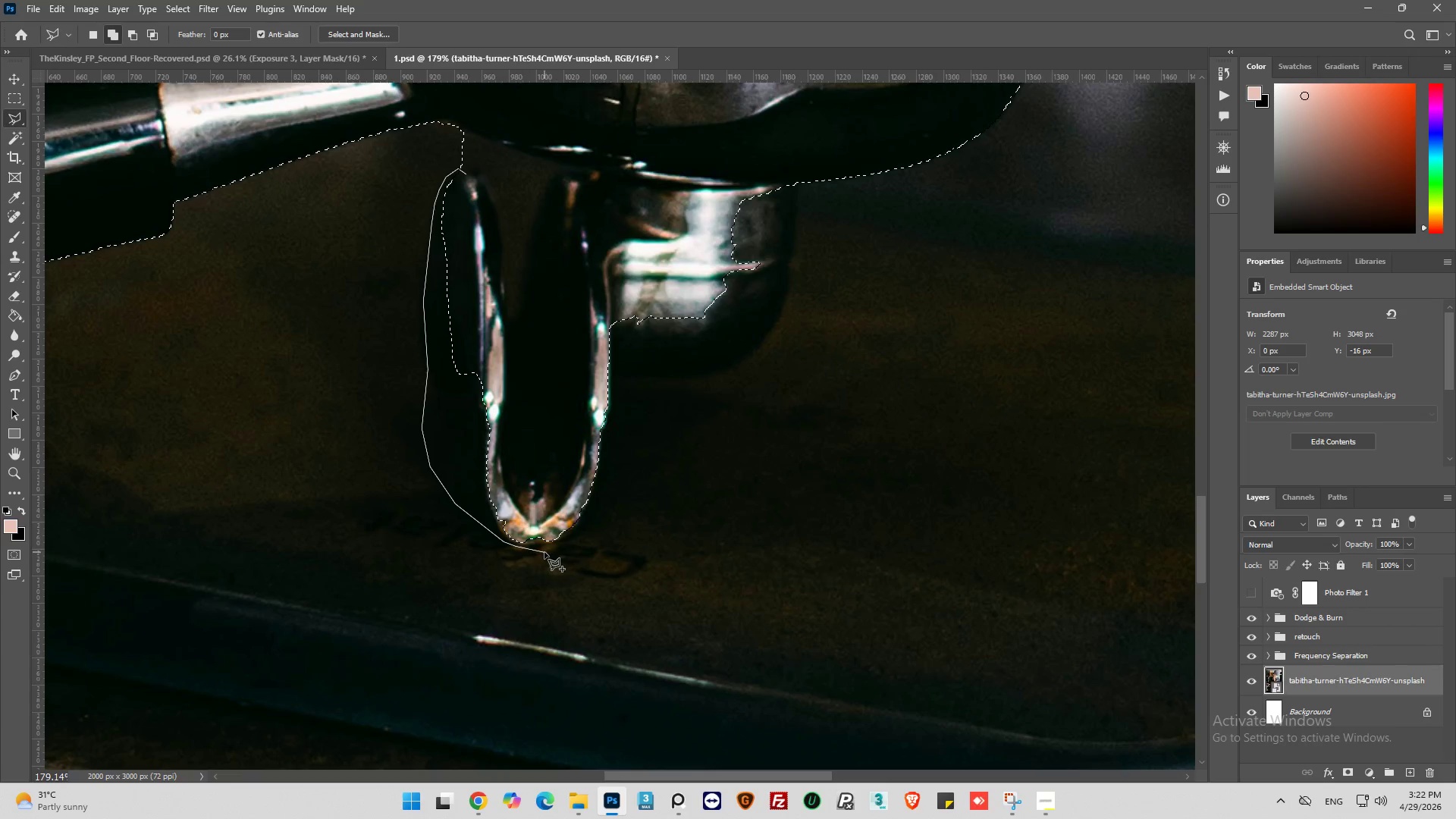 
hold_key(key=AltLeft, duration=0.44)
scroll: coordinate [554, 554], scroll_direction: up, amount: 7.0
 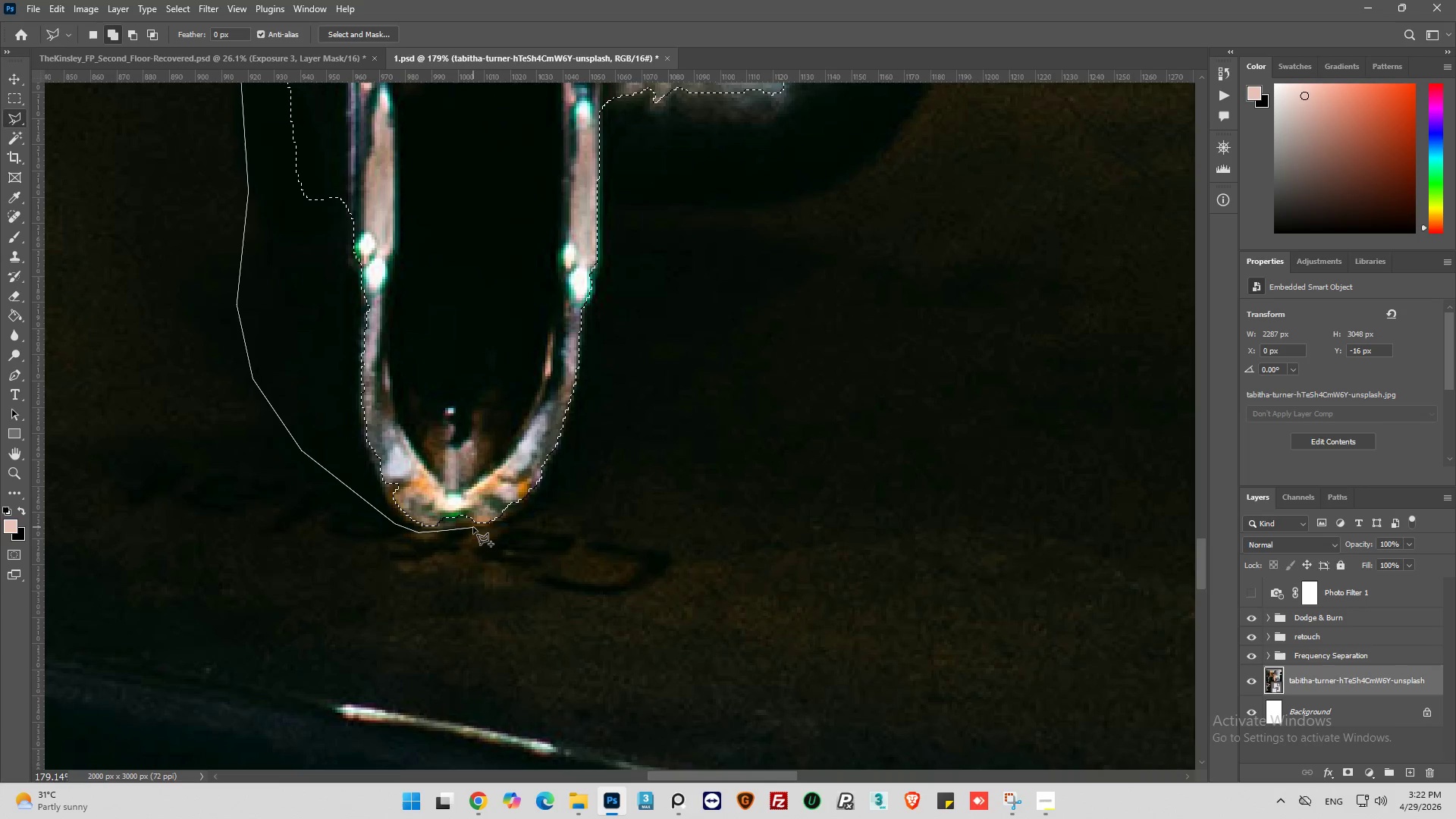 
left_click([498, 523])
 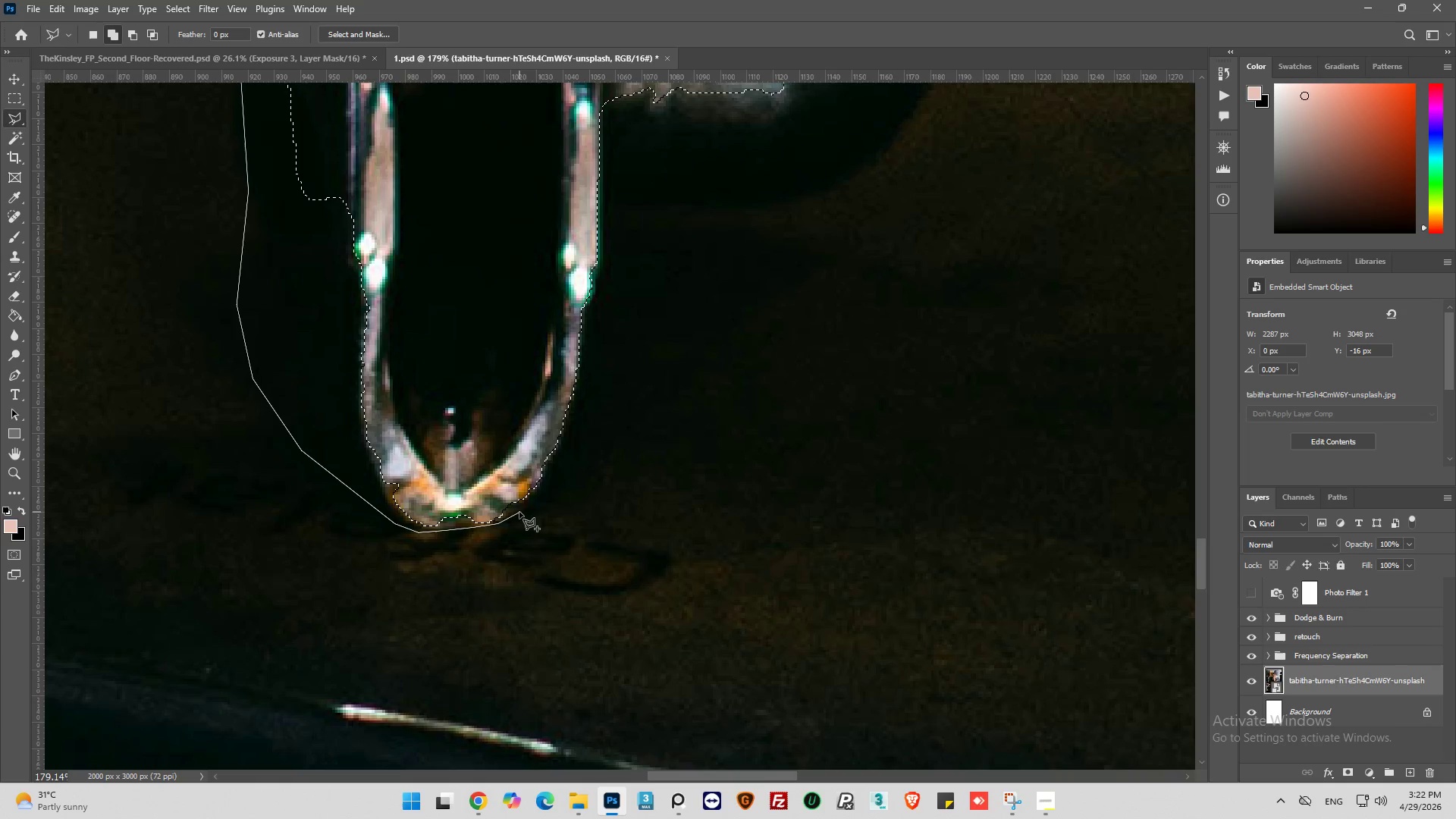 
left_click([518, 512])
 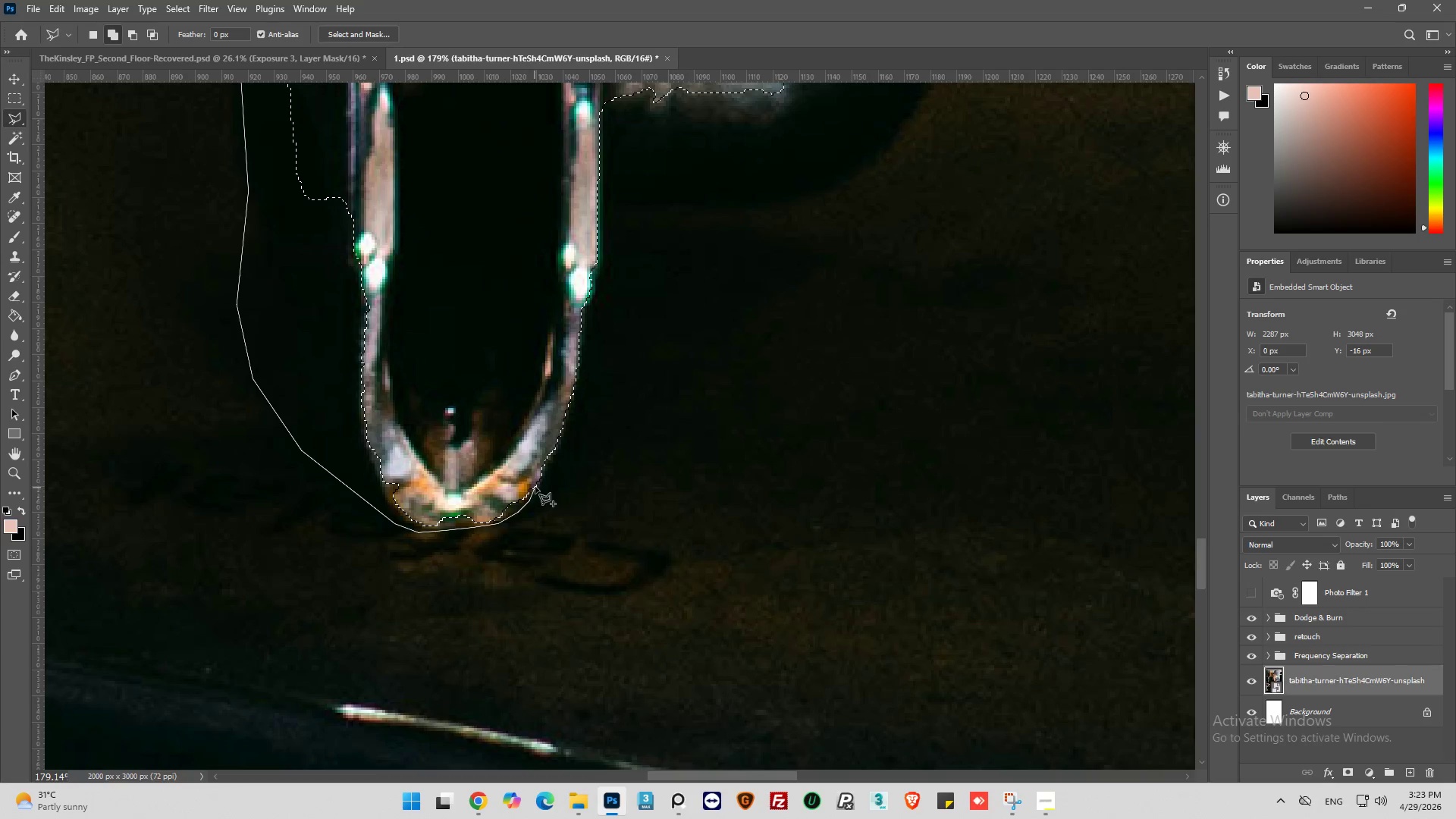 
left_click([541, 482])
 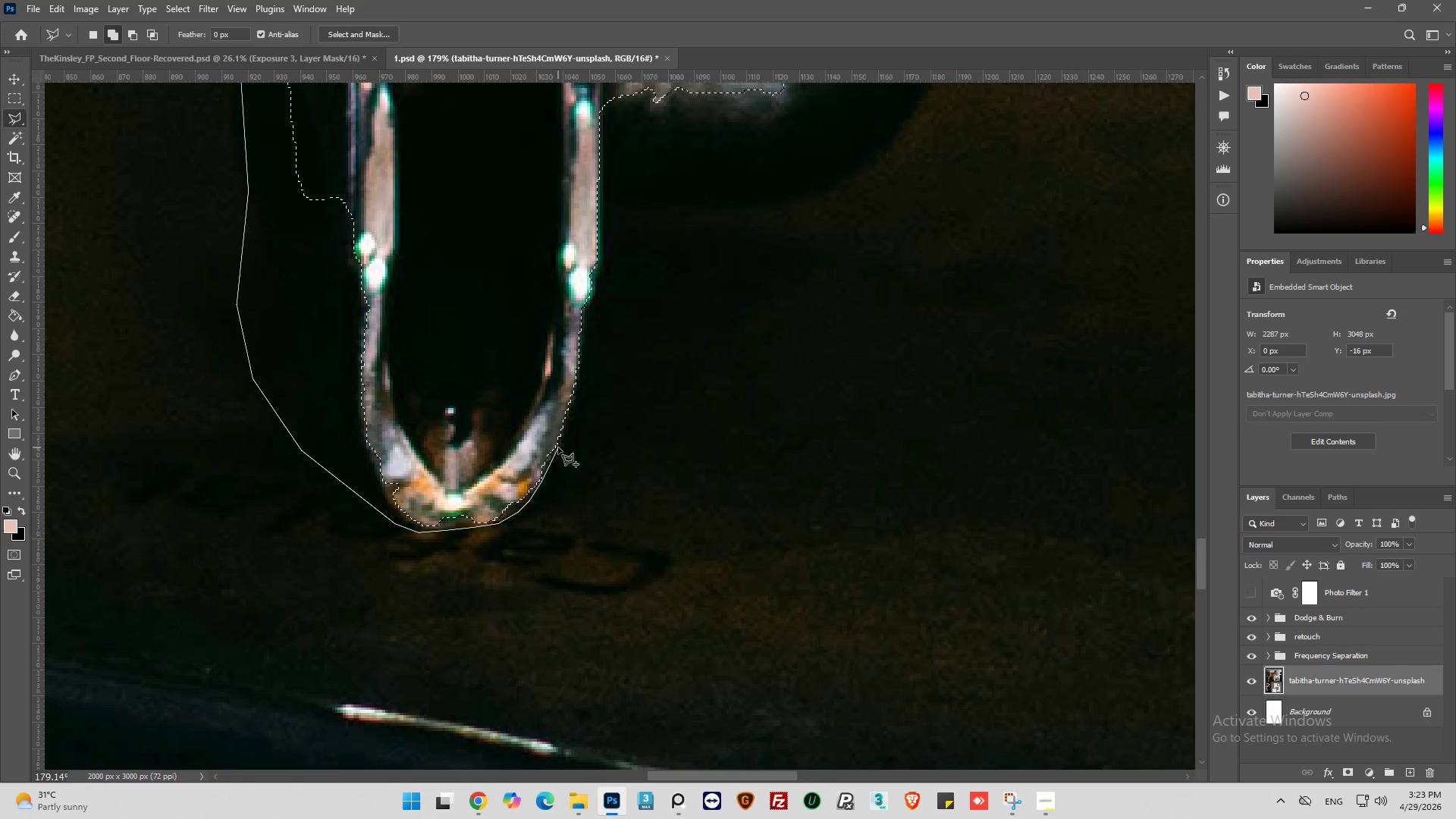 
left_click([558, 449])
 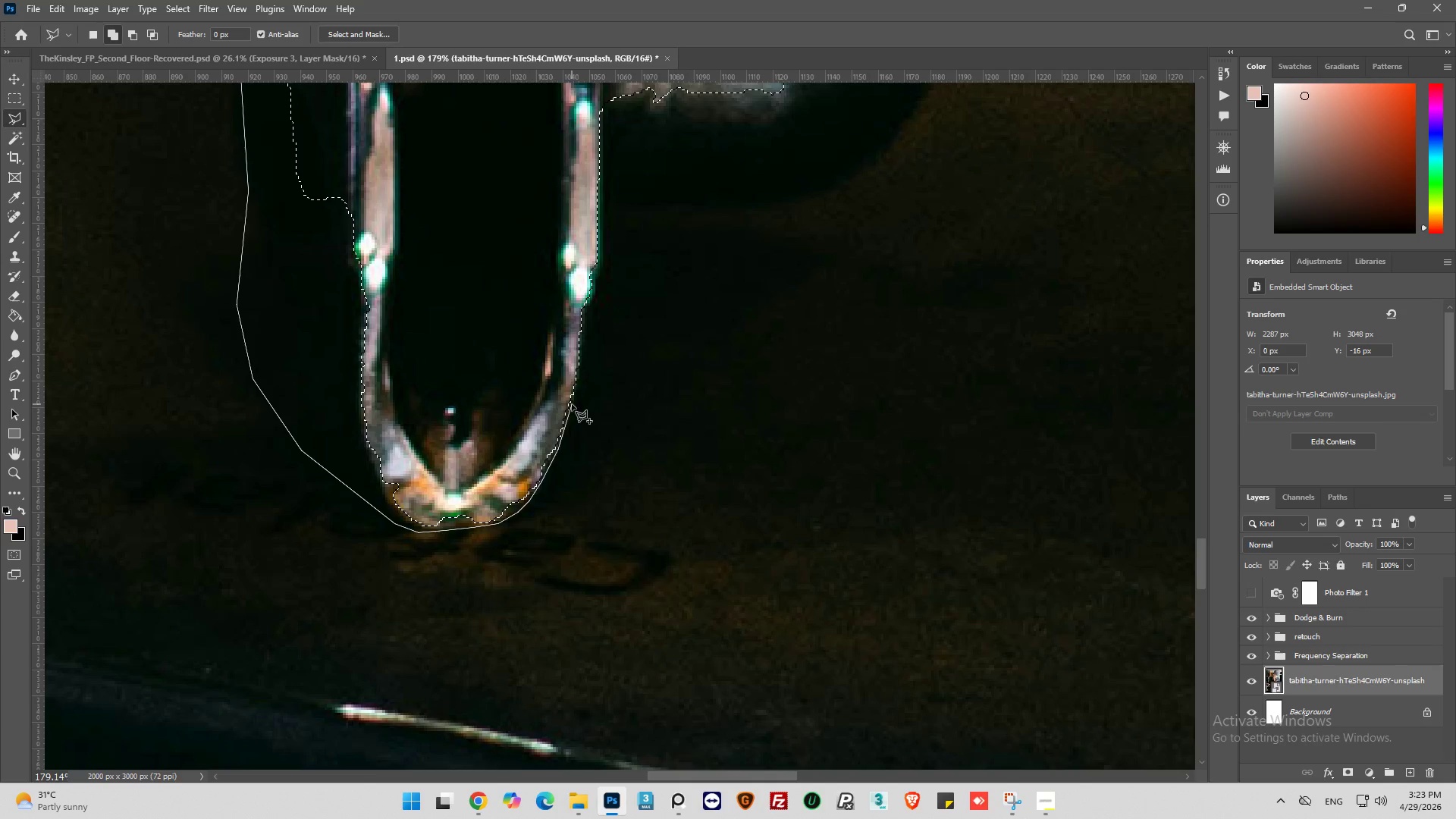 
left_click([572, 404])
 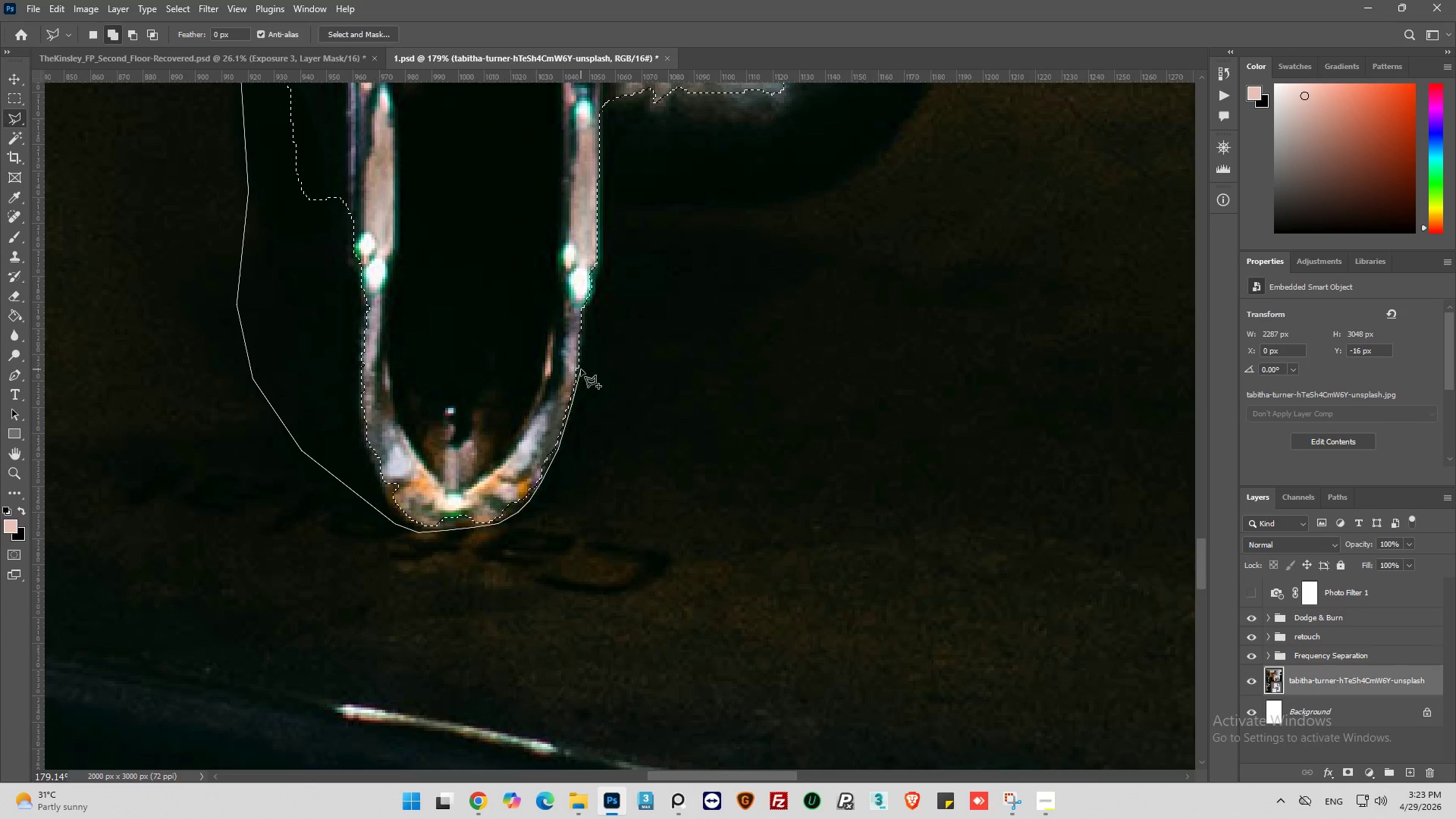 
left_click([581, 369])
 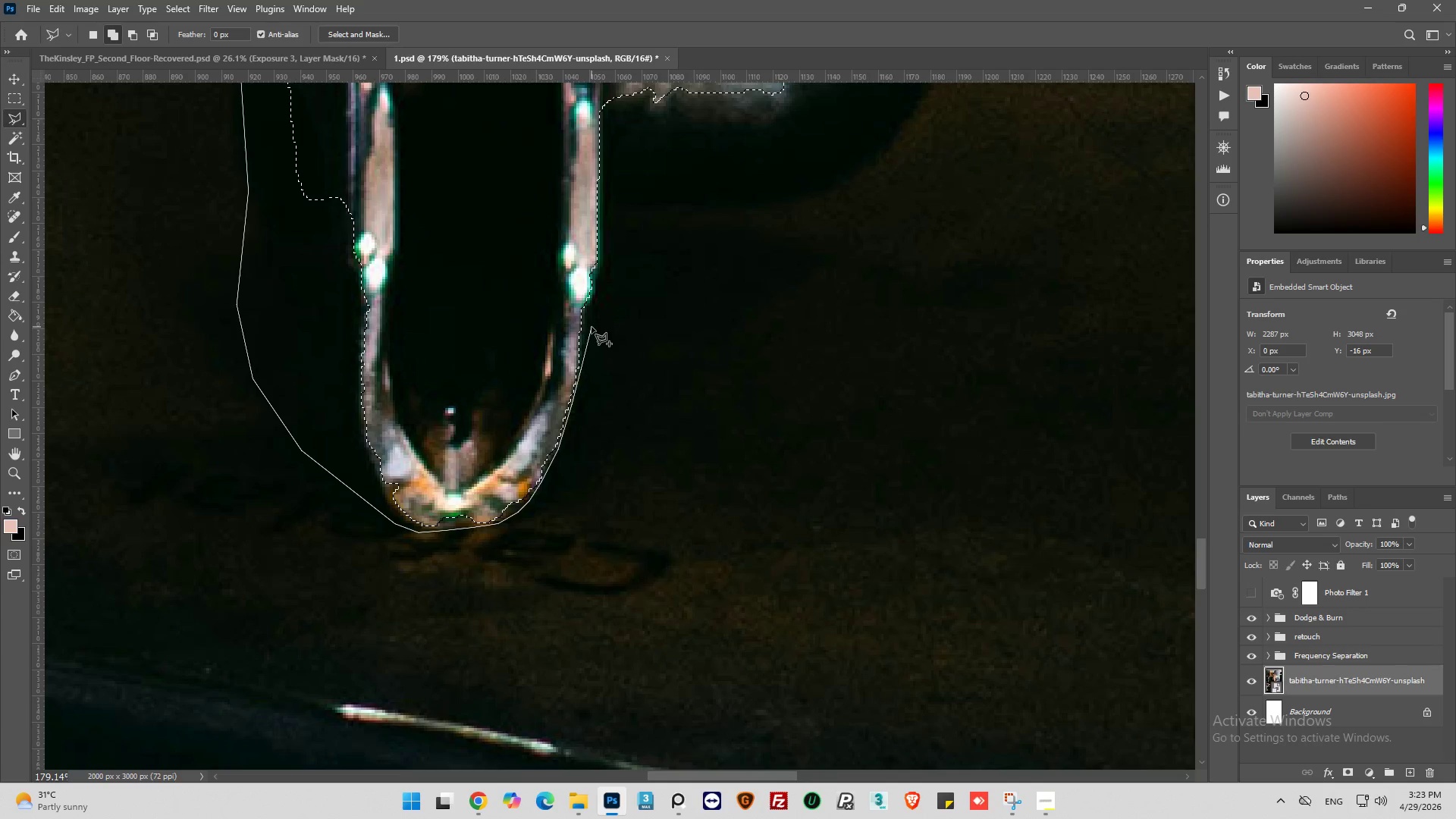 
left_click([592, 327])
 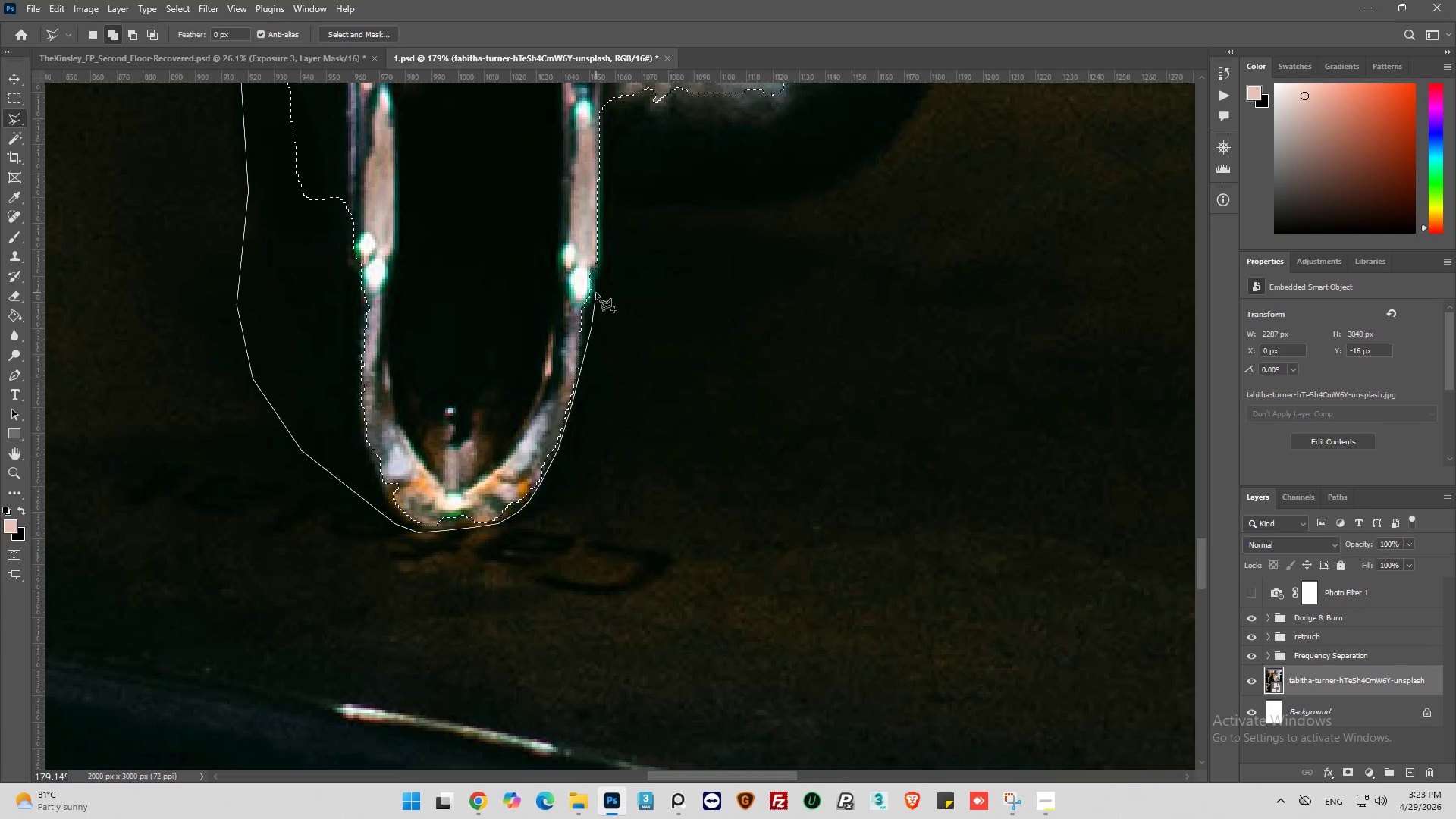 
left_click([596, 292])
 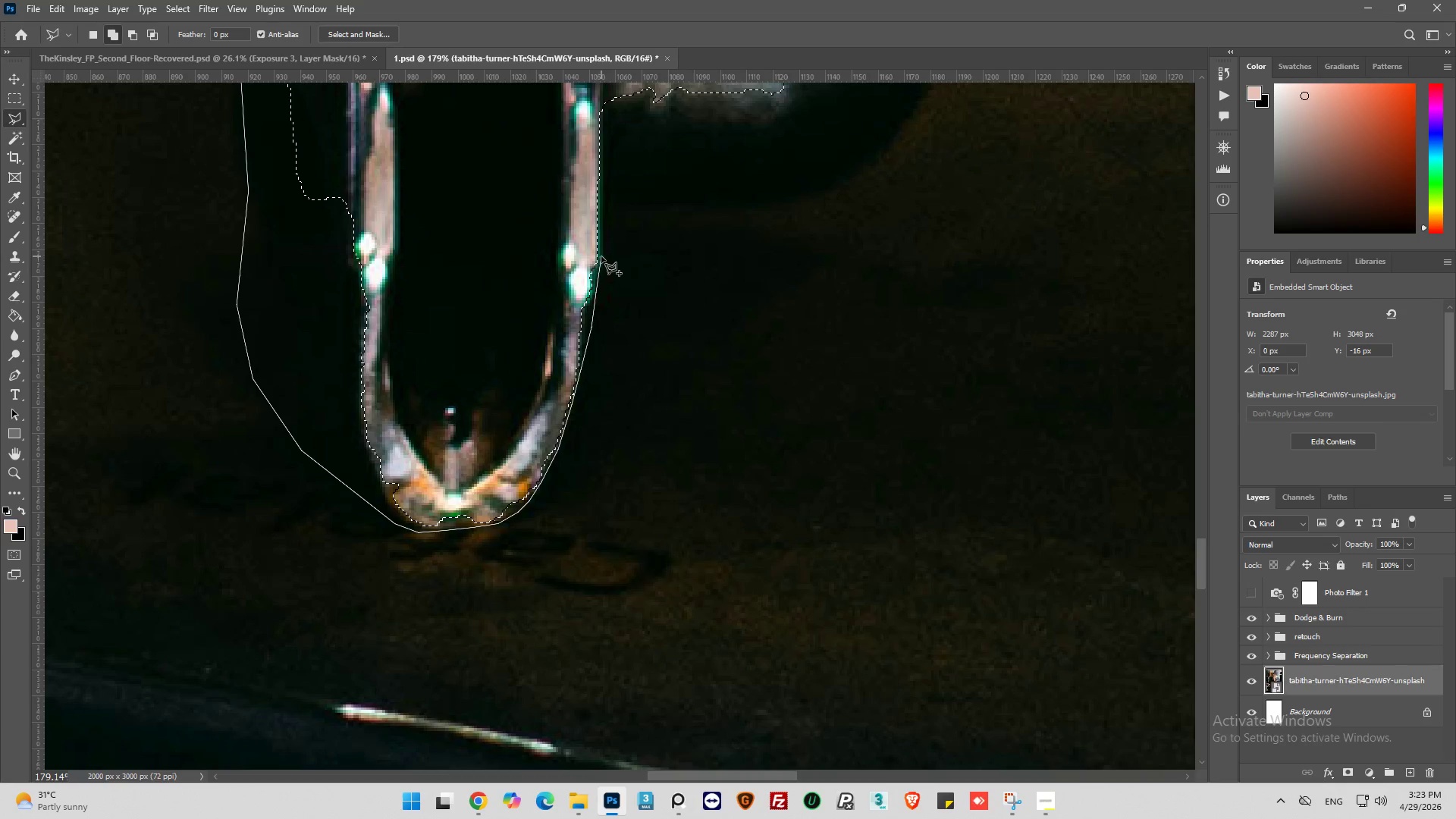 
left_click([601, 256])
 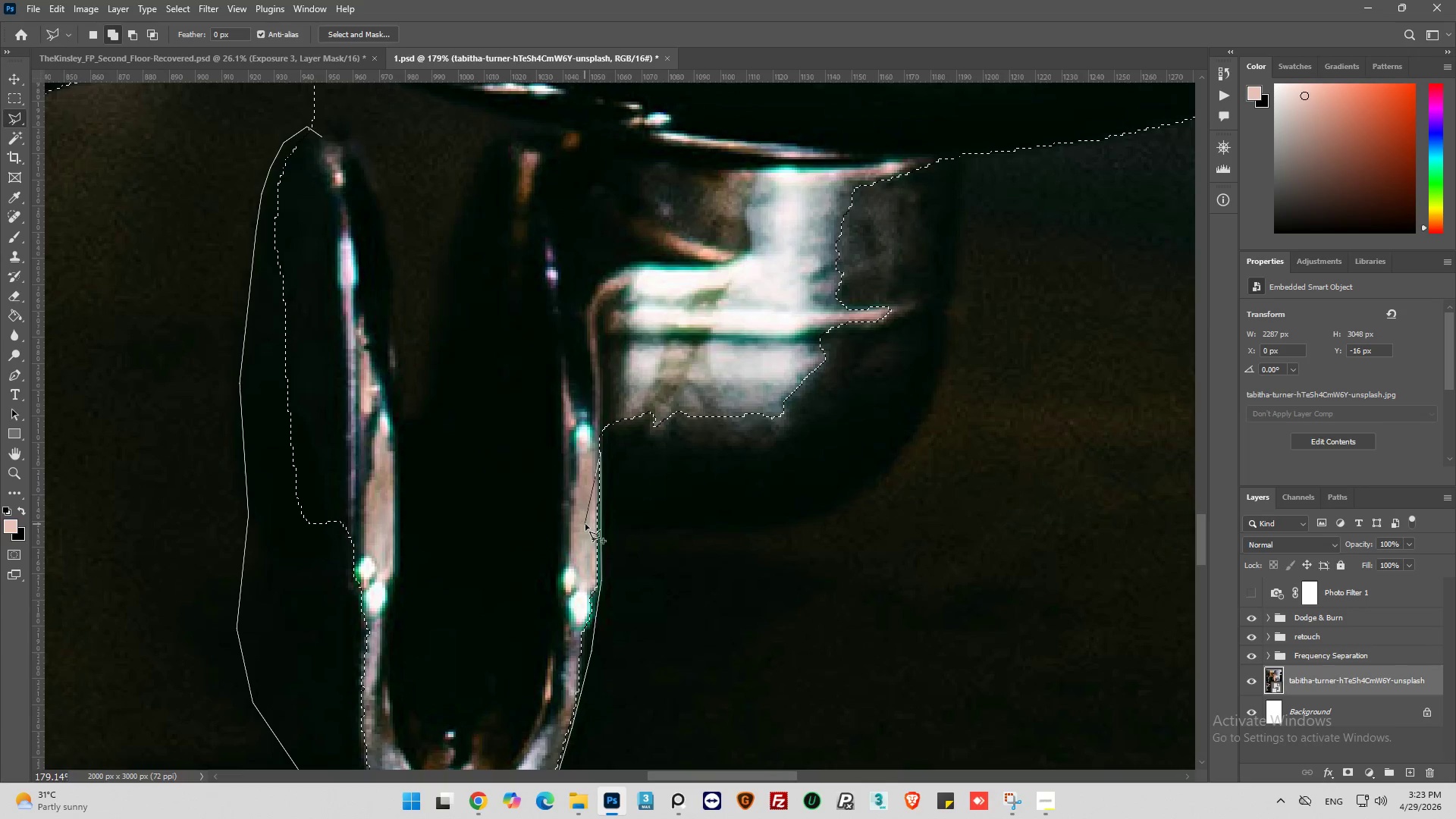 
wait(5.98)
 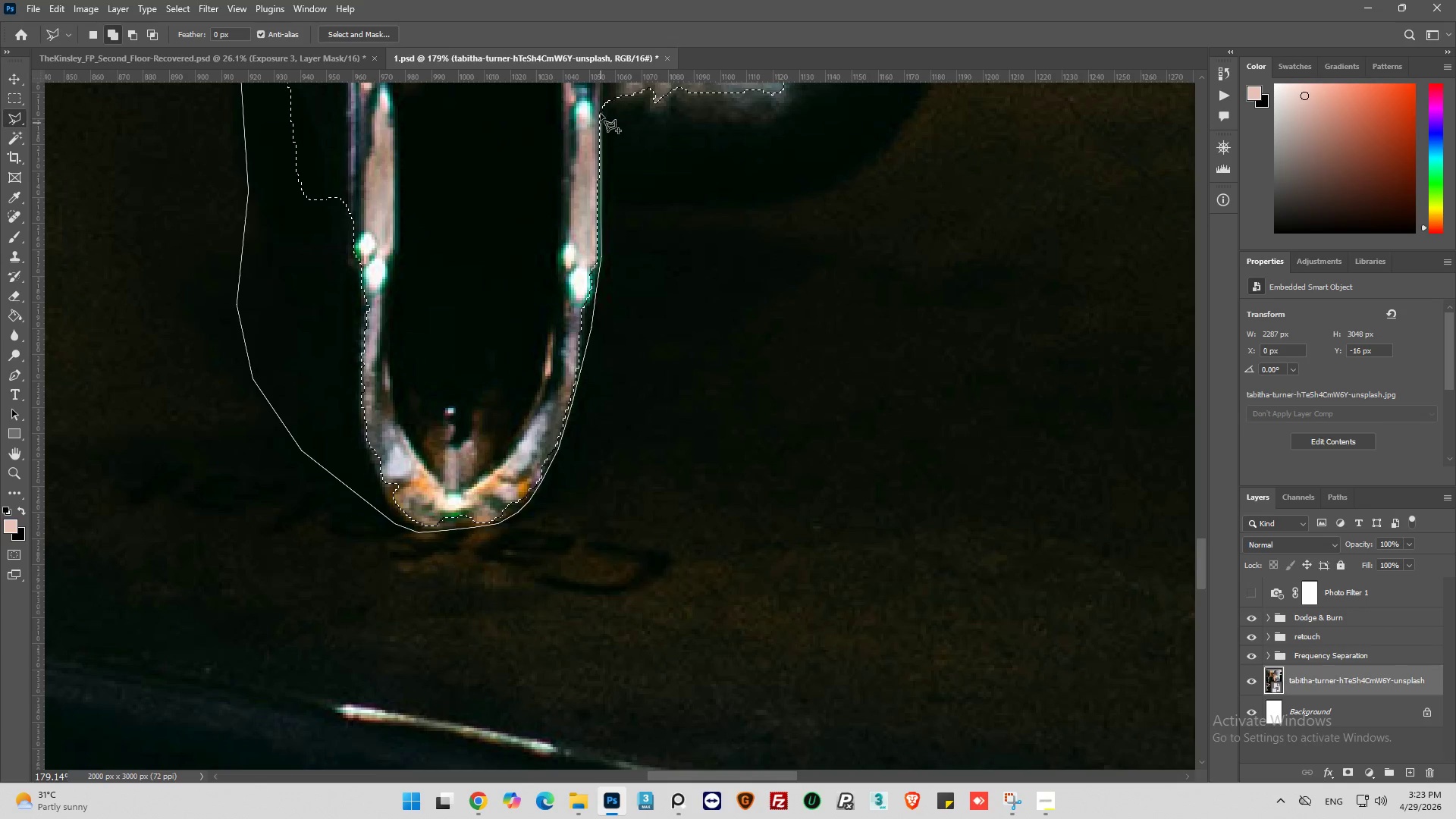 
left_click([599, 521])
 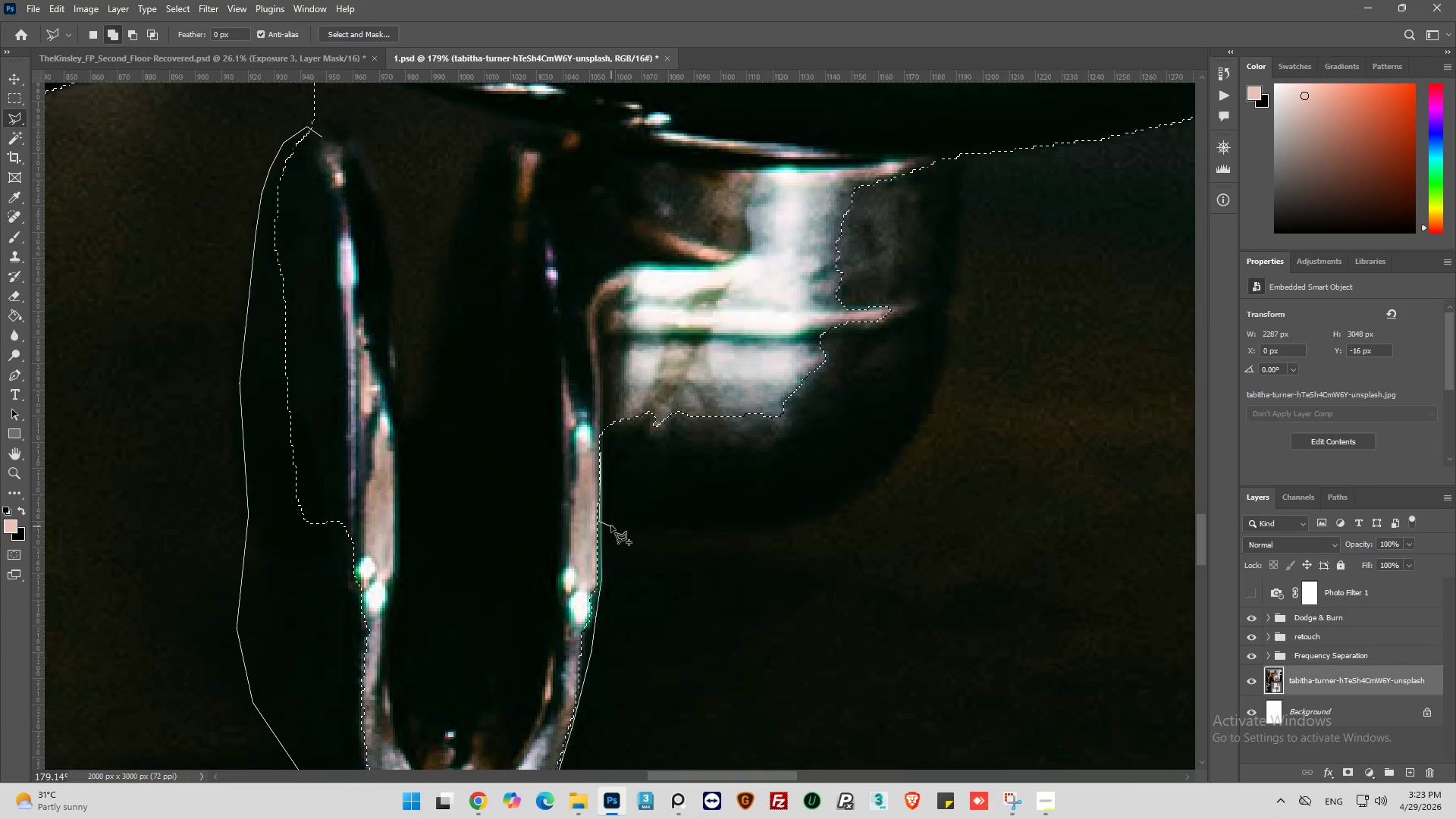 
left_click([612, 525])
 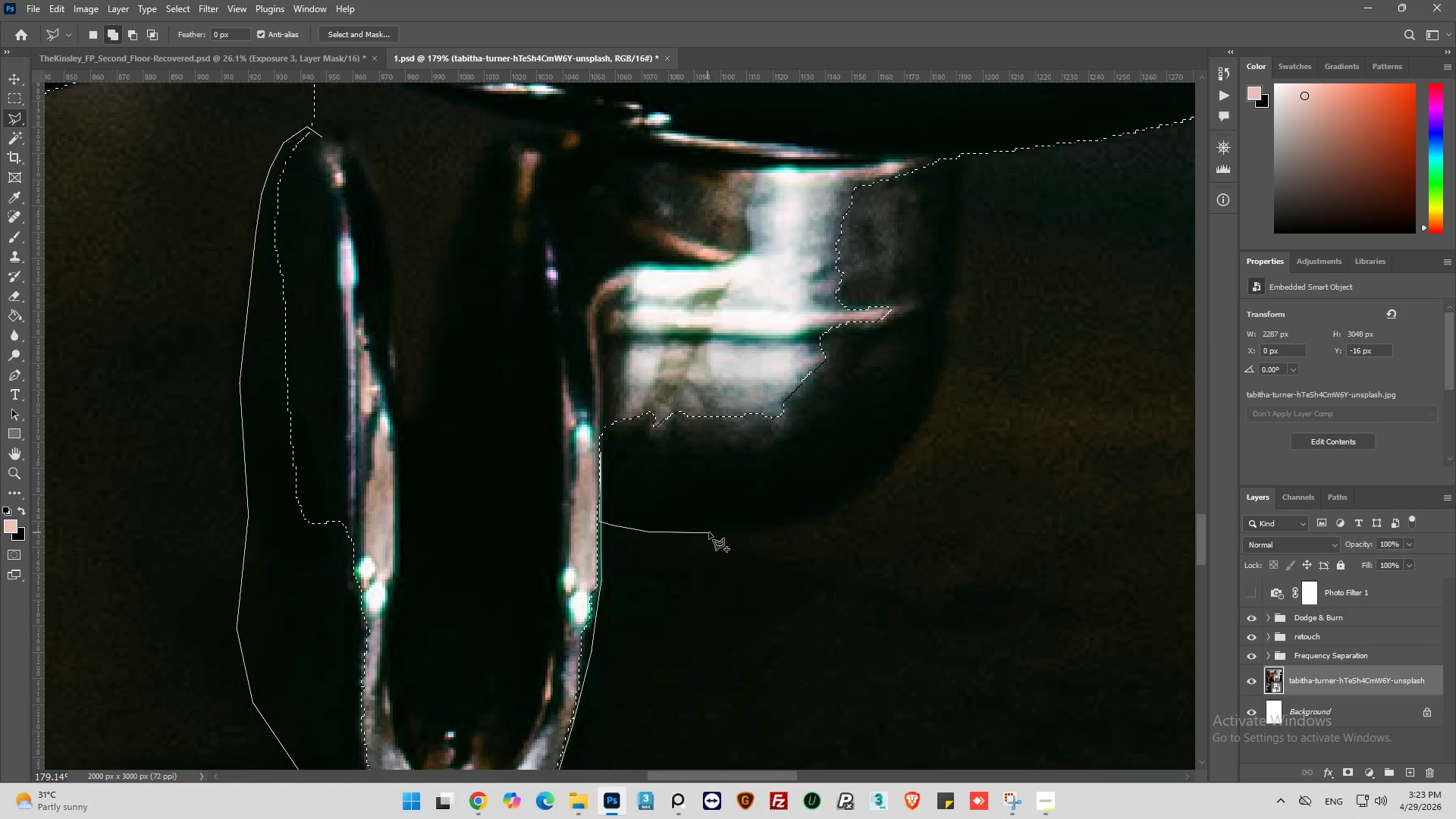 
left_click_drag(start_coordinate=[708, 536], to_coordinate=[717, 536])
 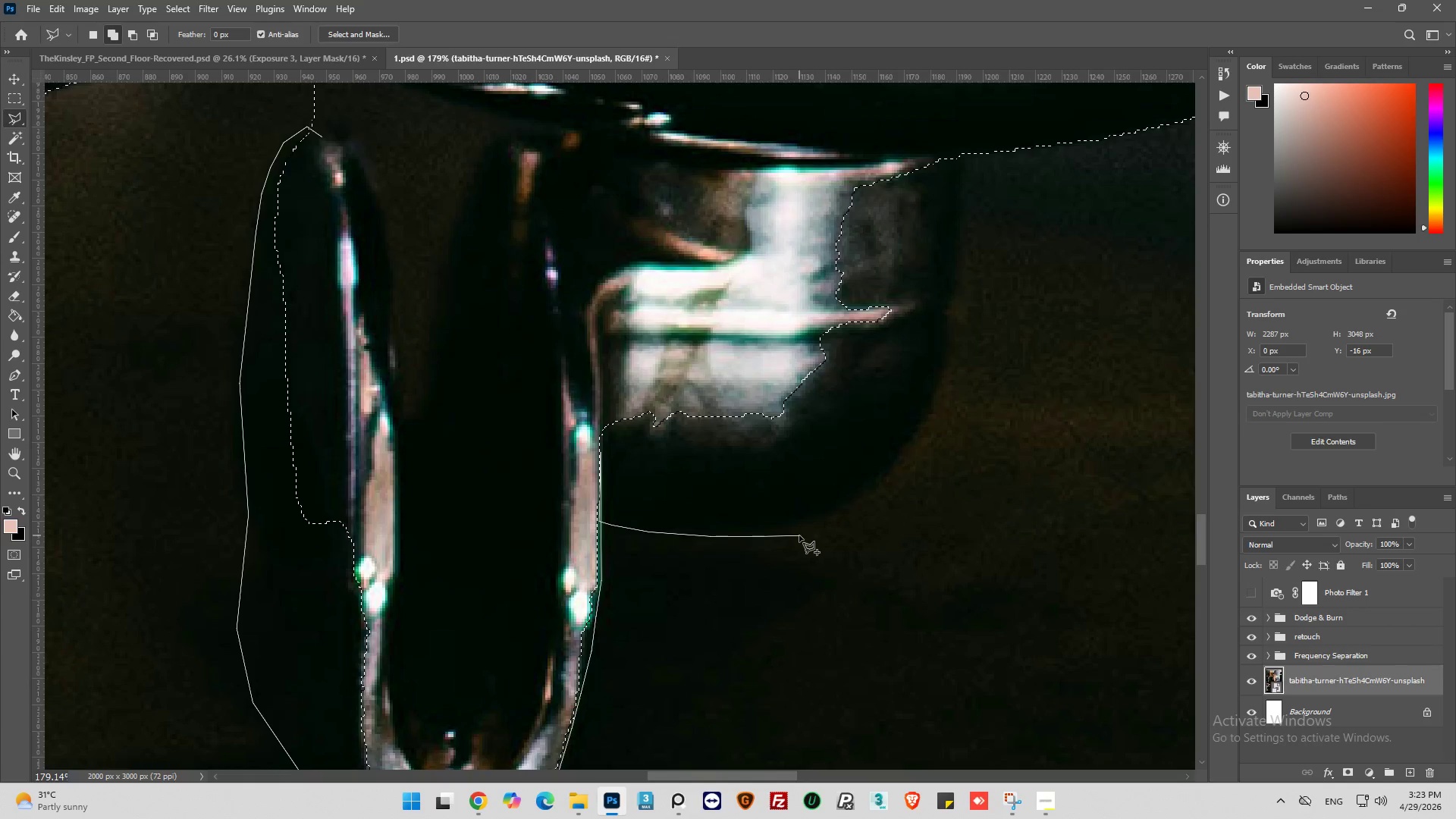 
left_click_drag(start_coordinate=[809, 526], to_coordinate=[814, 522])
 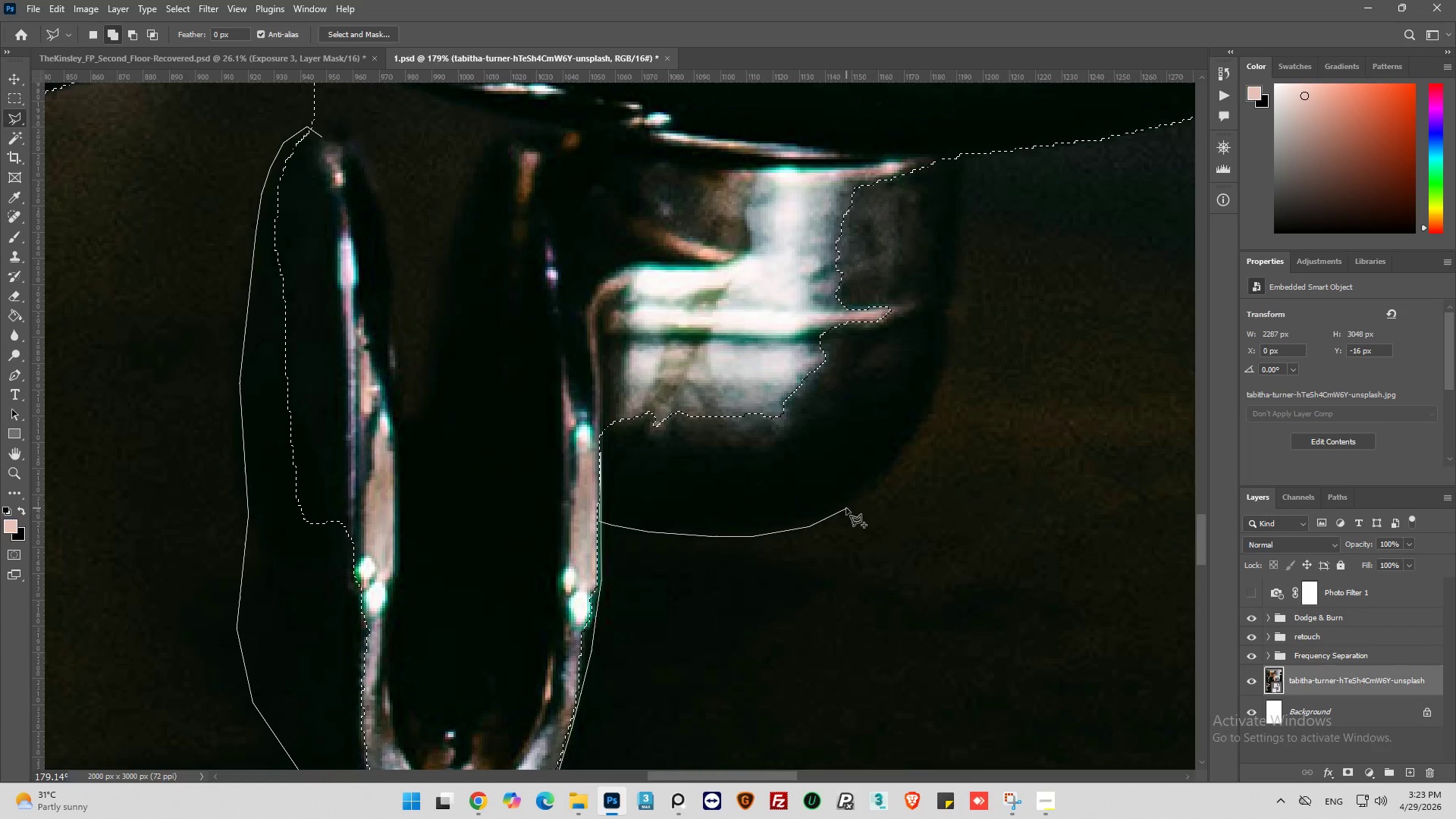 
left_click_drag(start_coordinate=[846, 508], to_coordinate=[851, 502])
 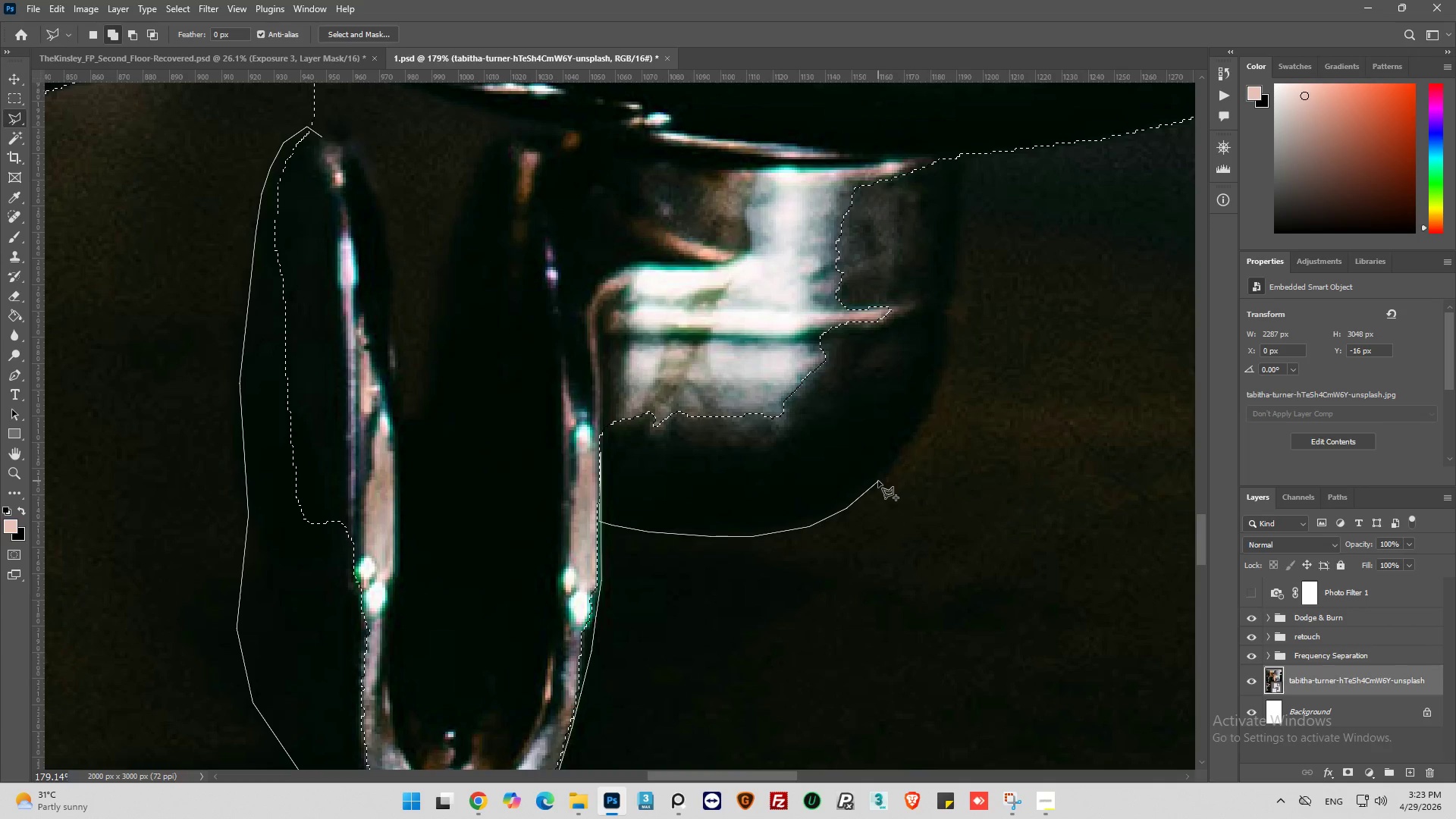 
left_click_drag(start_coordinate=[878, 481], to_coordinate=[882, 476])
 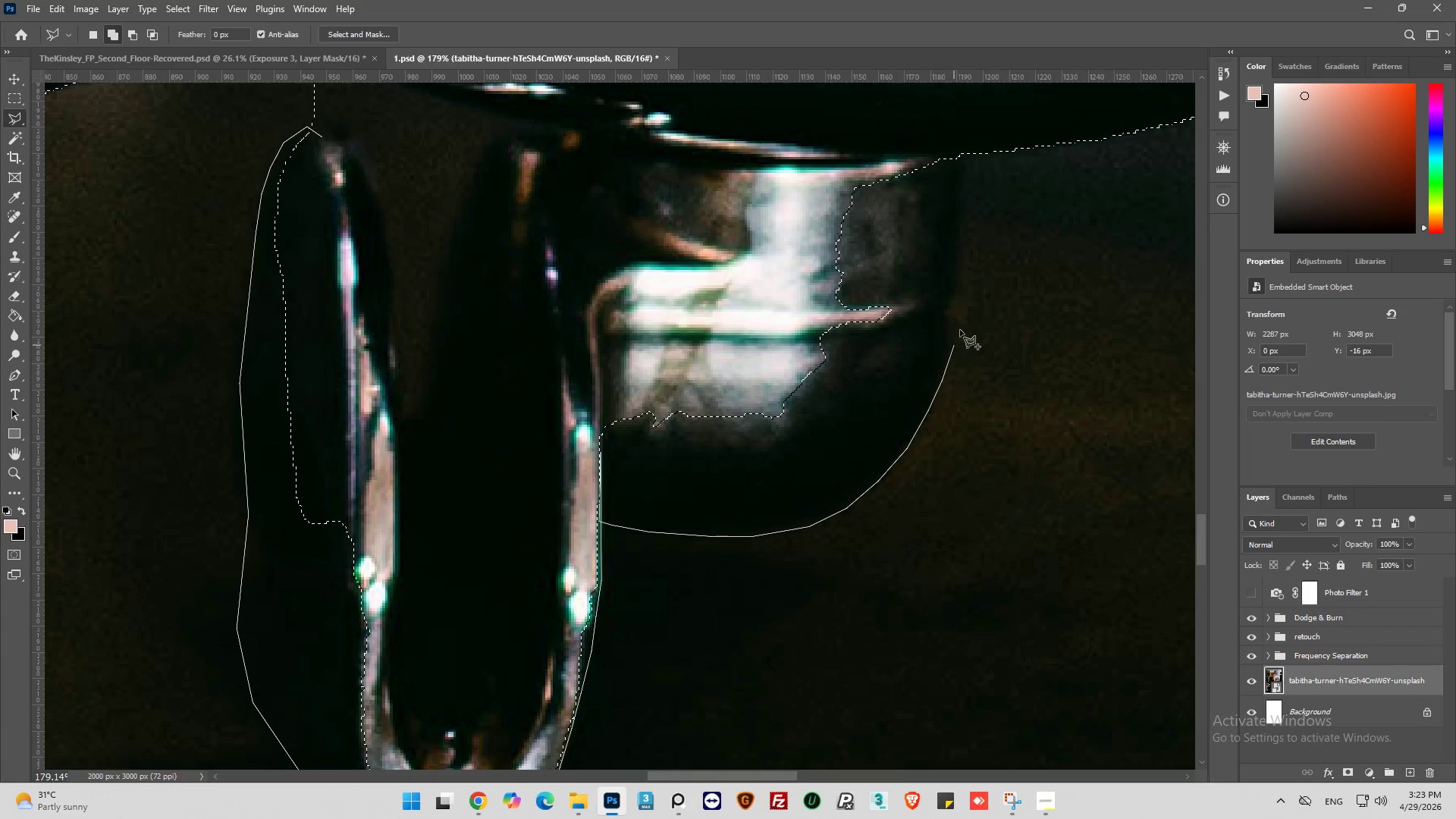 
wait(5.48)
 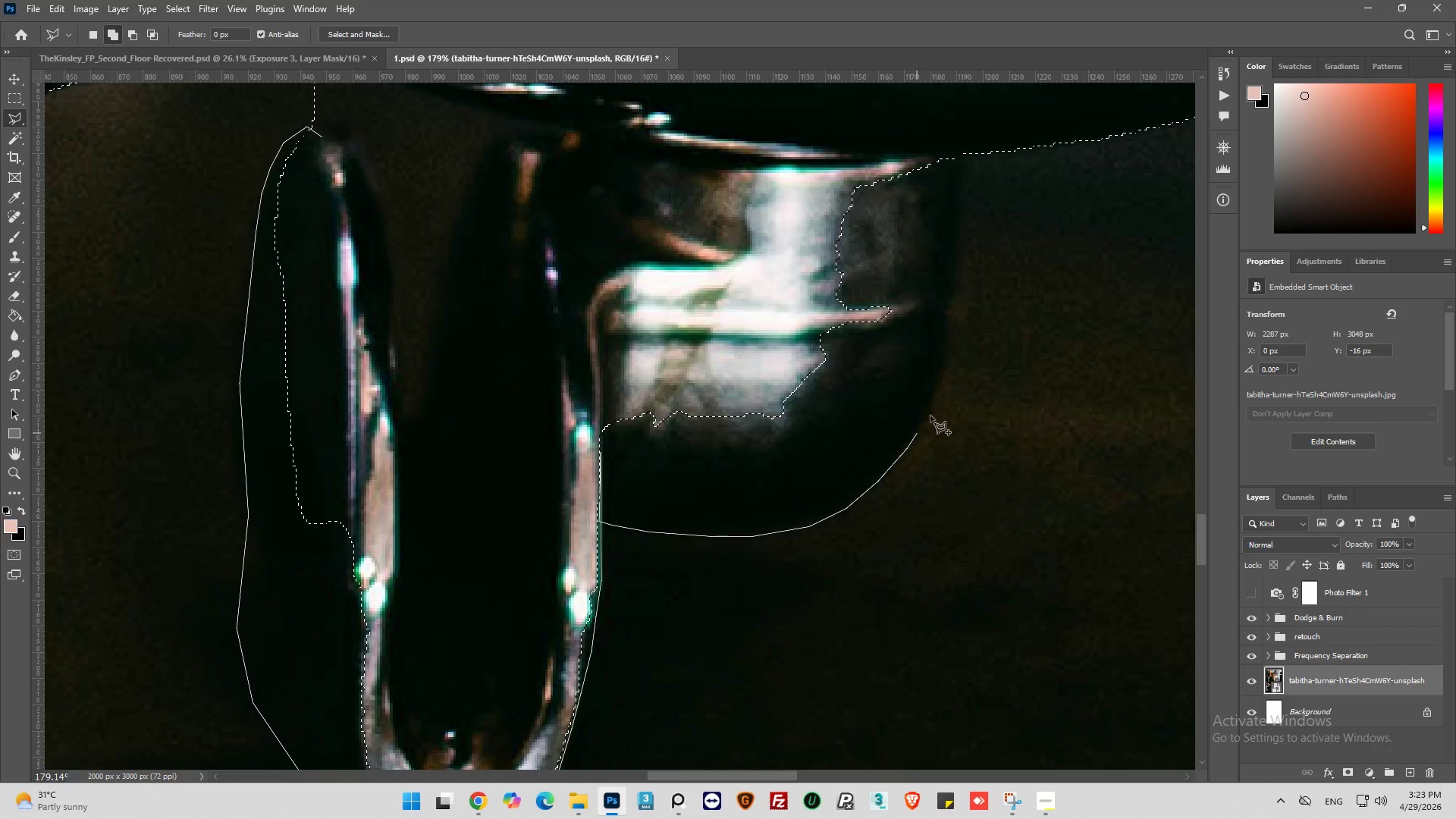 
left_click([955, 333])
 